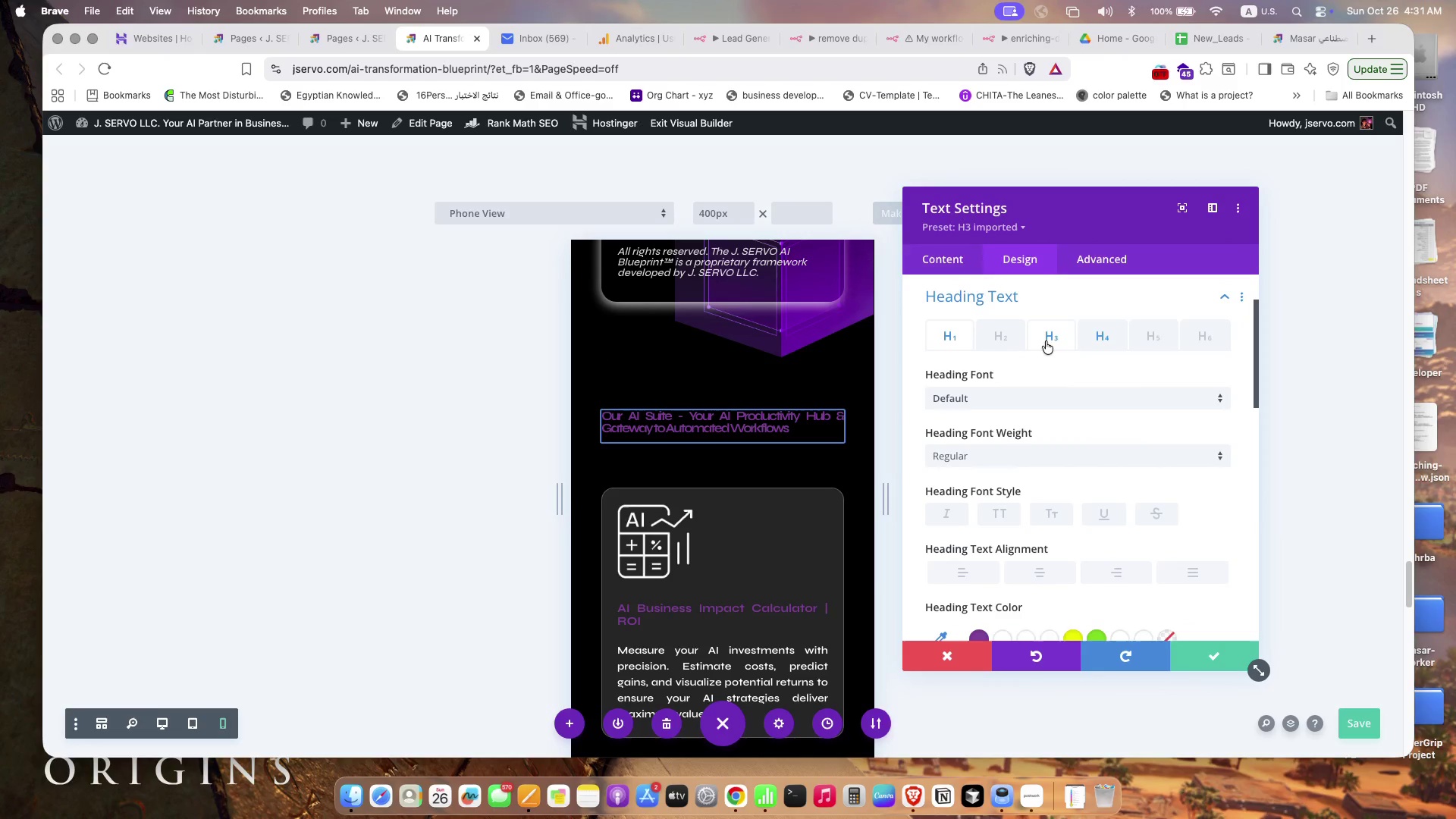 
left_click([1046, 341])
 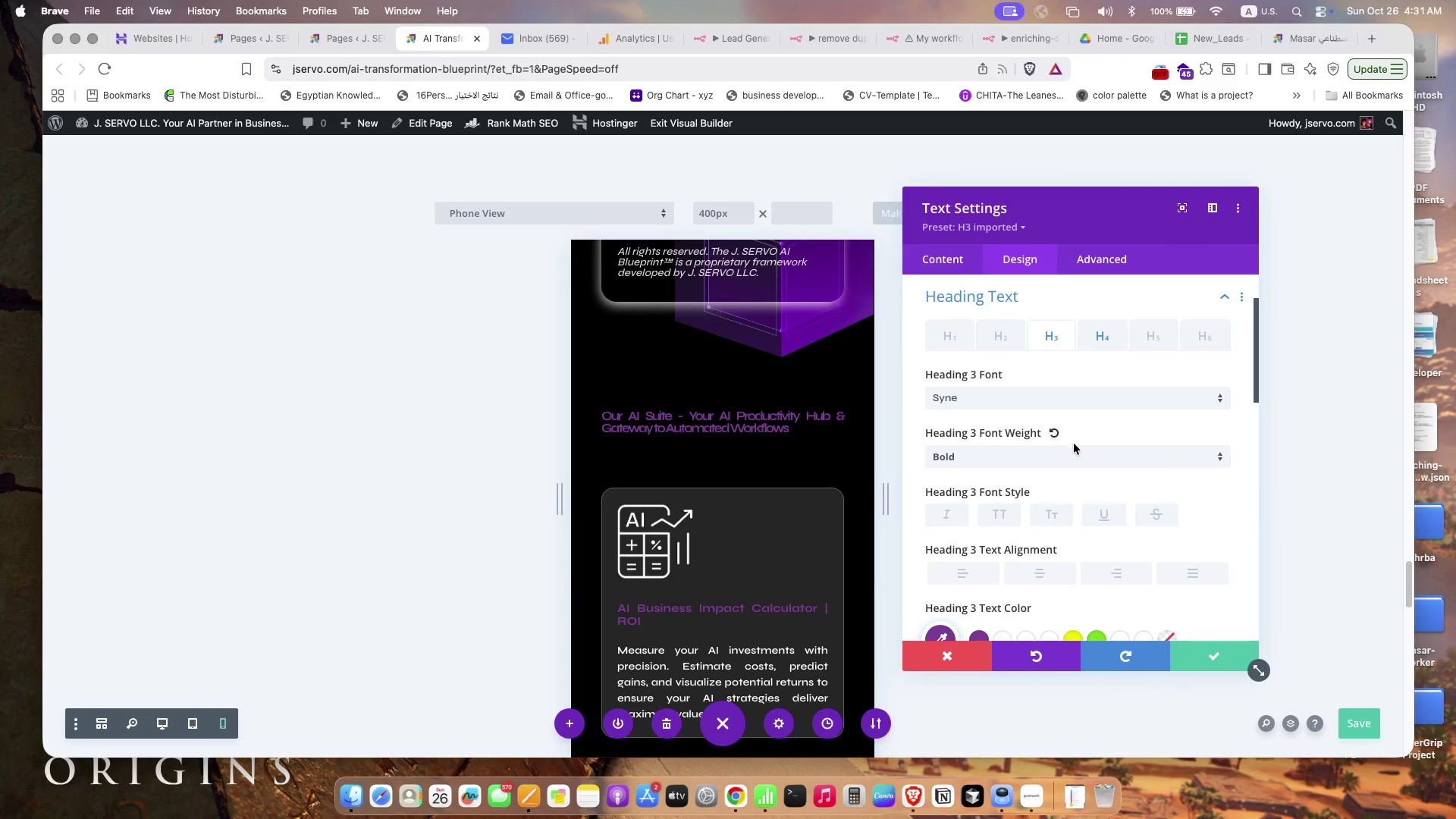 
scroll: coordinate [1069, 446], scroll_direction: down, amount: 21.0
 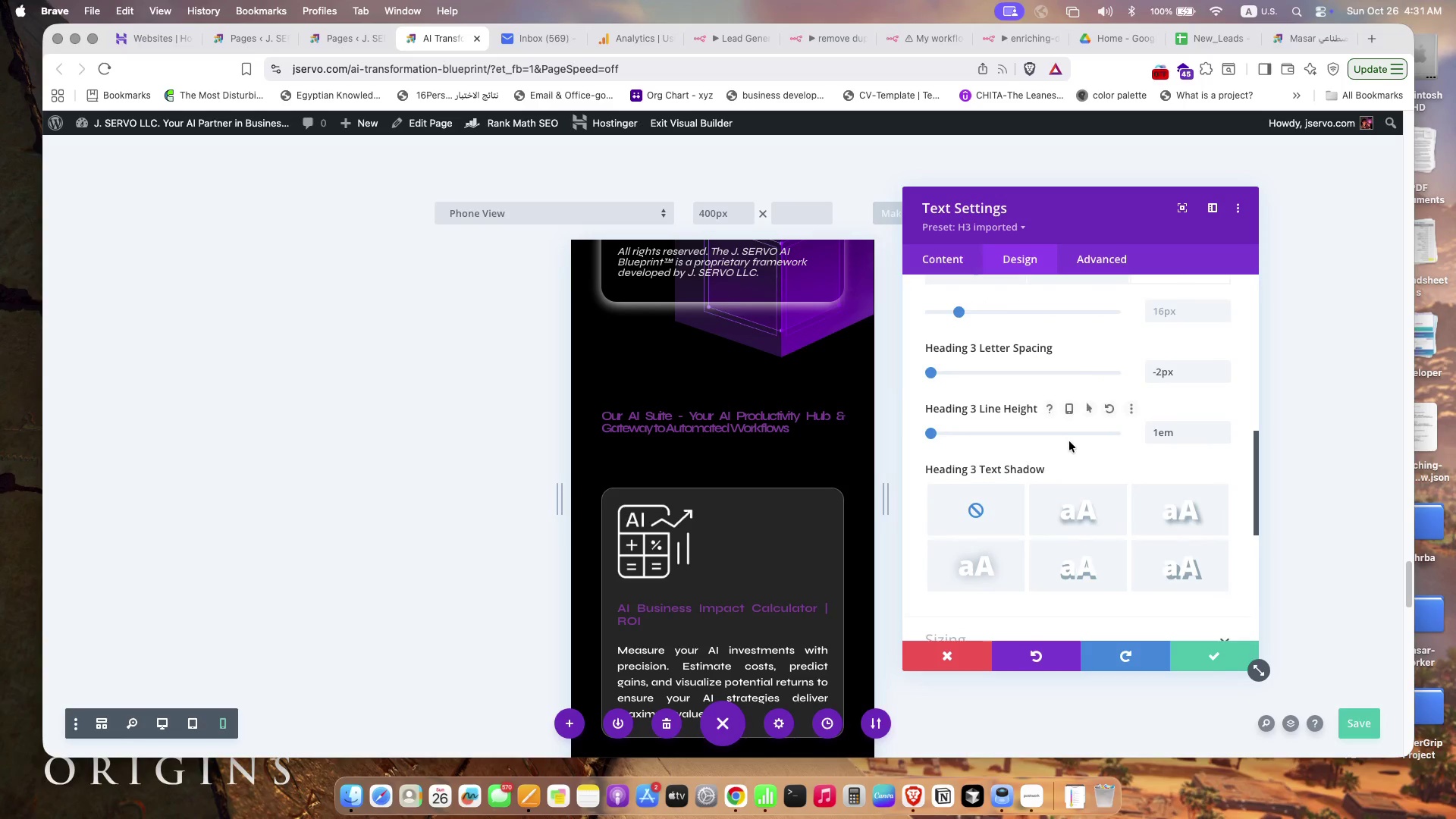 
scroll: coordinate [1069, 441], scroll_direction: up, amount: 2.0
 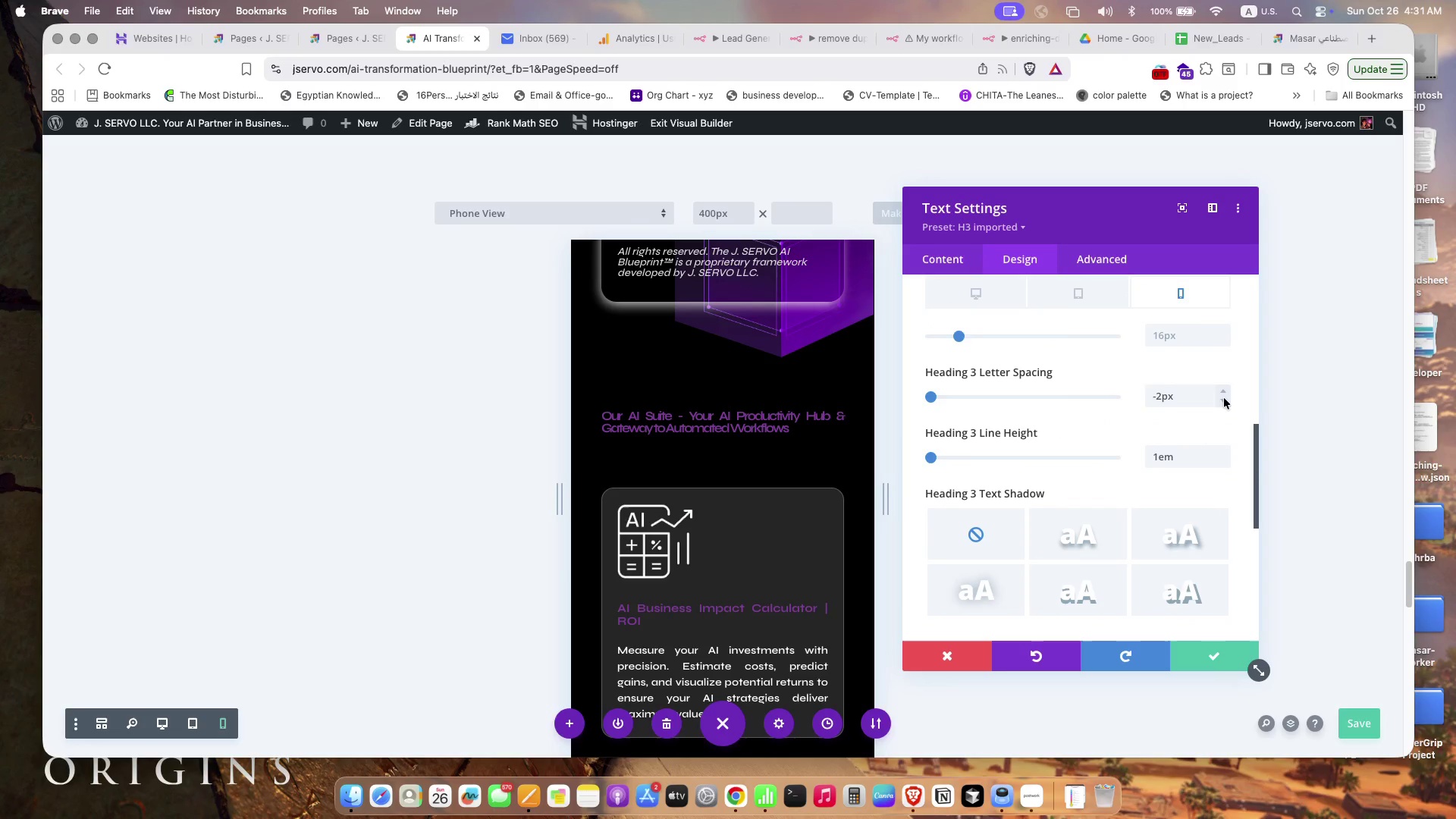 
left_click([1223, 398])
 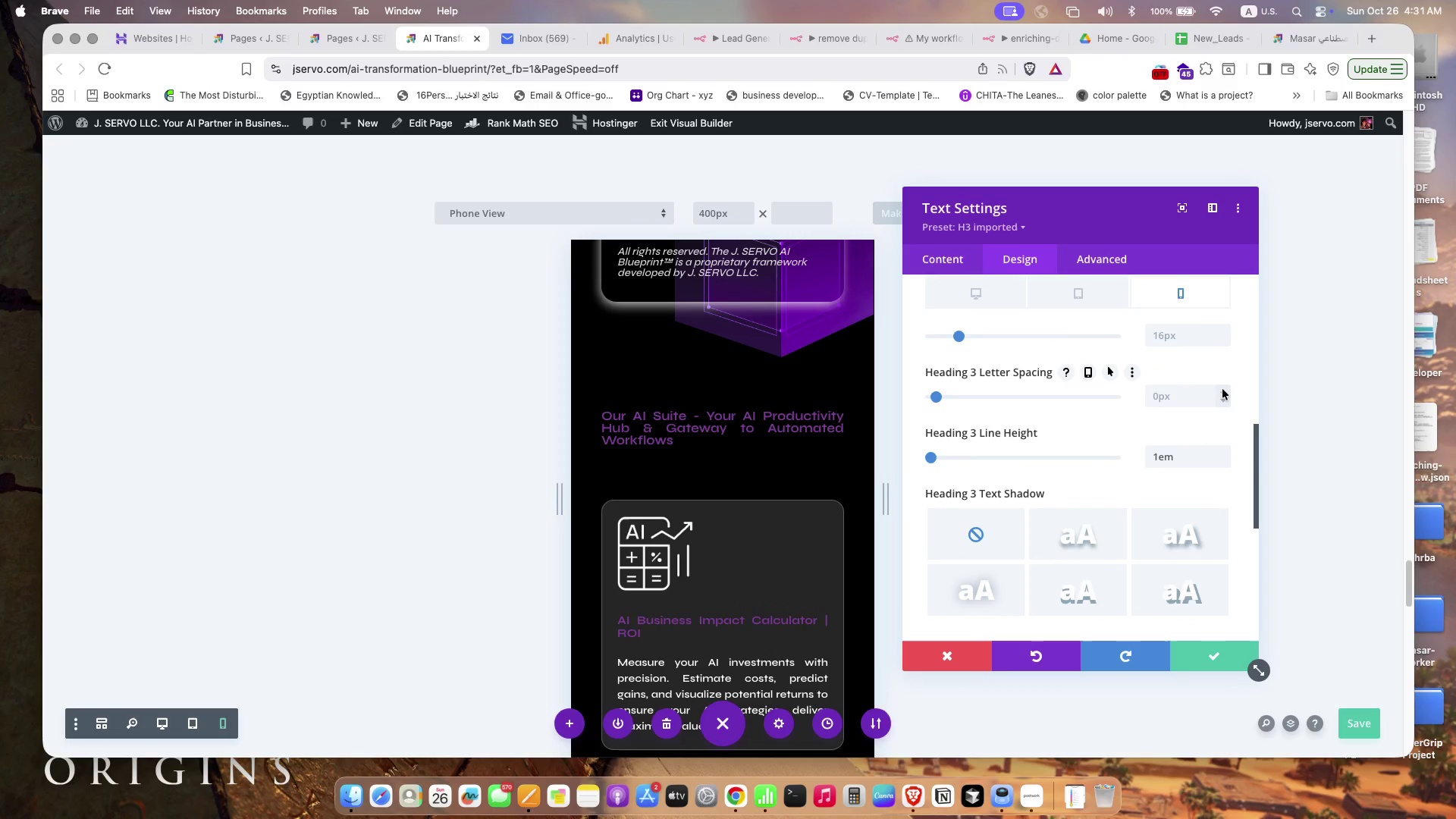 
wait(6.17)
 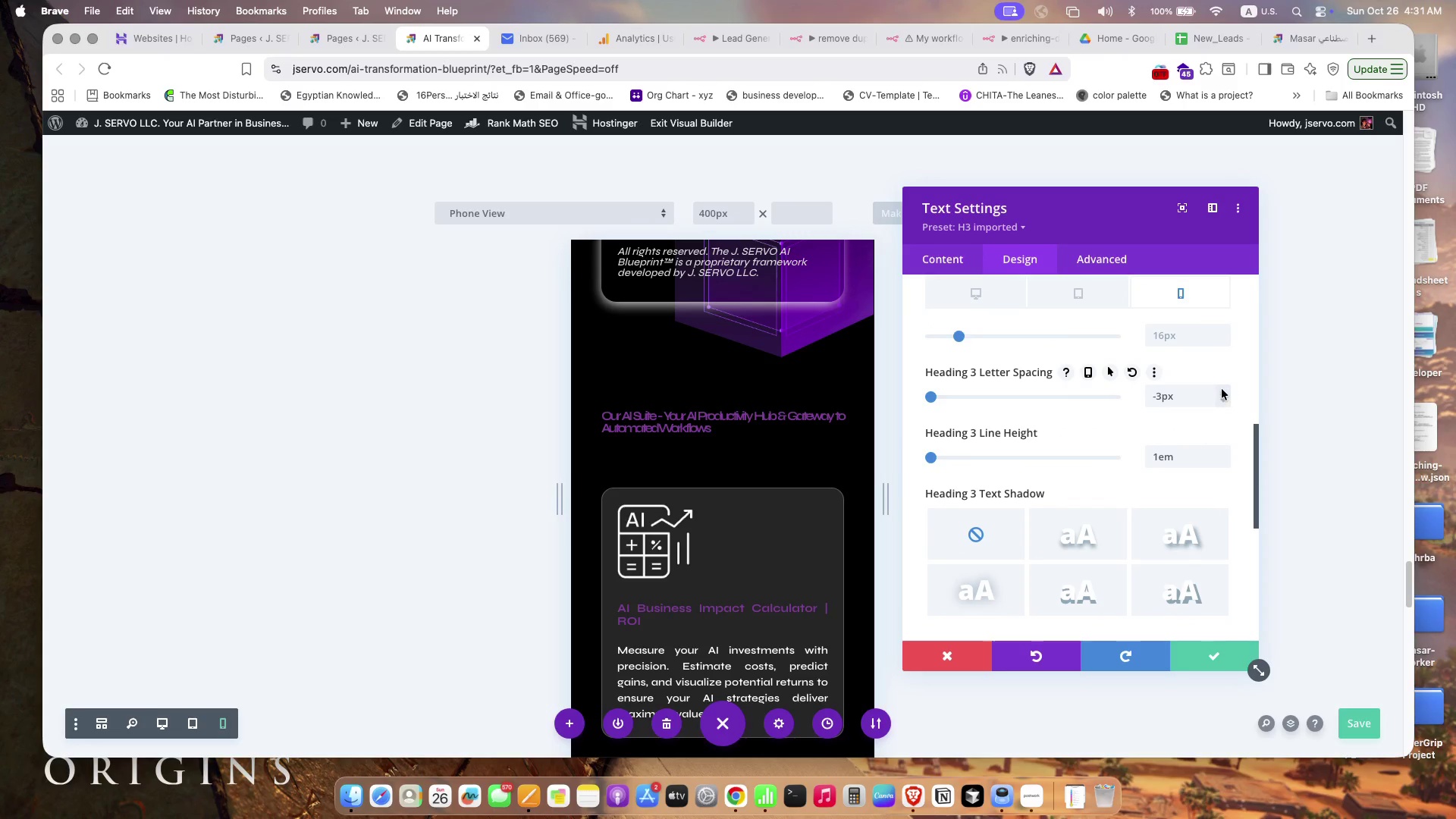 
left_click([1220, 398])
 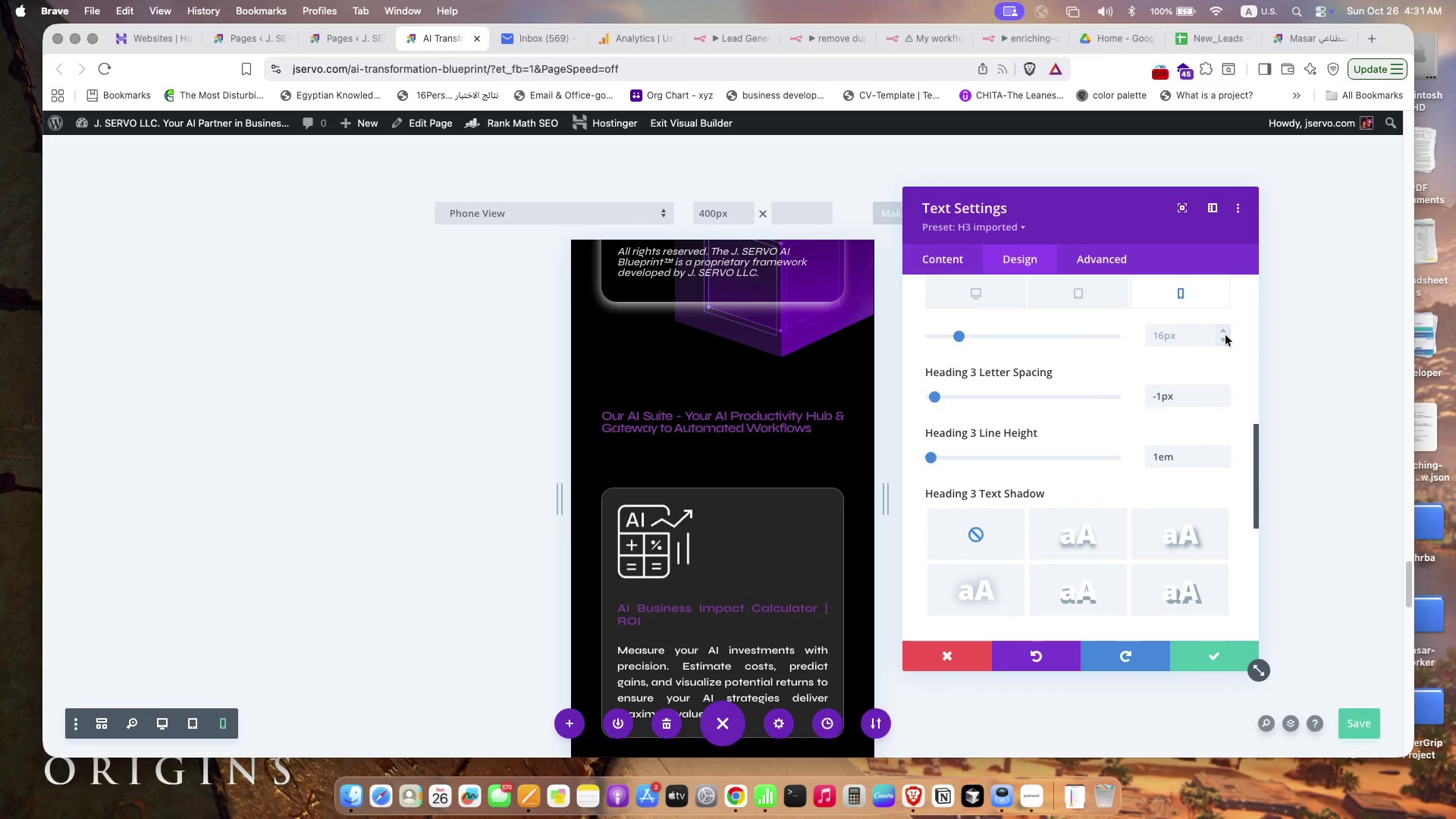 
left_click([1225, 330])
 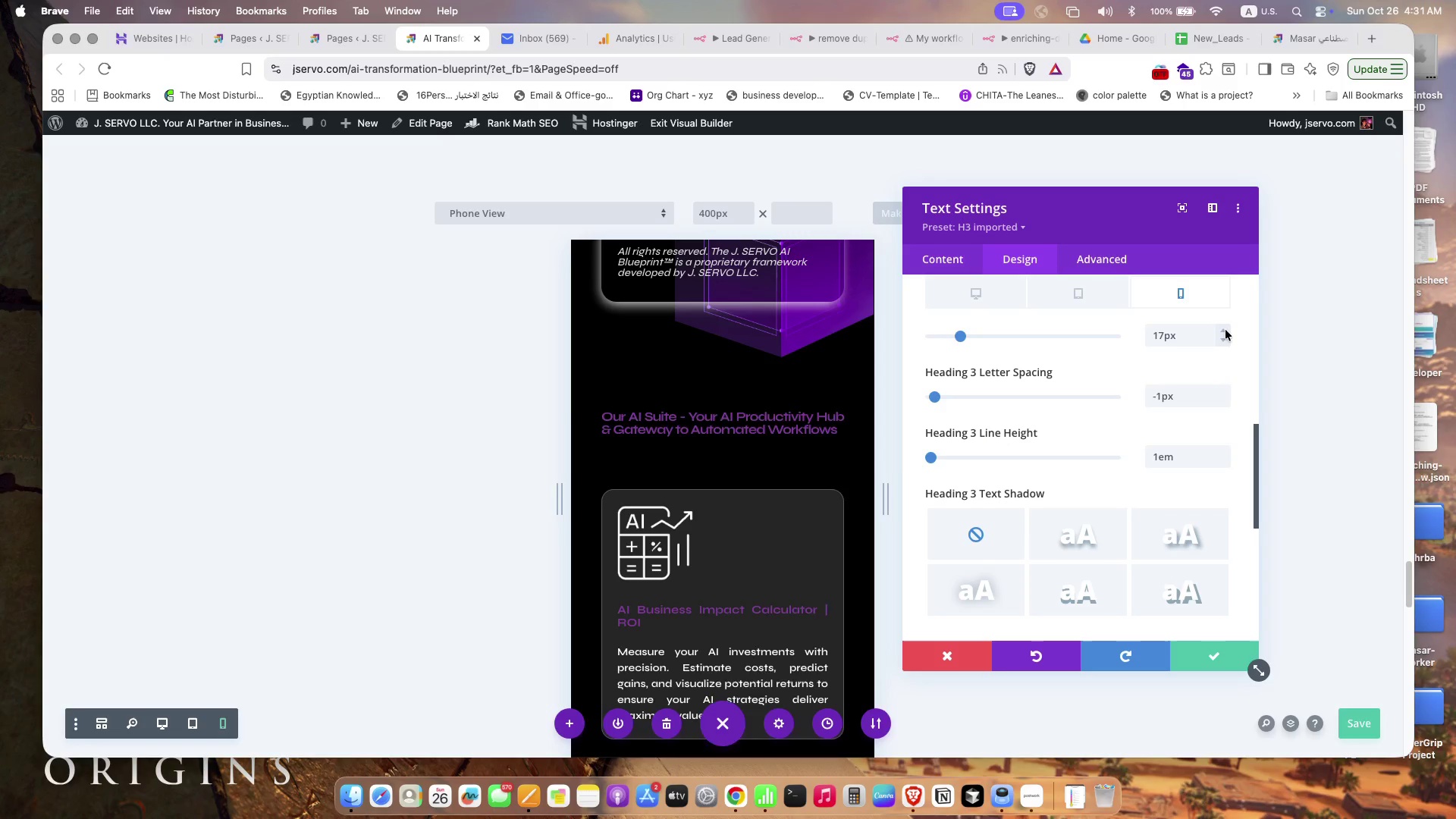 
left_click([1225, 330])
 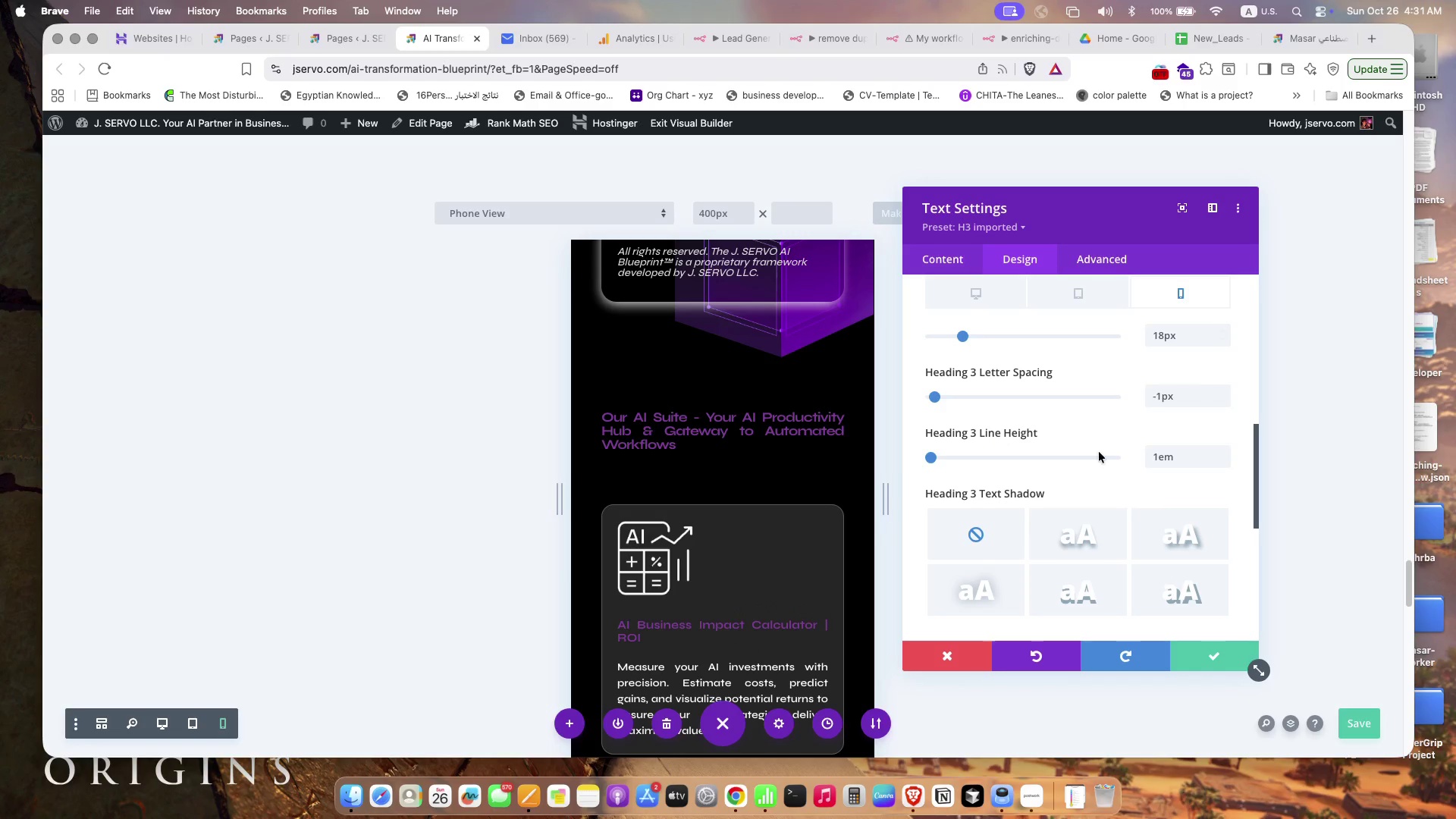 
scroll: coordinate [1098, 431], scroll_direction: down, amount: 7.0
 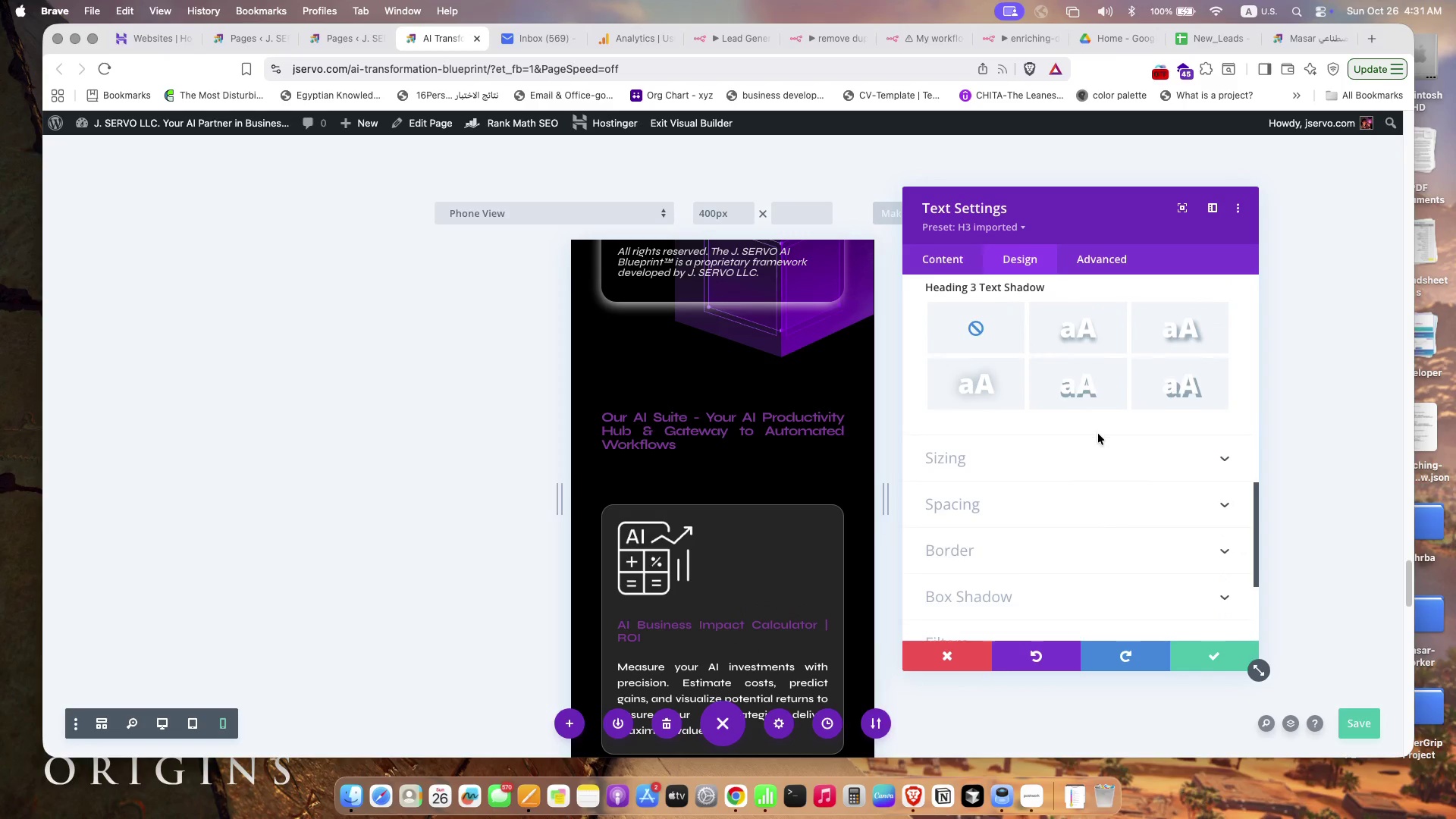 
scroll: coordinate [1098, 442], scroll_direction: up, amount: 18.0
 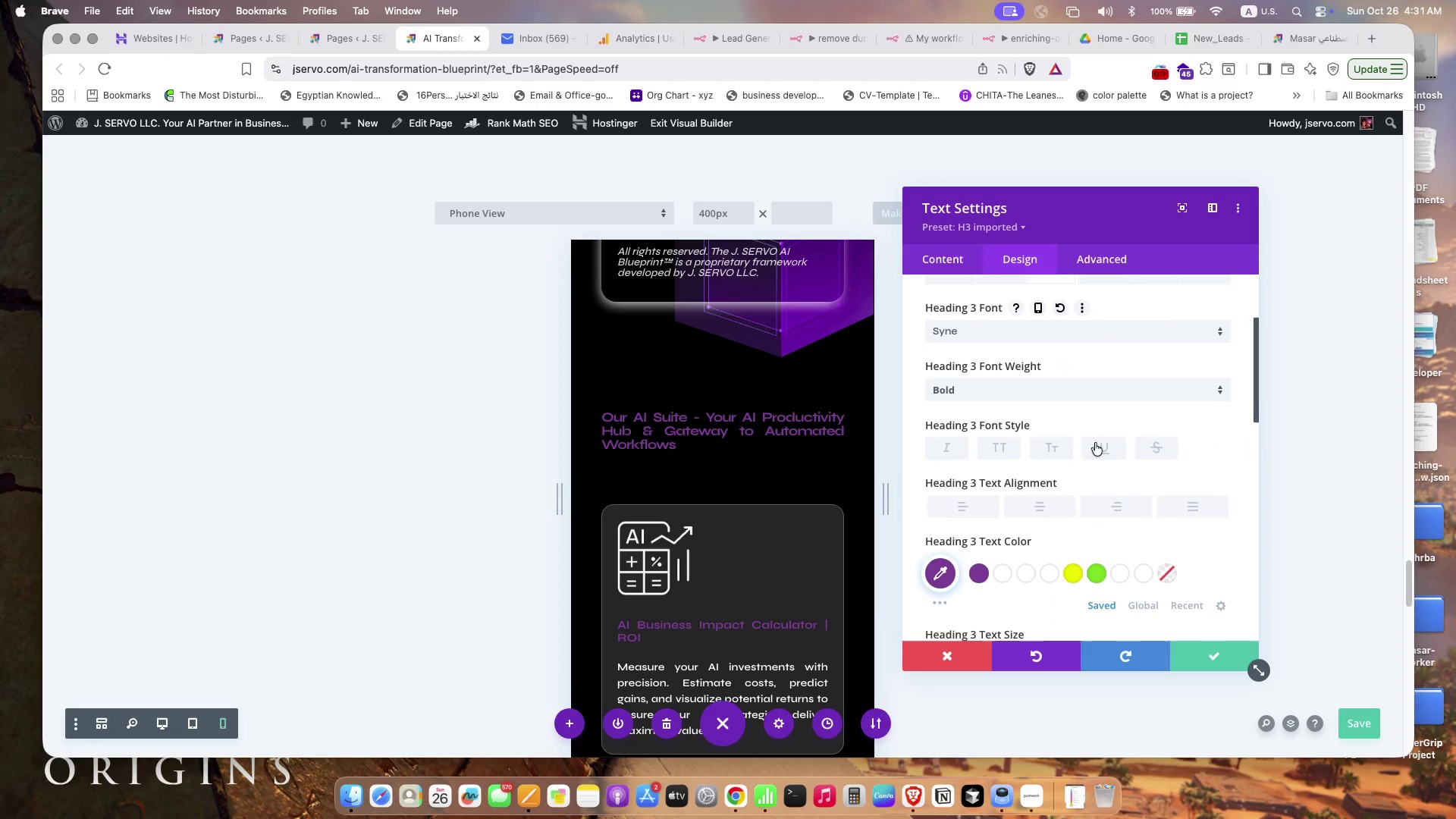 
scroll: coordinate [1095, 444], scroll_direction: down, amount: 2.0
 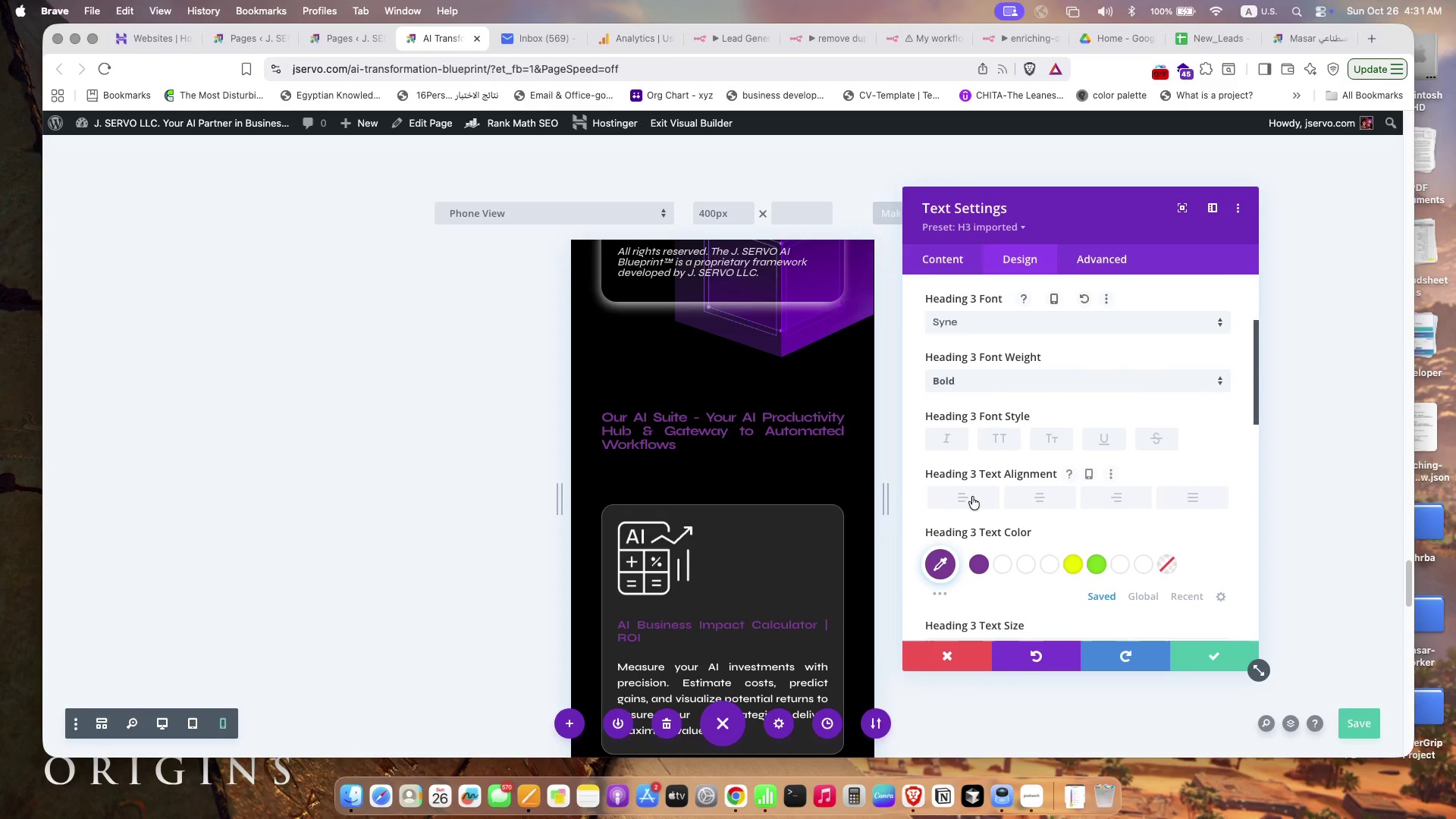 
left_click([971, 497])
 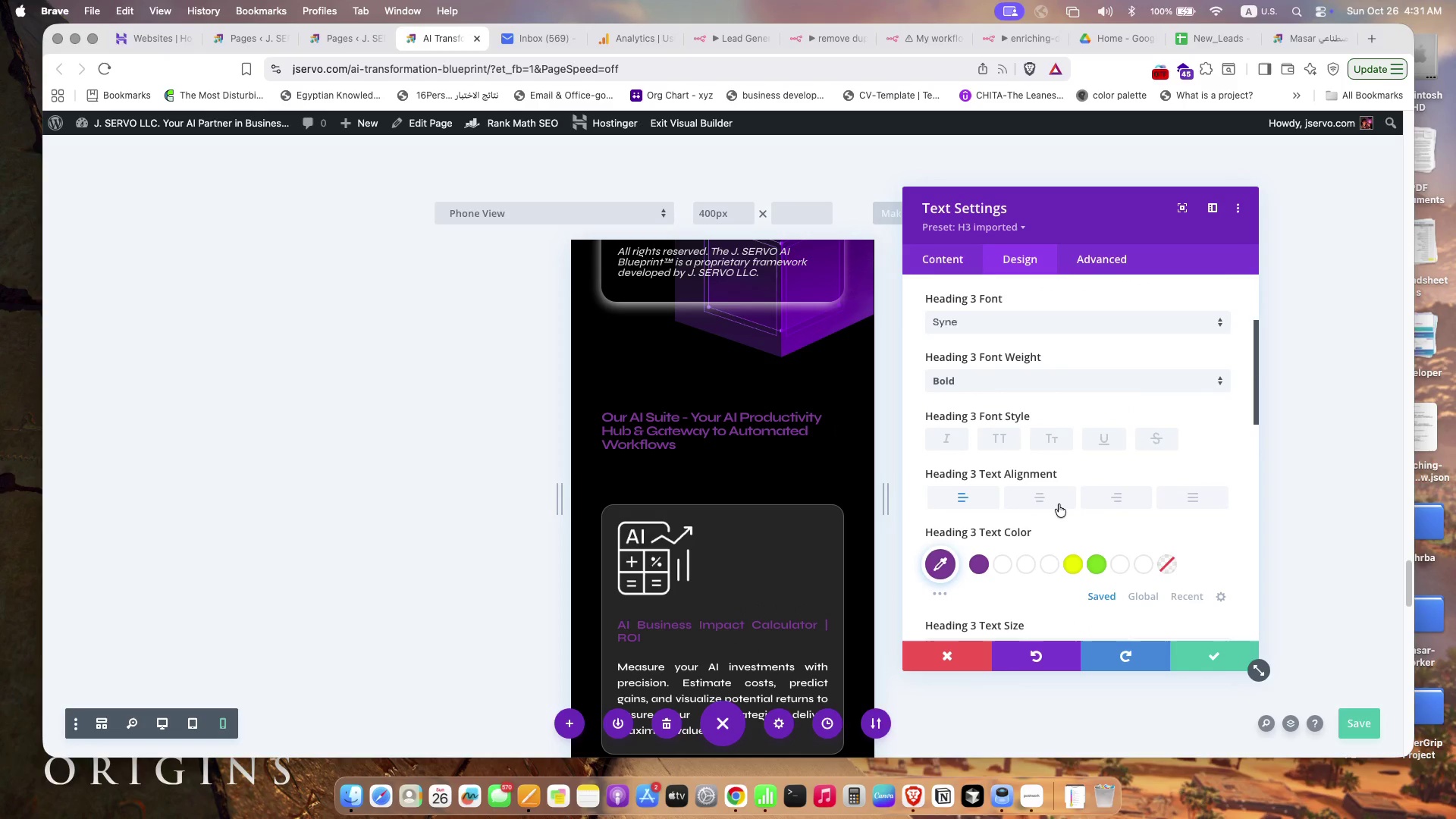 
left_click([1057, 504])
 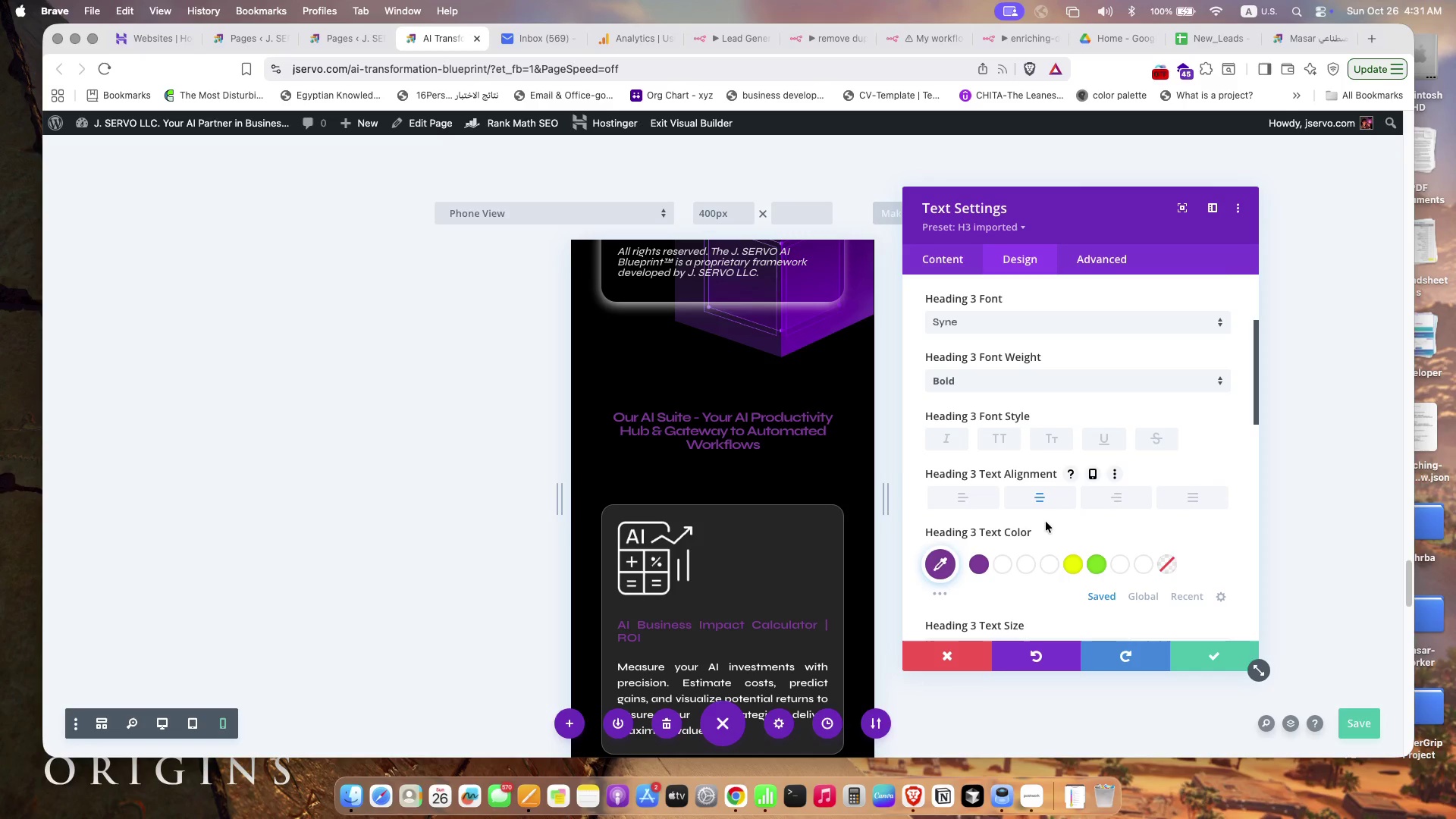 
scroll: coordinate [1092, 498], scroll_direction: up, amount: 3.0
 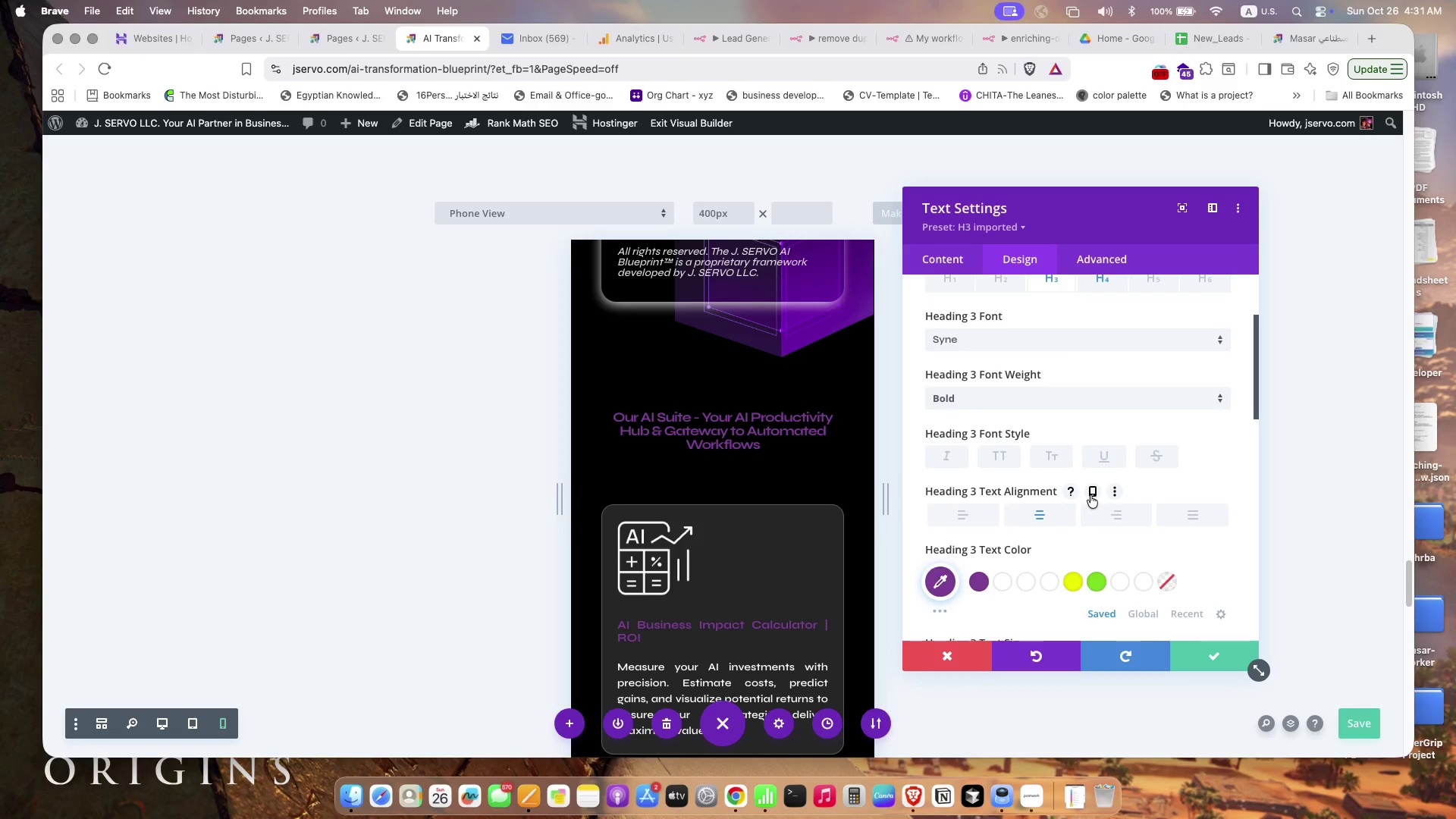 
scroll: coordinate [1089, 501], scroll_direction: down, amount: 12.0
 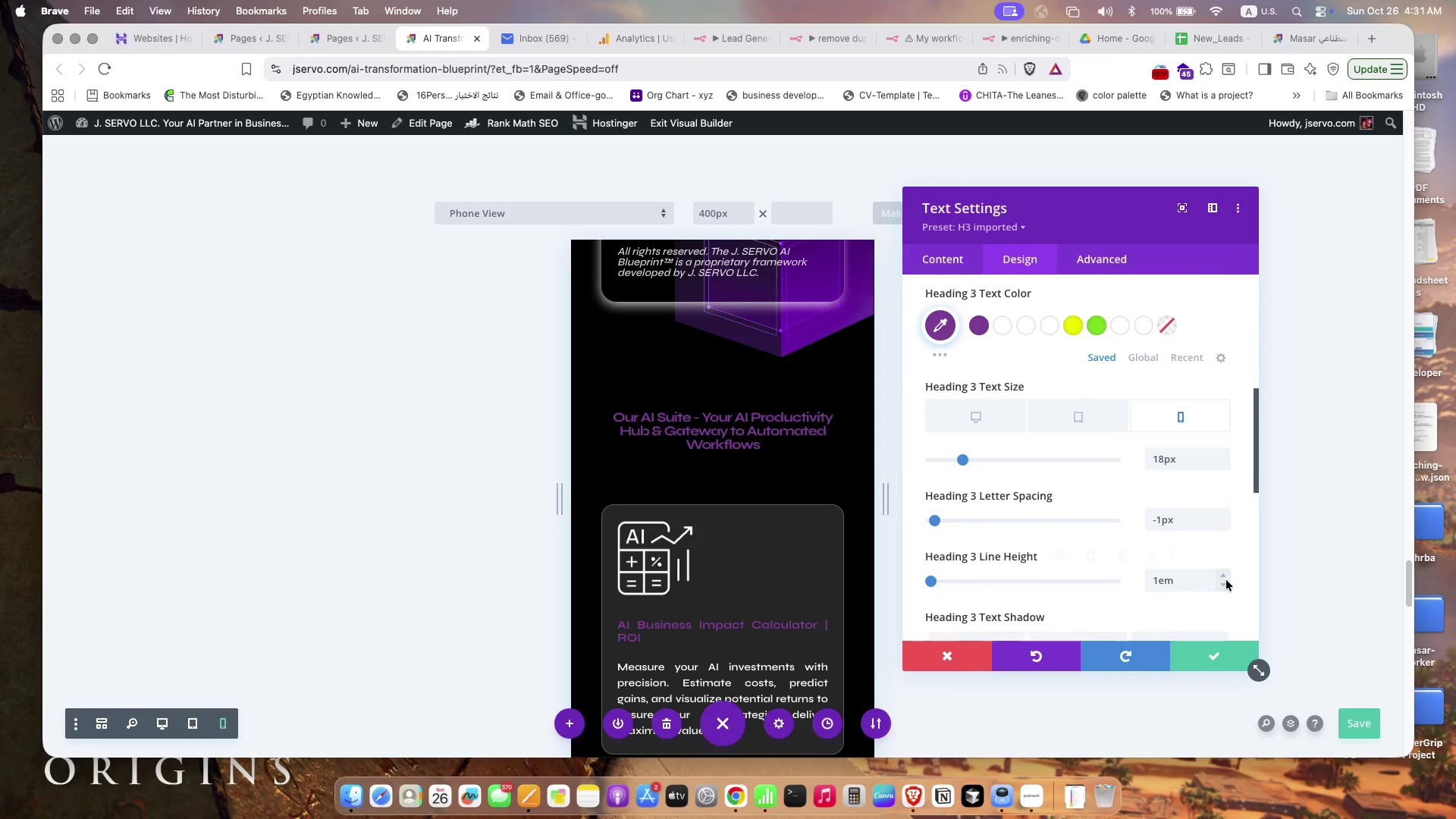 
left_click([1223, 574])
 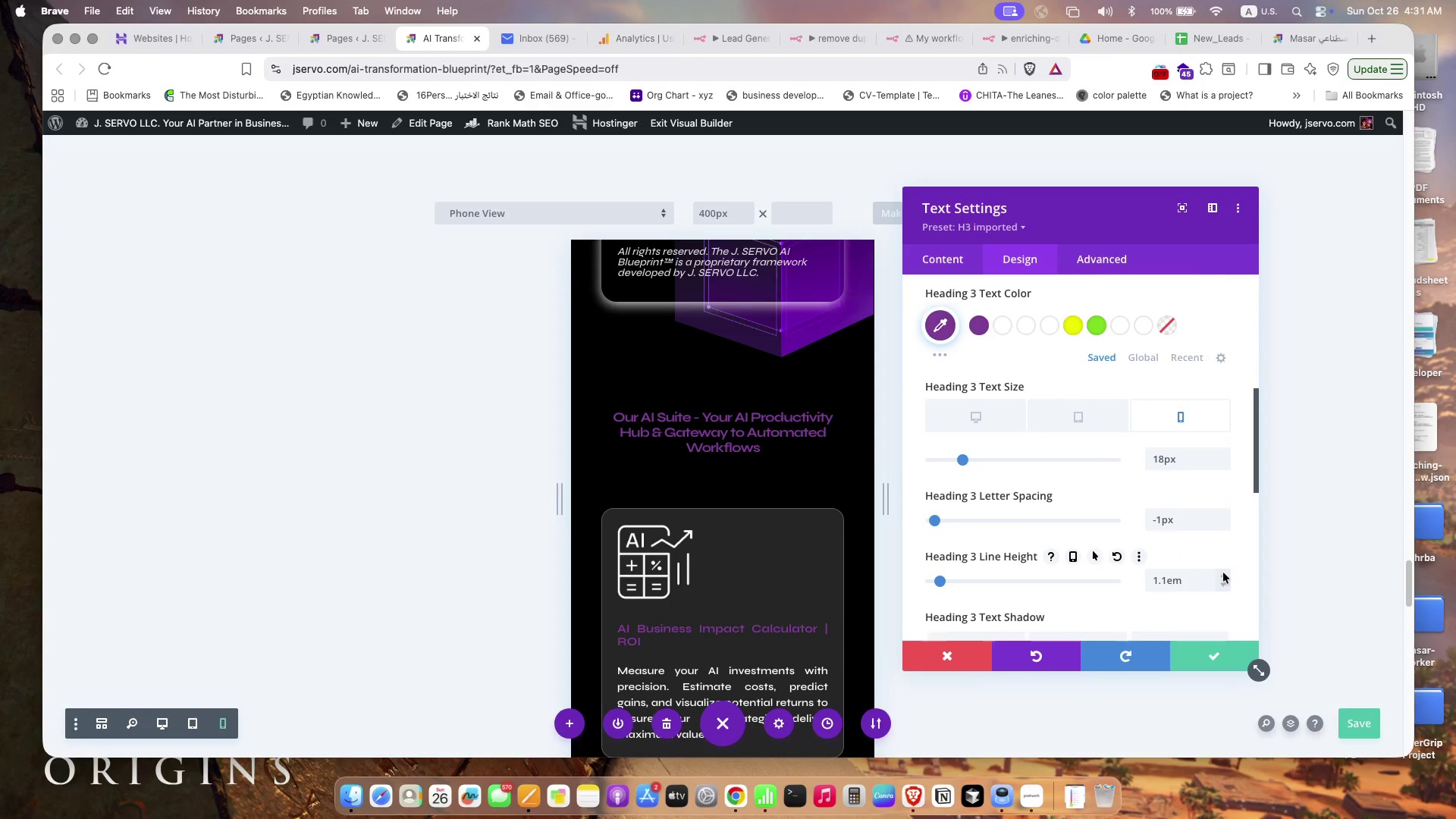 
left_click([1223, 573])
 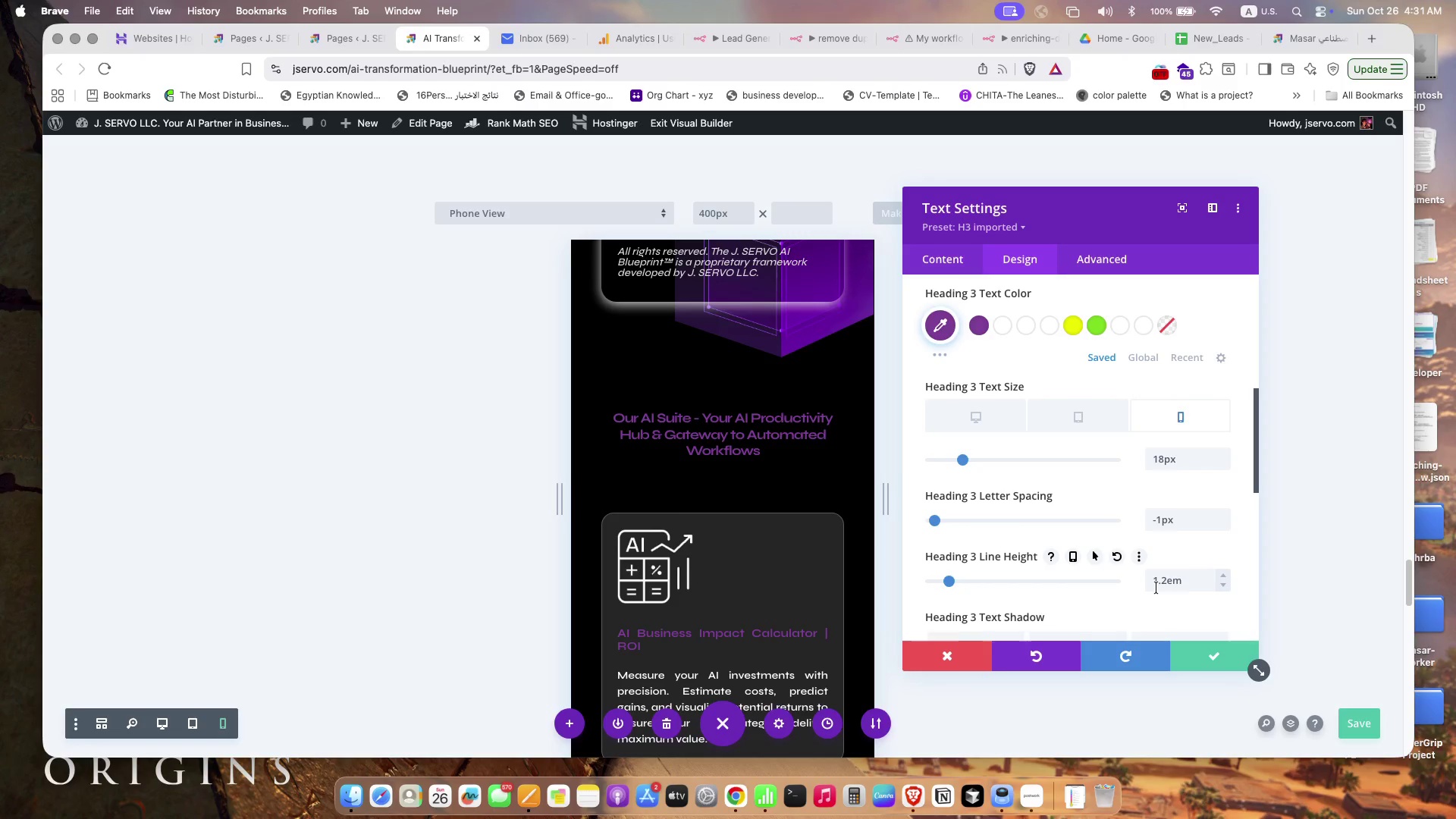 
scroll: coordinate [1156, 588], scroll_direction: up, amount: 3.0
 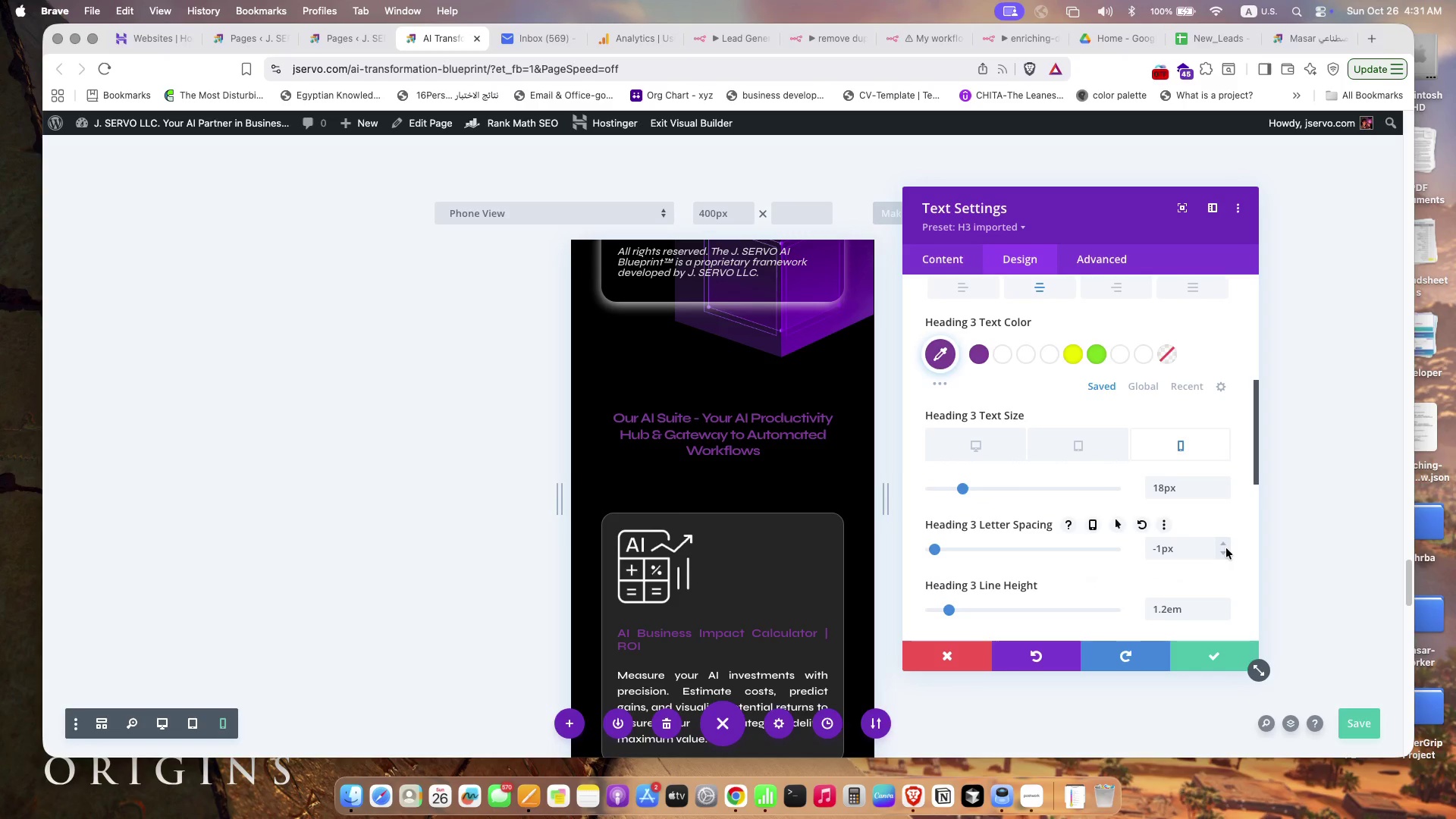 
left_click([1223, 541])
 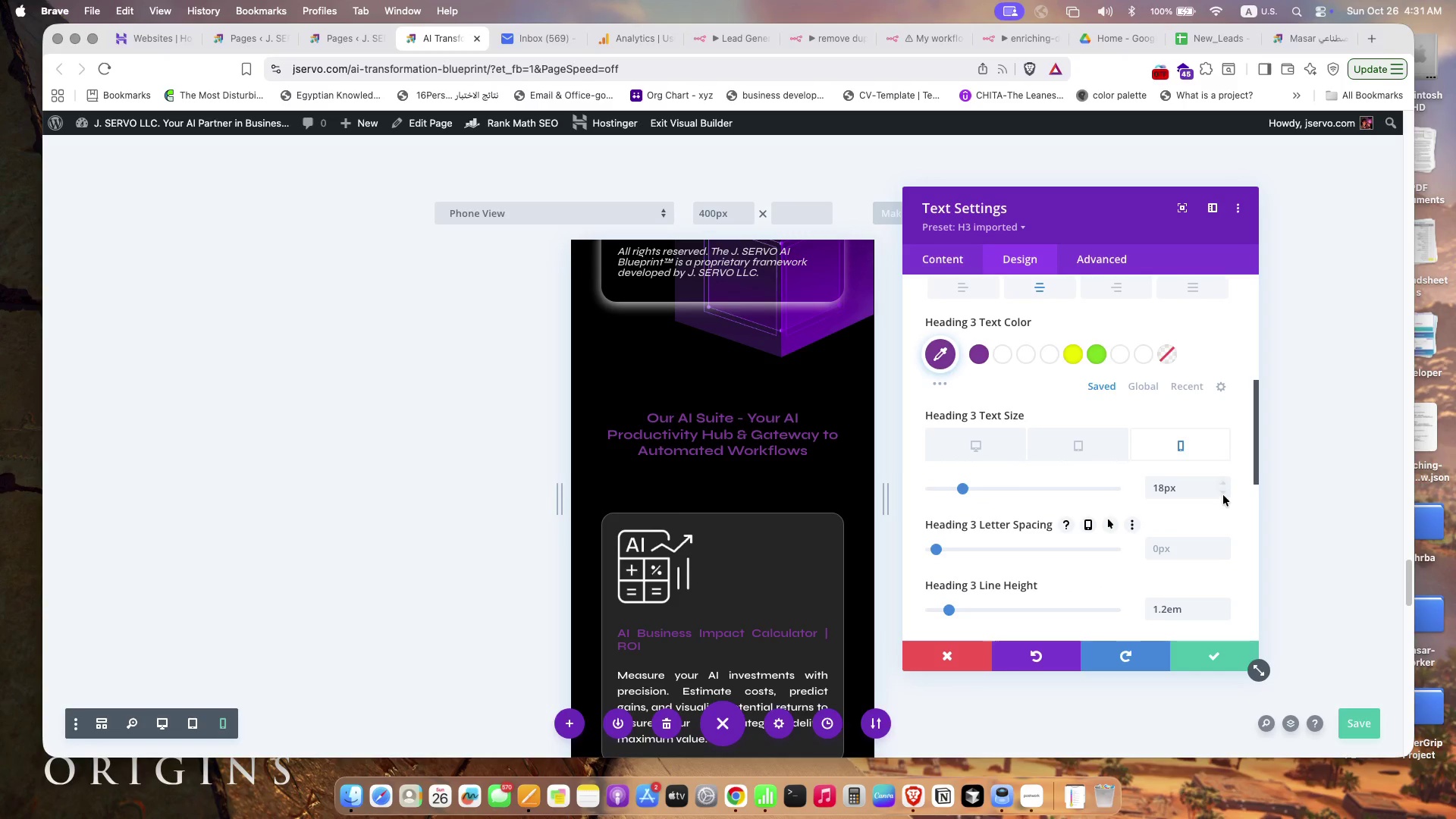 
left_click([1222, 482])
 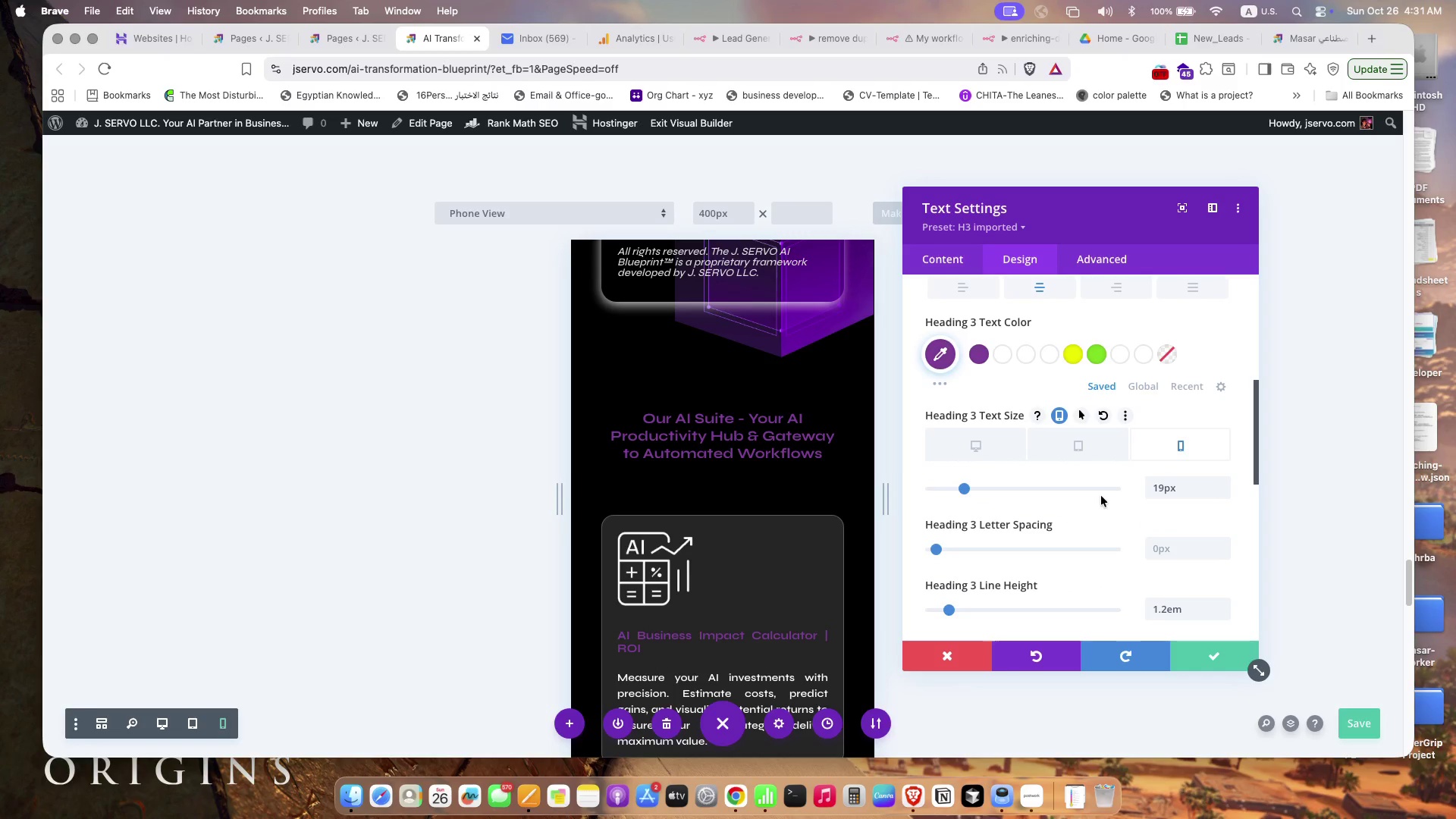 
scroll: coordinate [1088, 516], scroll_direction: up, amount: 11.0
 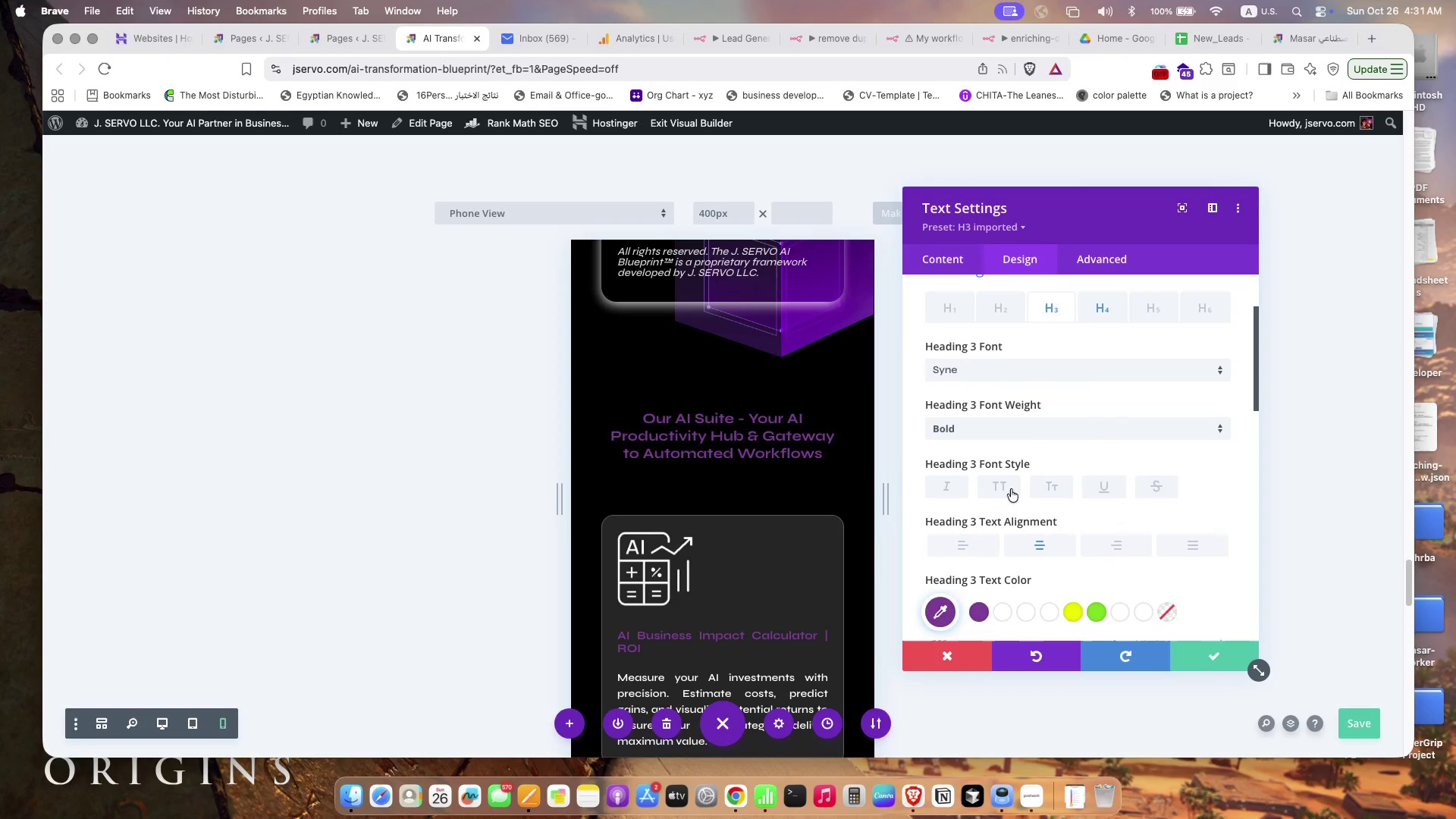 
left_click([1009, 488])
 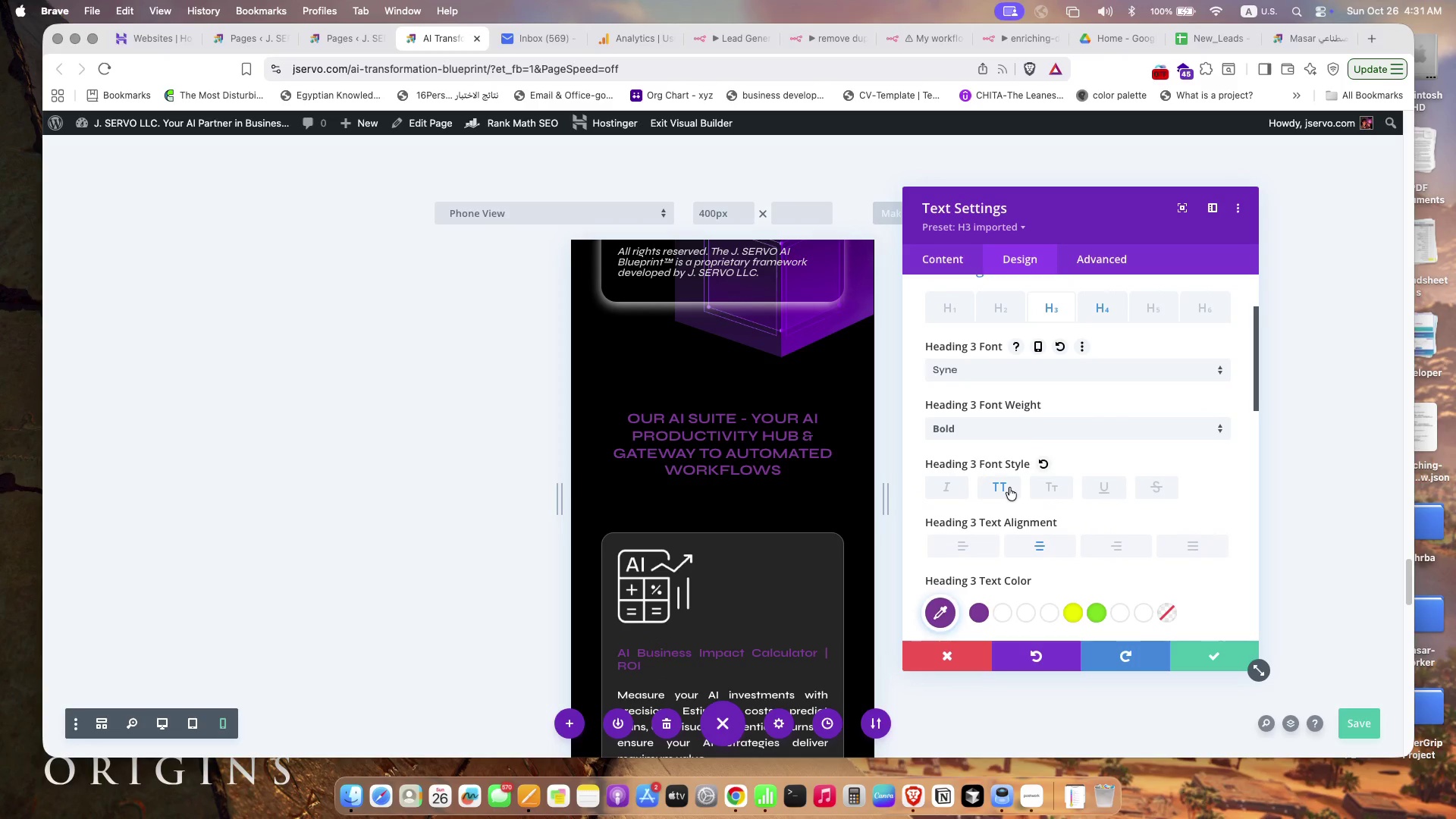 
left_click([1009, 488])
 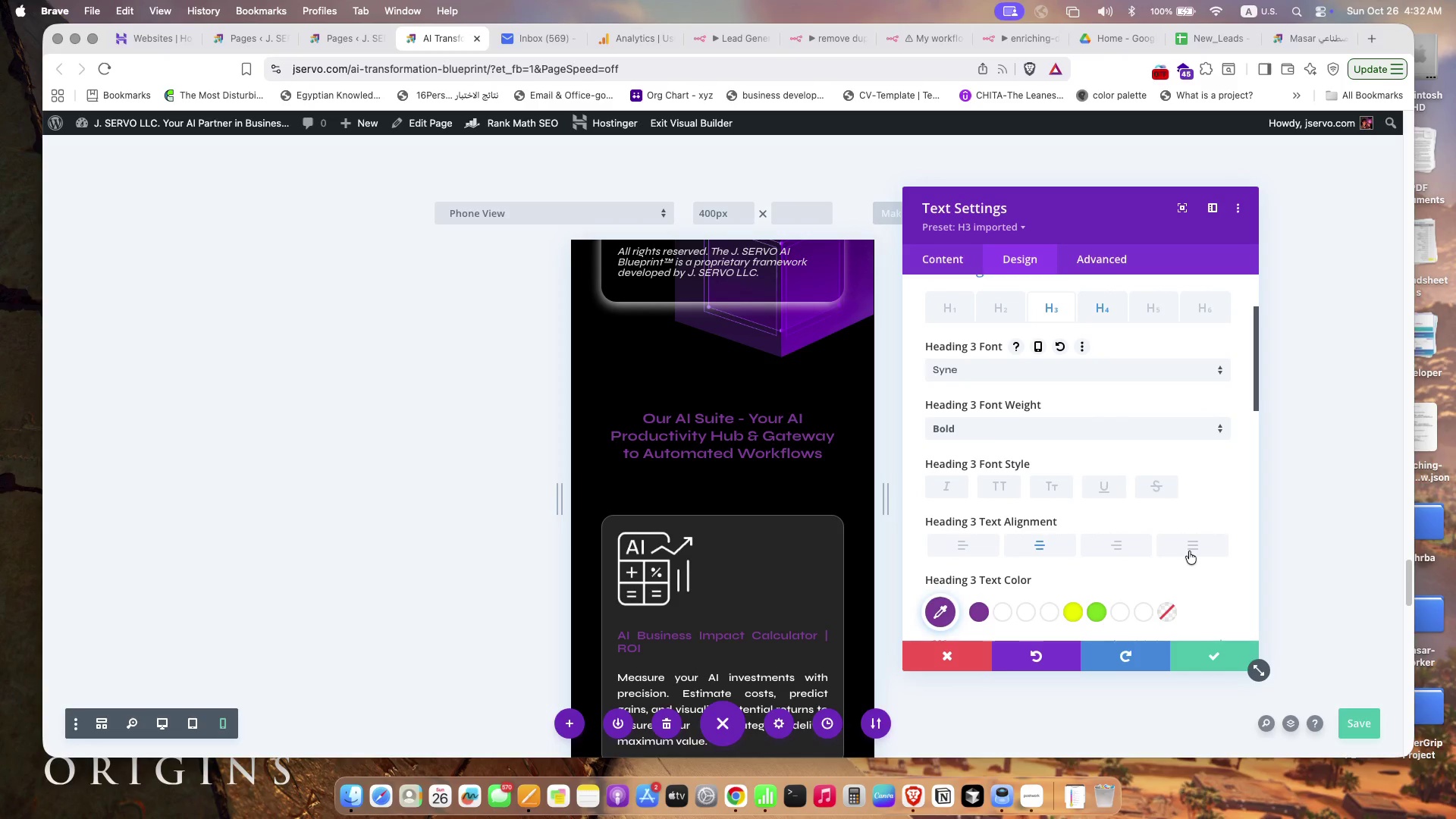 
scroll: coordinate [1189, 553], scroll_direction: down, amount: 15.0
 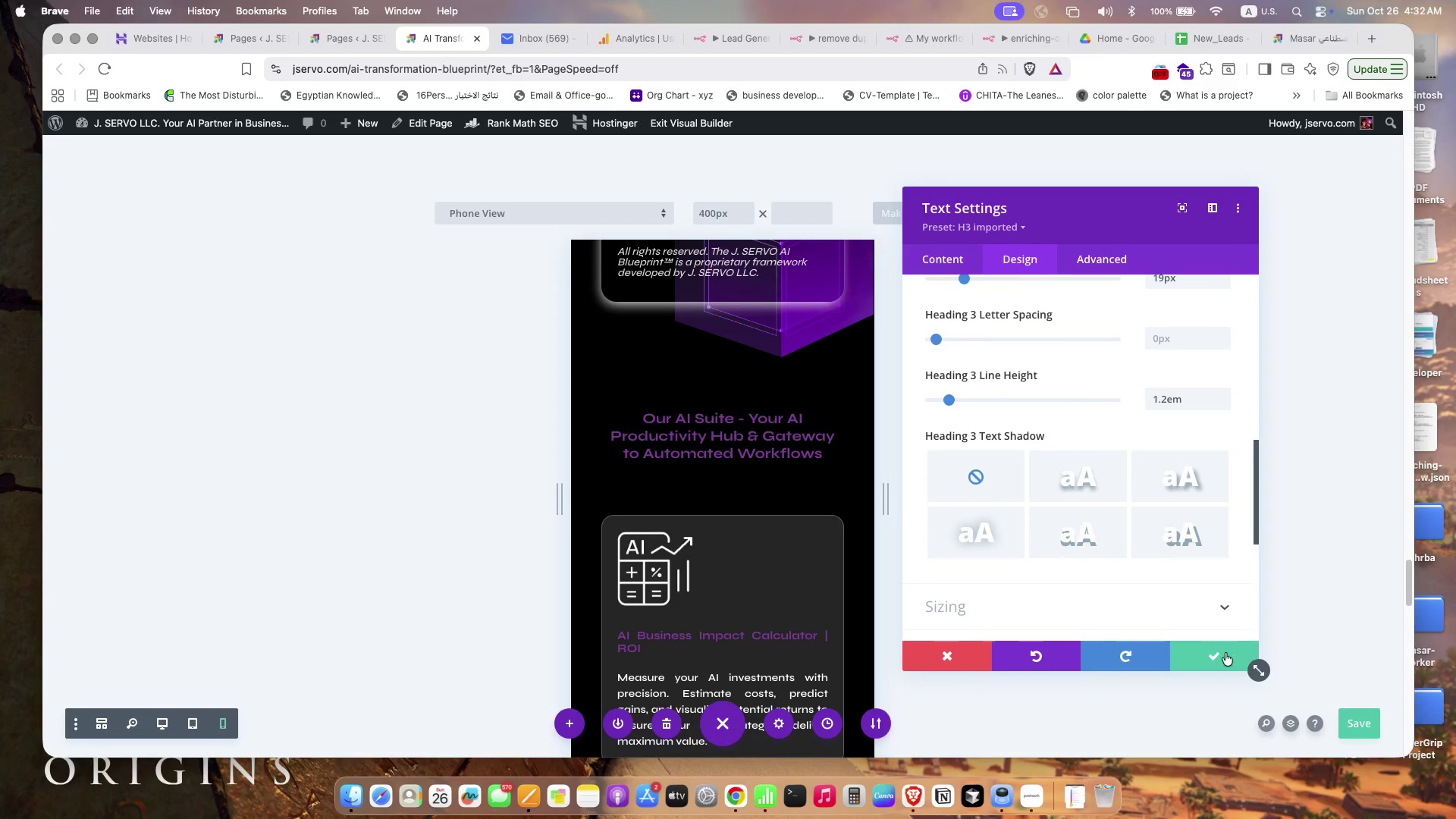 
left_click([1213, 645])
 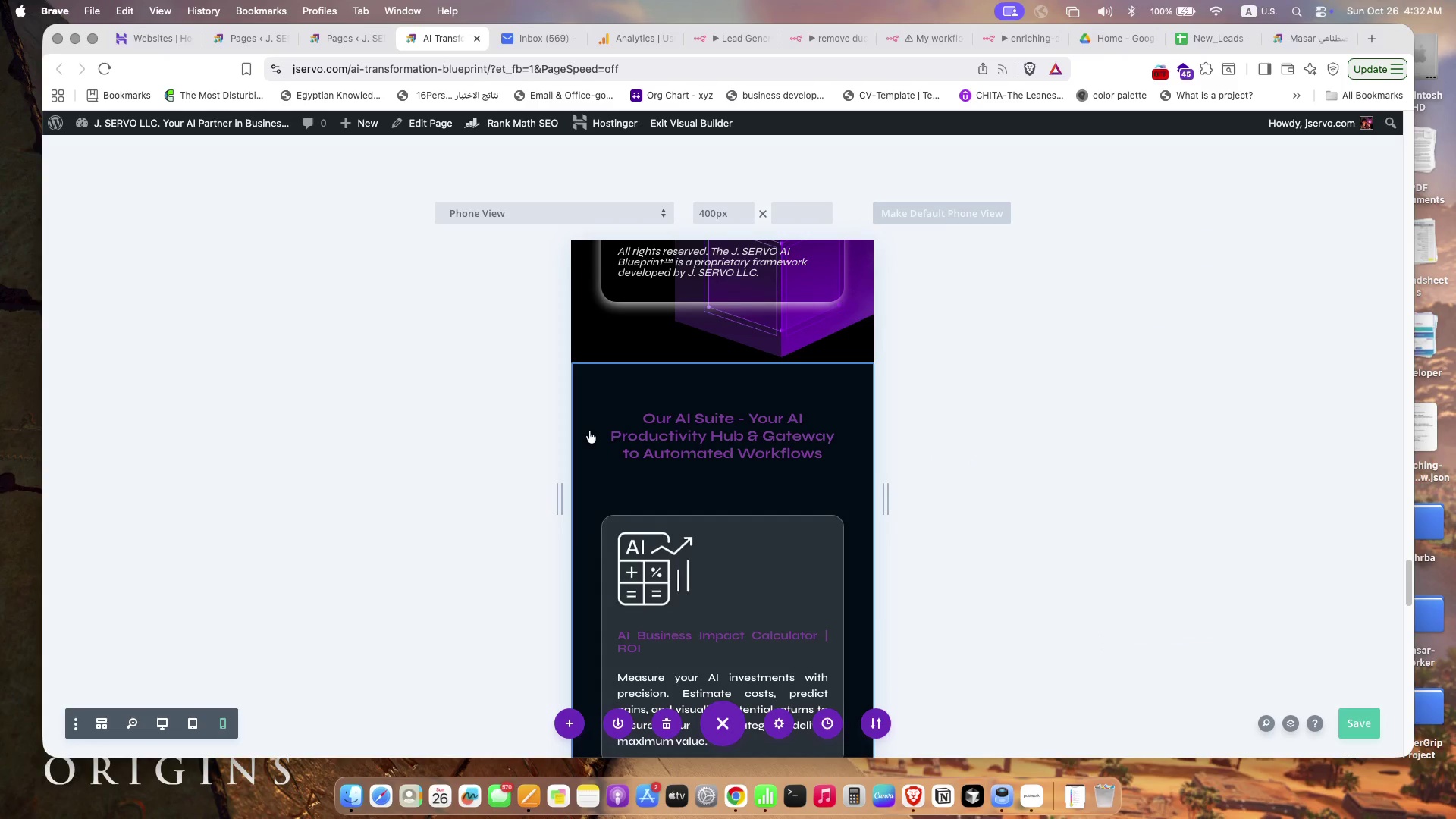 
scroll: coordinate [591, 544], scroll_direction: down, amount: 41.0
 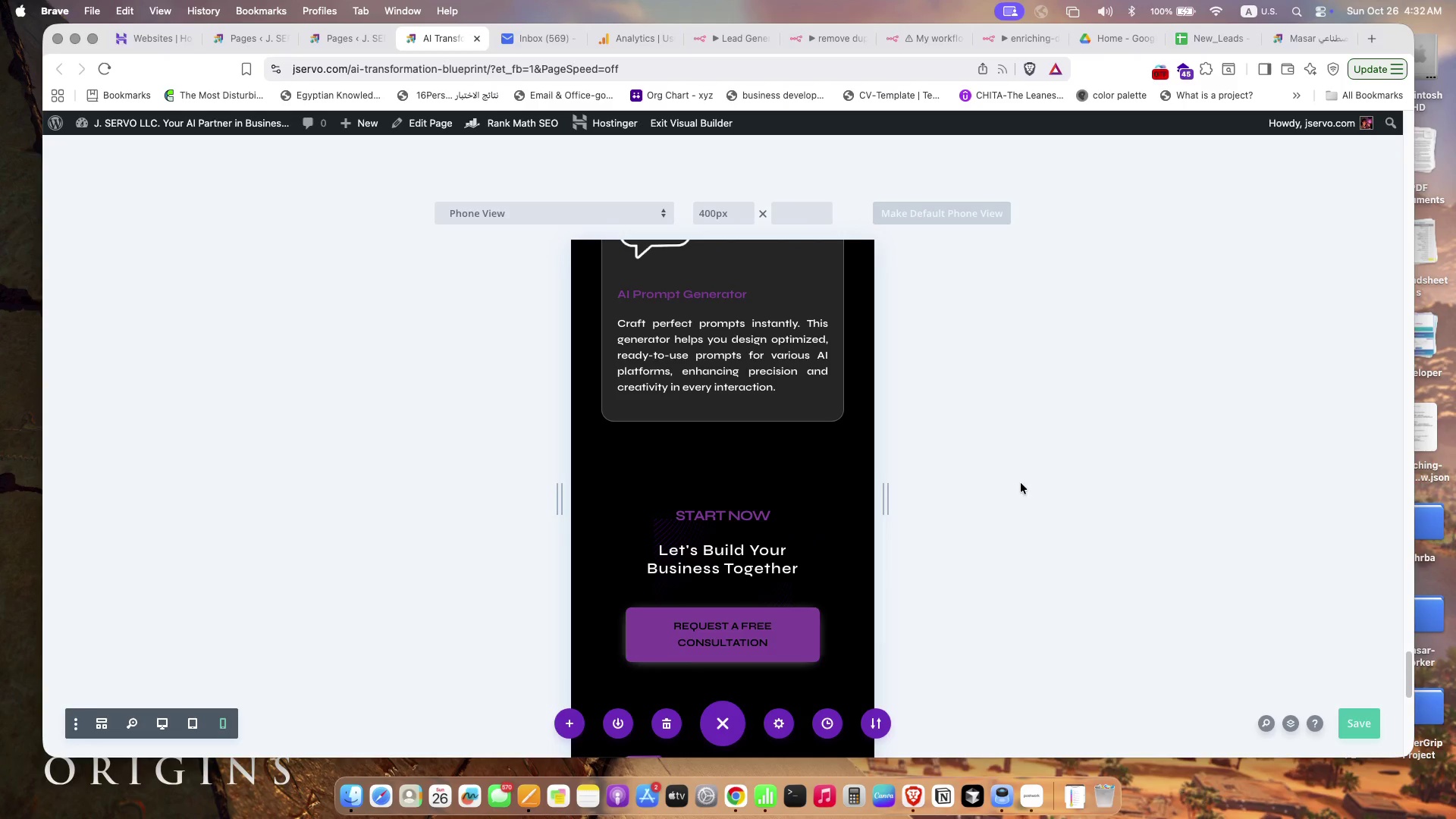 
left_click([691, 529])
 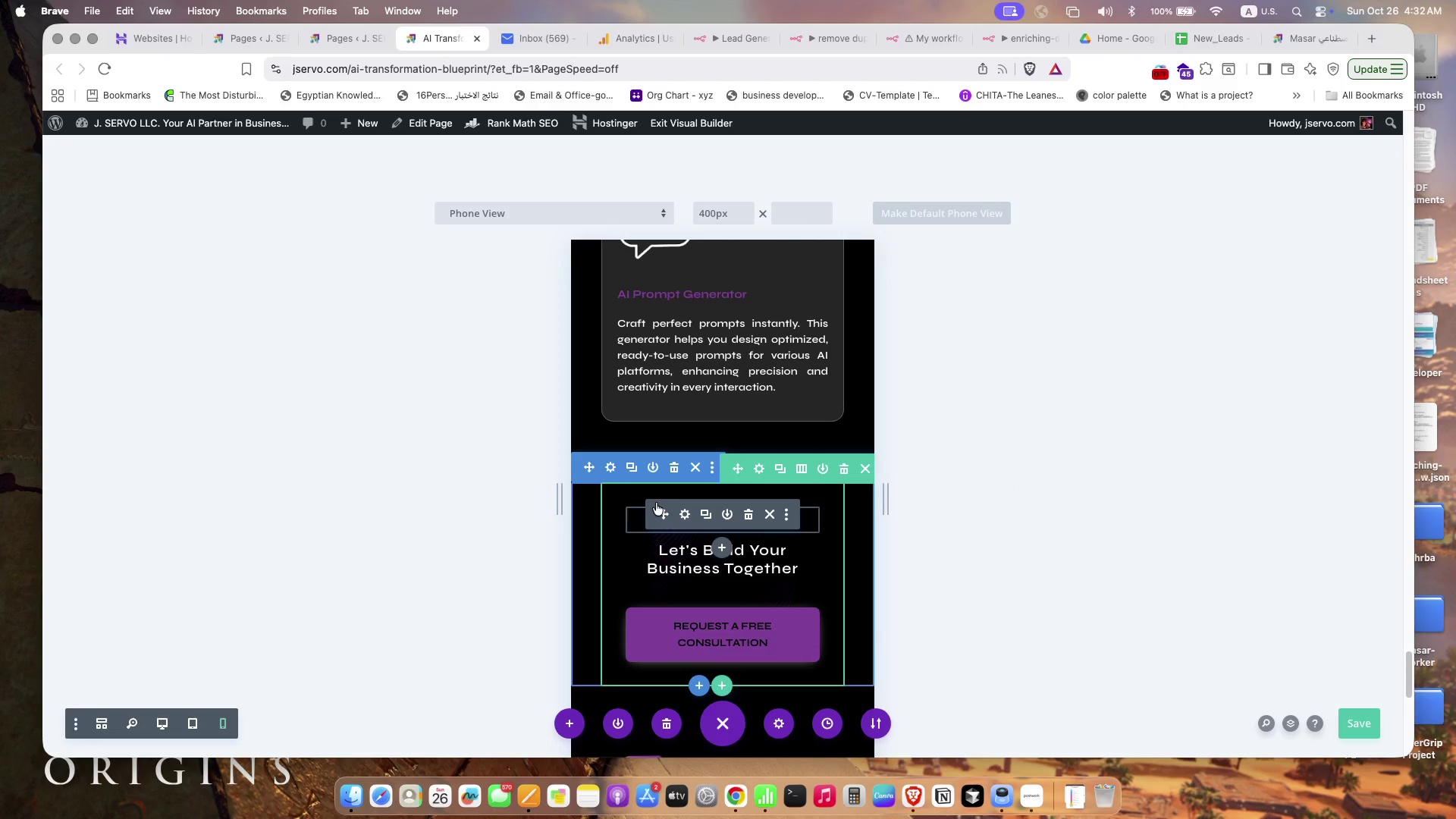 
left_click([758, 465])
 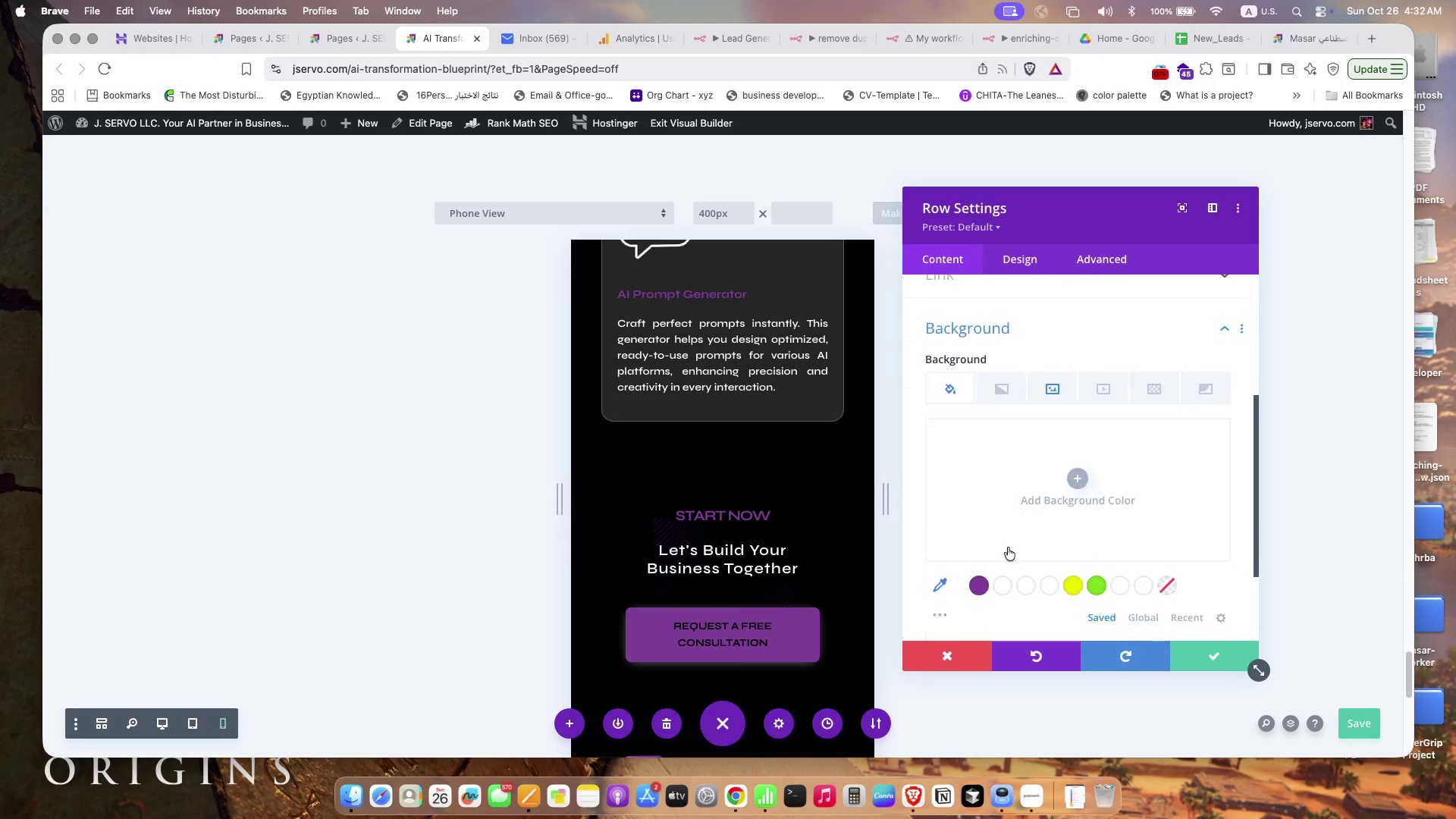 
left_click([1045, 384])
 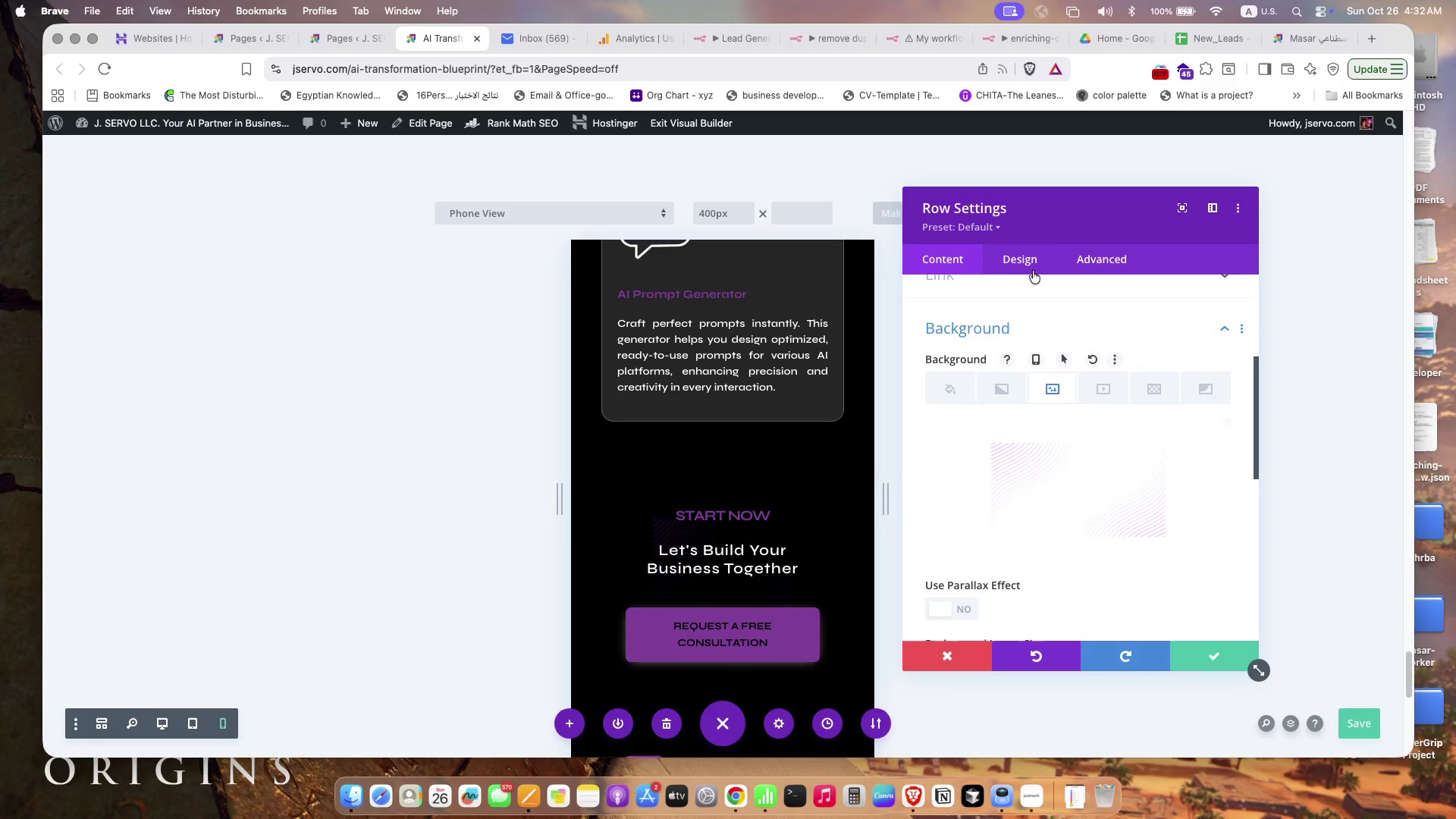 
left_click([1031, 262])
 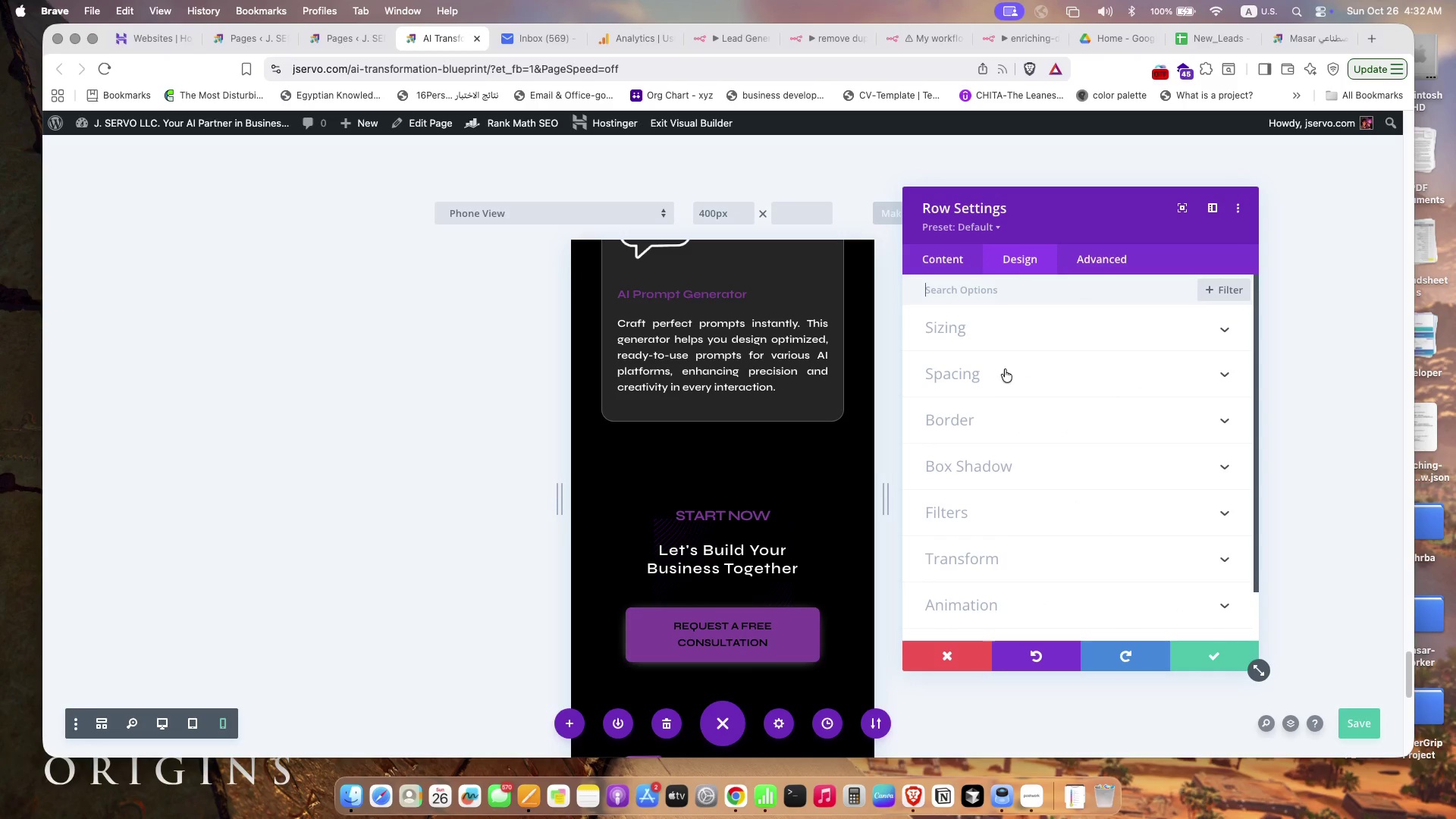 
wait(5.61)
 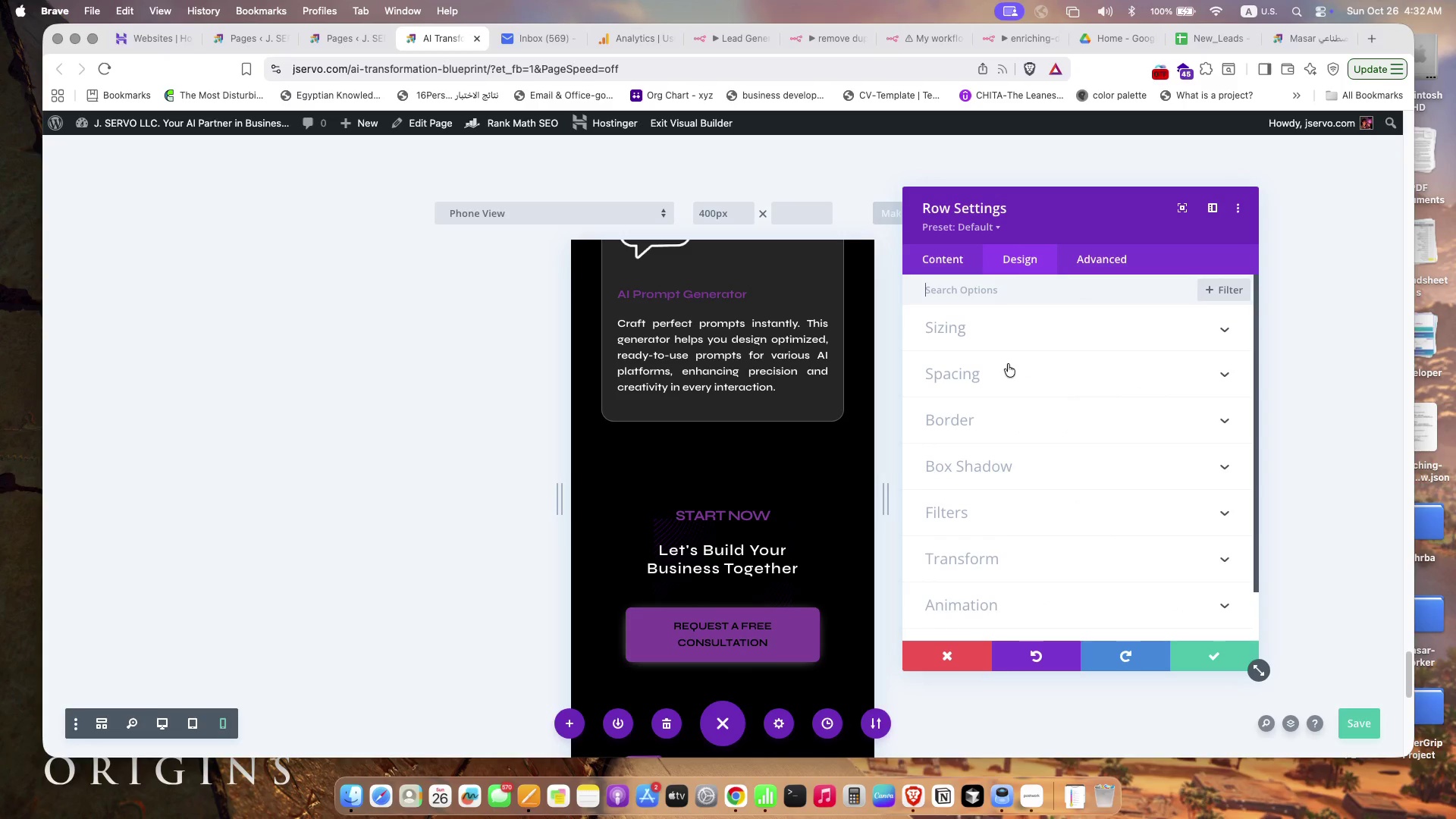 
left_click([967, 268])
 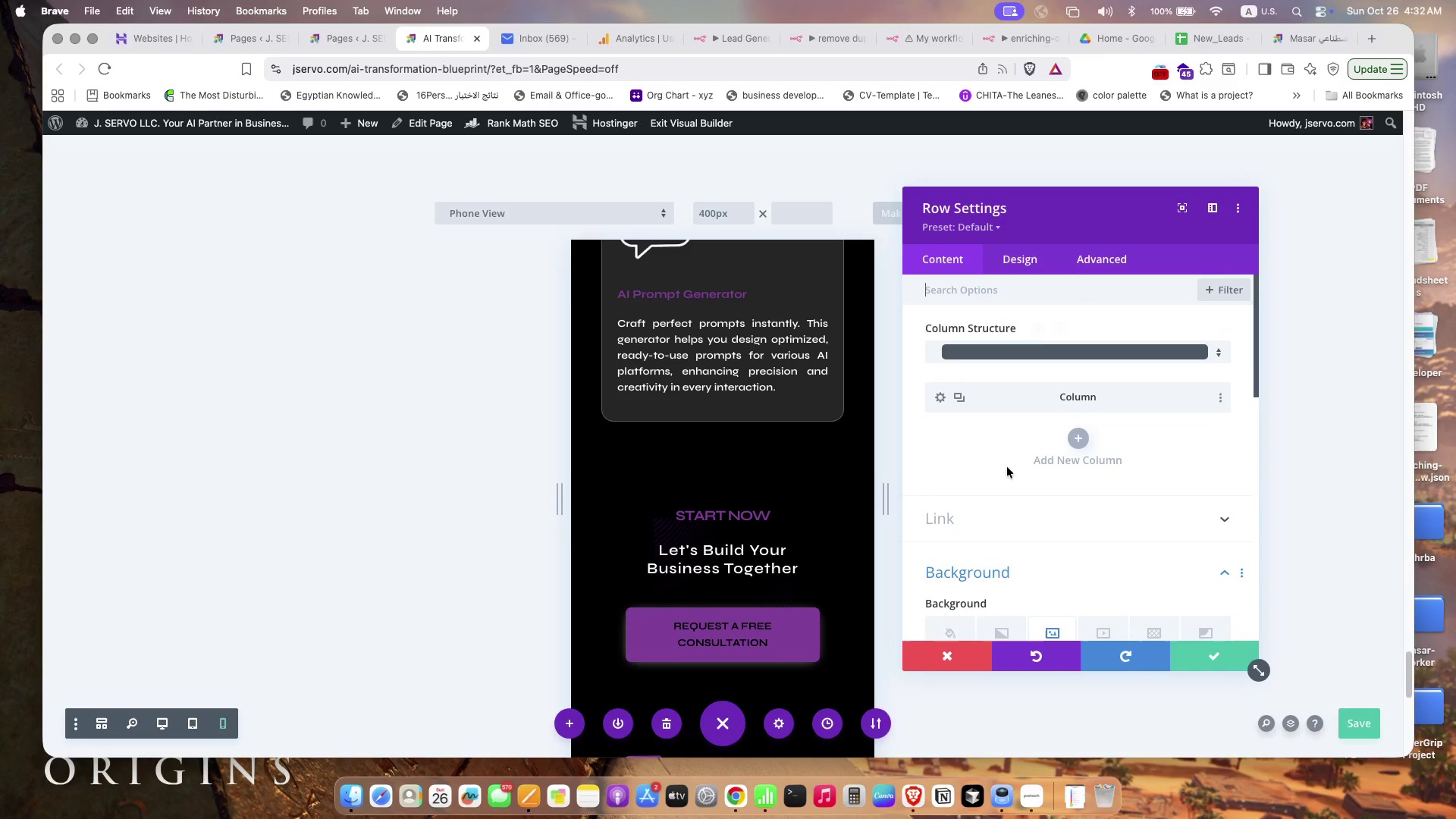 
scroll: coordinate [1007, 467], scroll_direction: down, amount: 9.0
 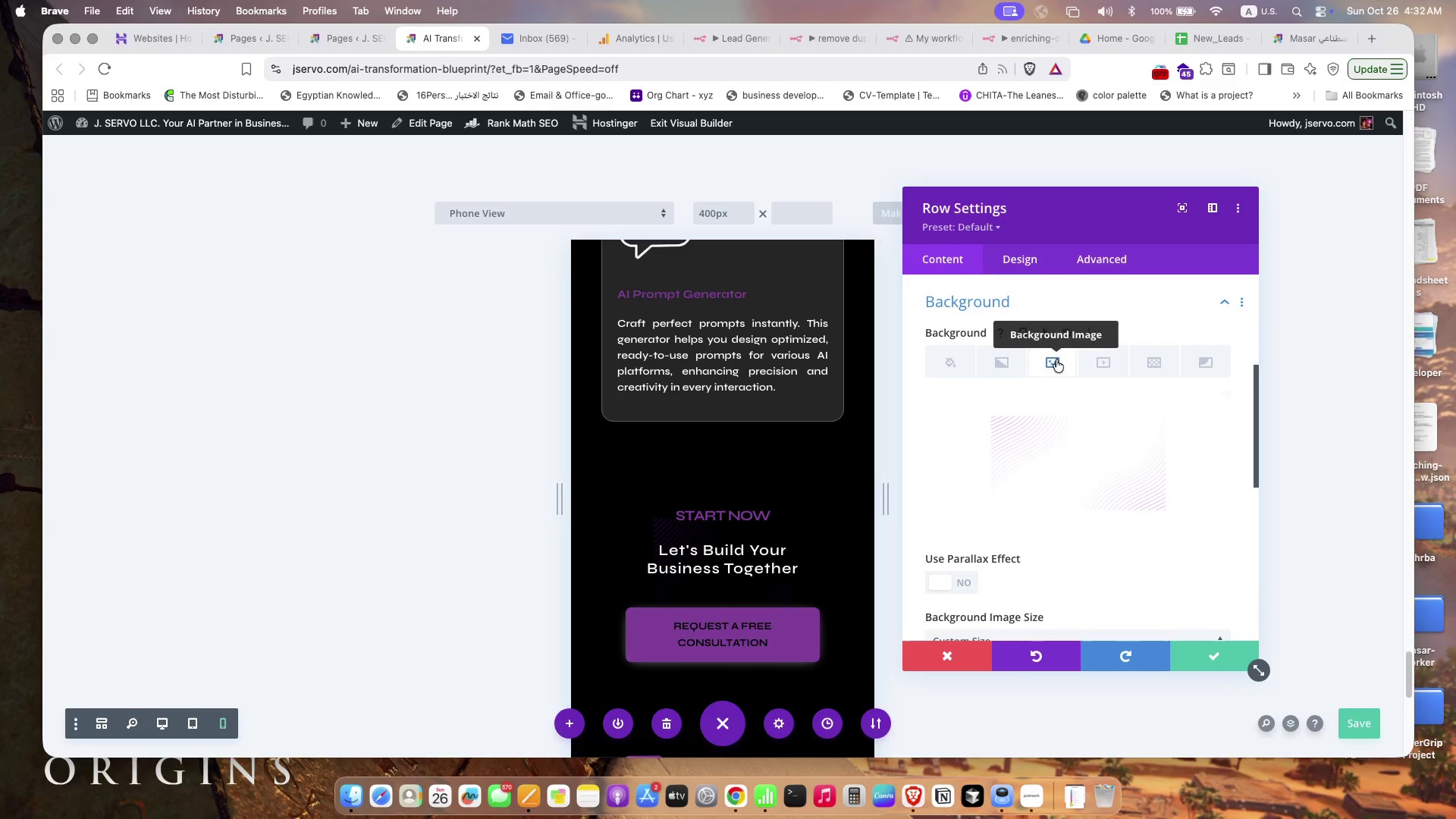 
left_click([1056, 359])
 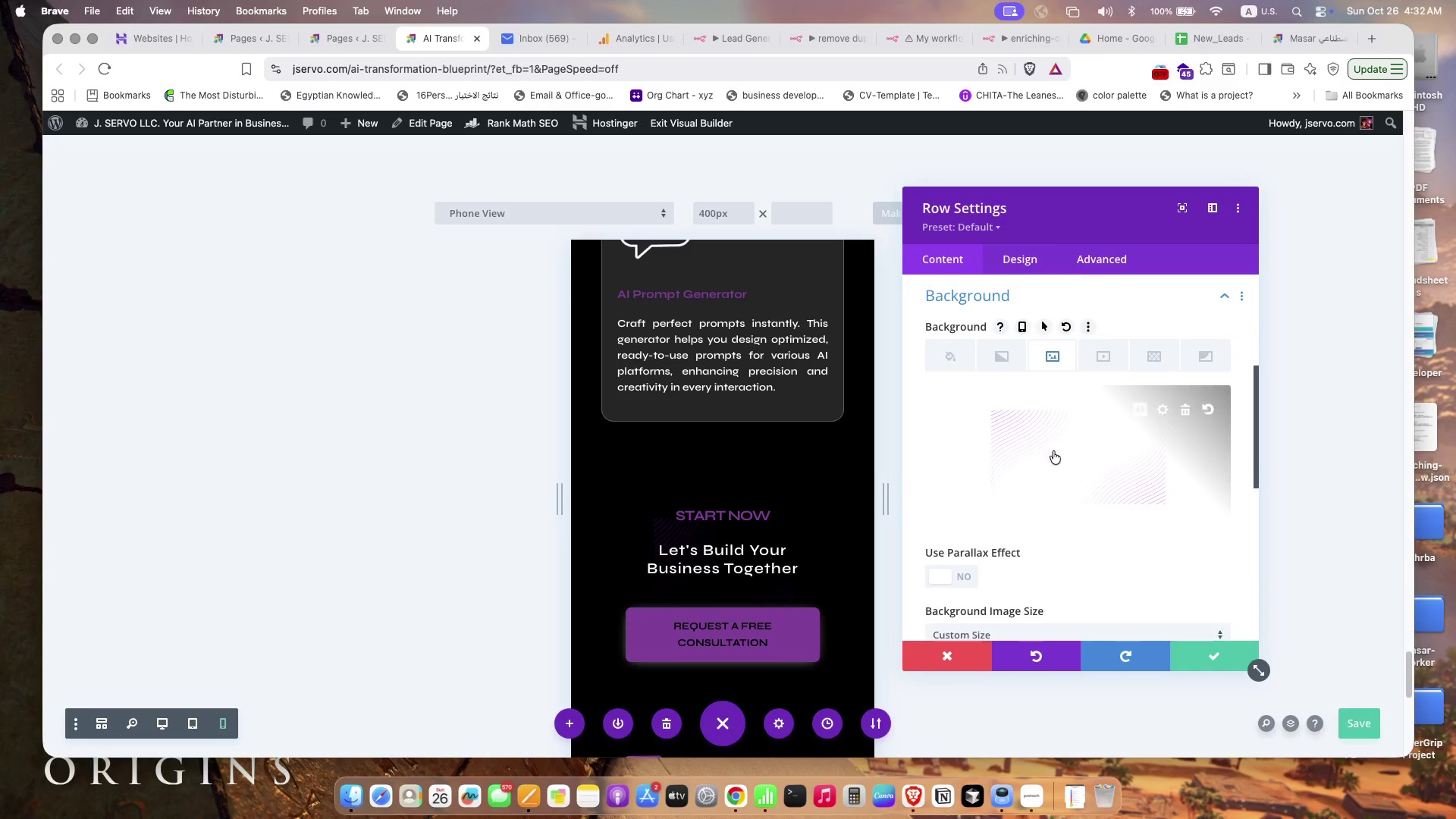 
scroll: coordinate [1053, 451], scroll_direction: down, amount: 11.0
 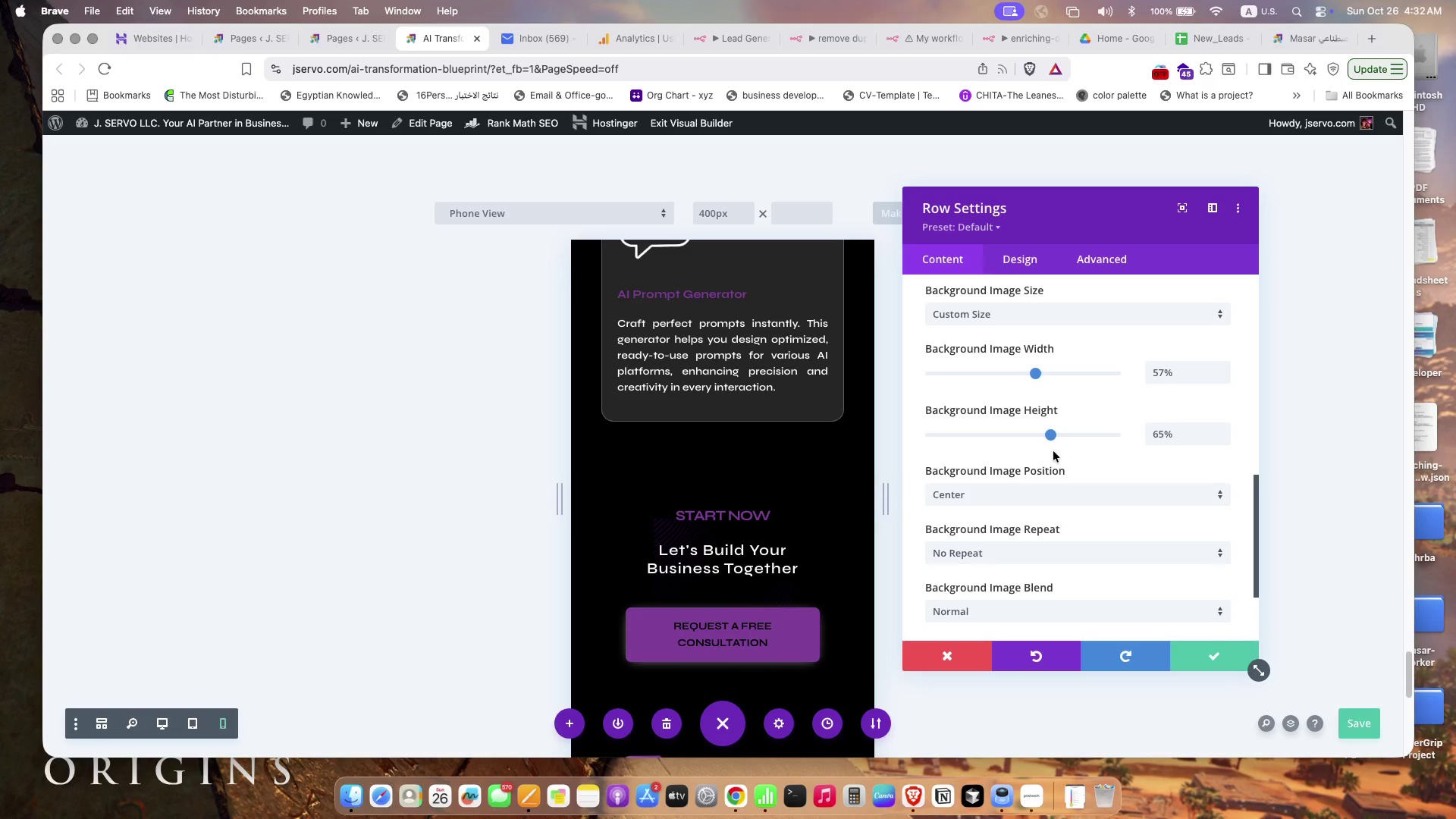 
scroll: coordinate [1053, 451], scroll_direction: up, amount: 4.0
 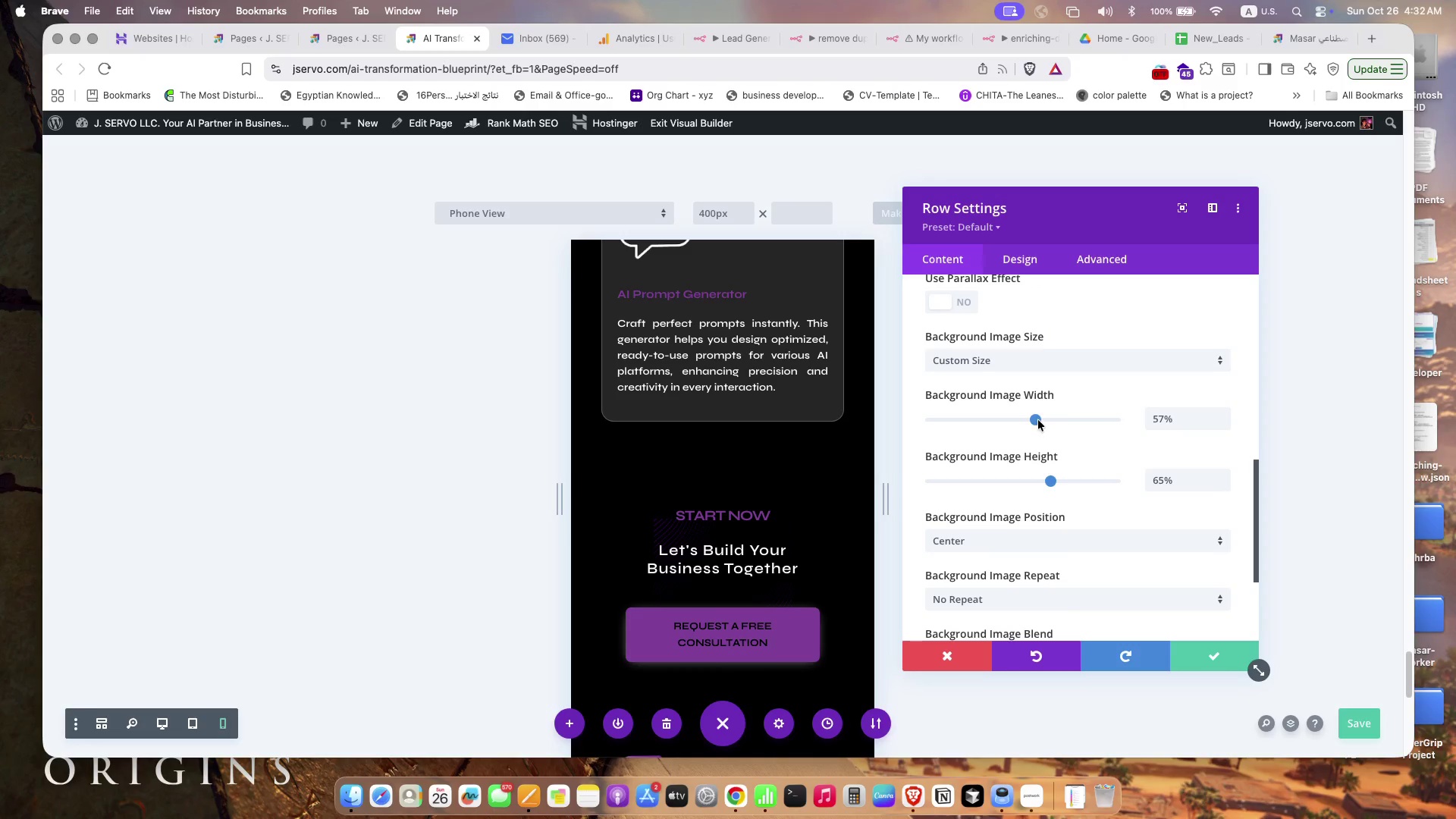 
left_click_drag(start_coordinate=[1038, 420], to_coordinate=[1079, 428])
 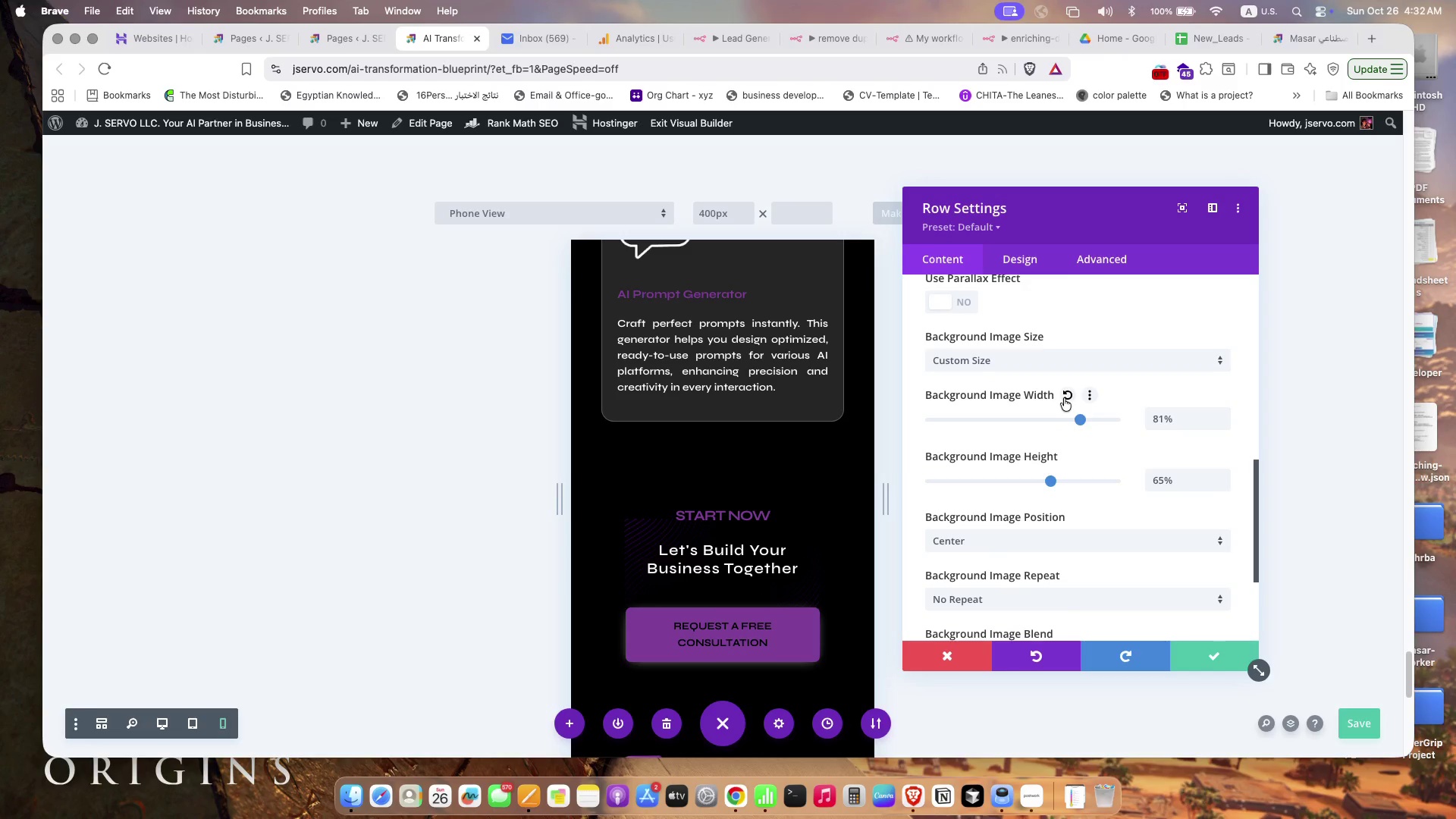 
left_click([1064, 398])
 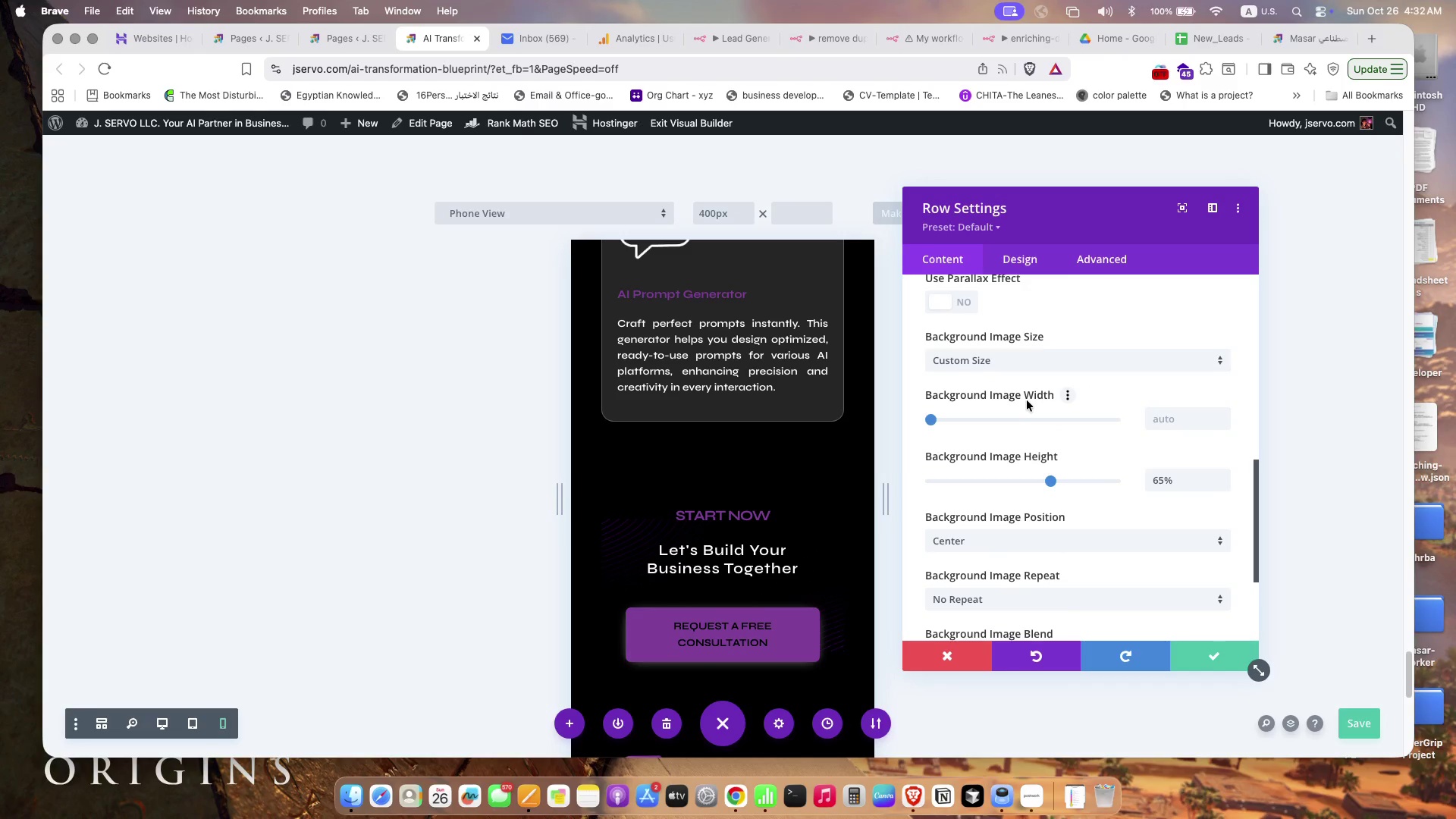 
left_click([1027, 400])
 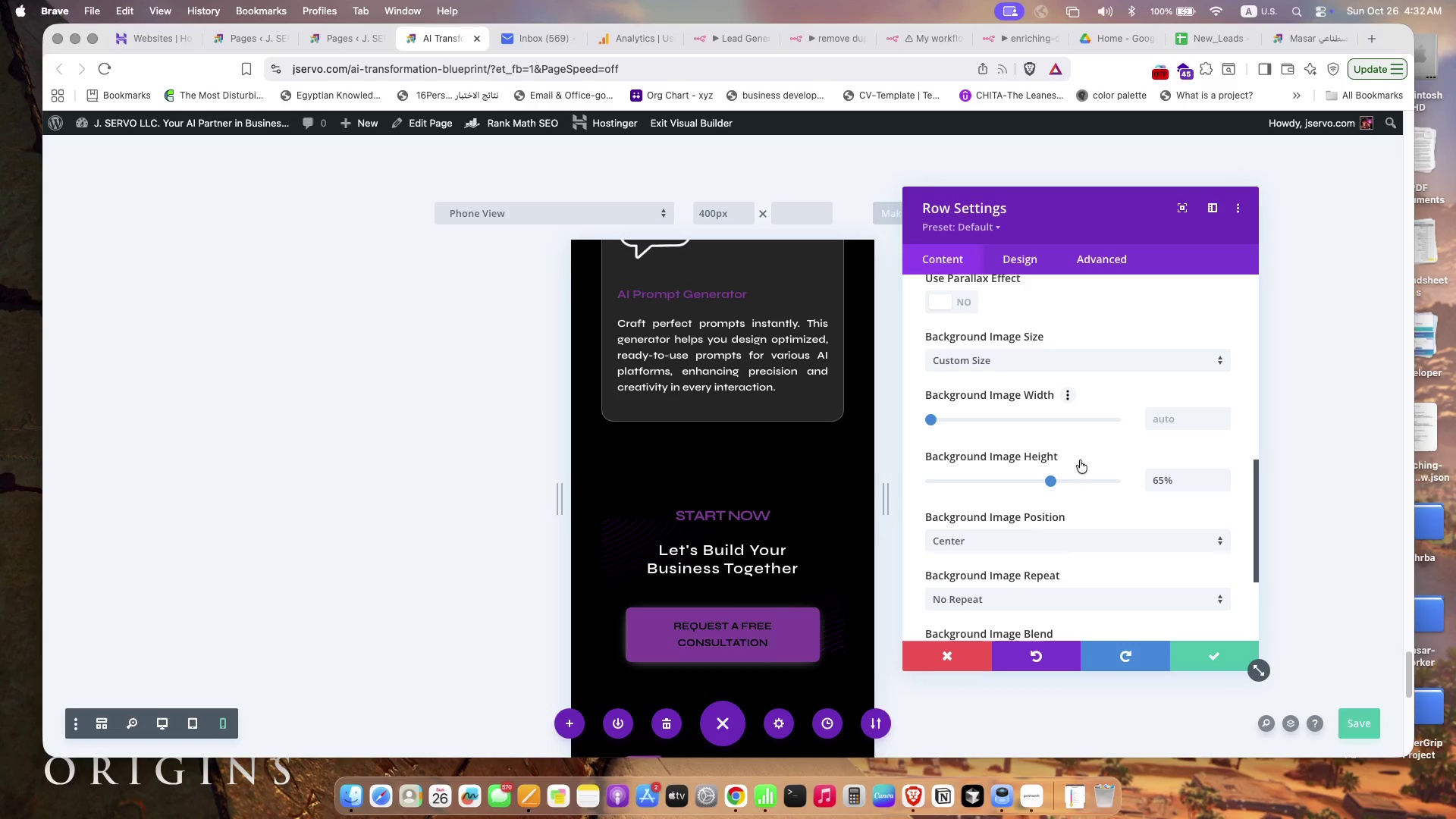 
wait(5.08)
 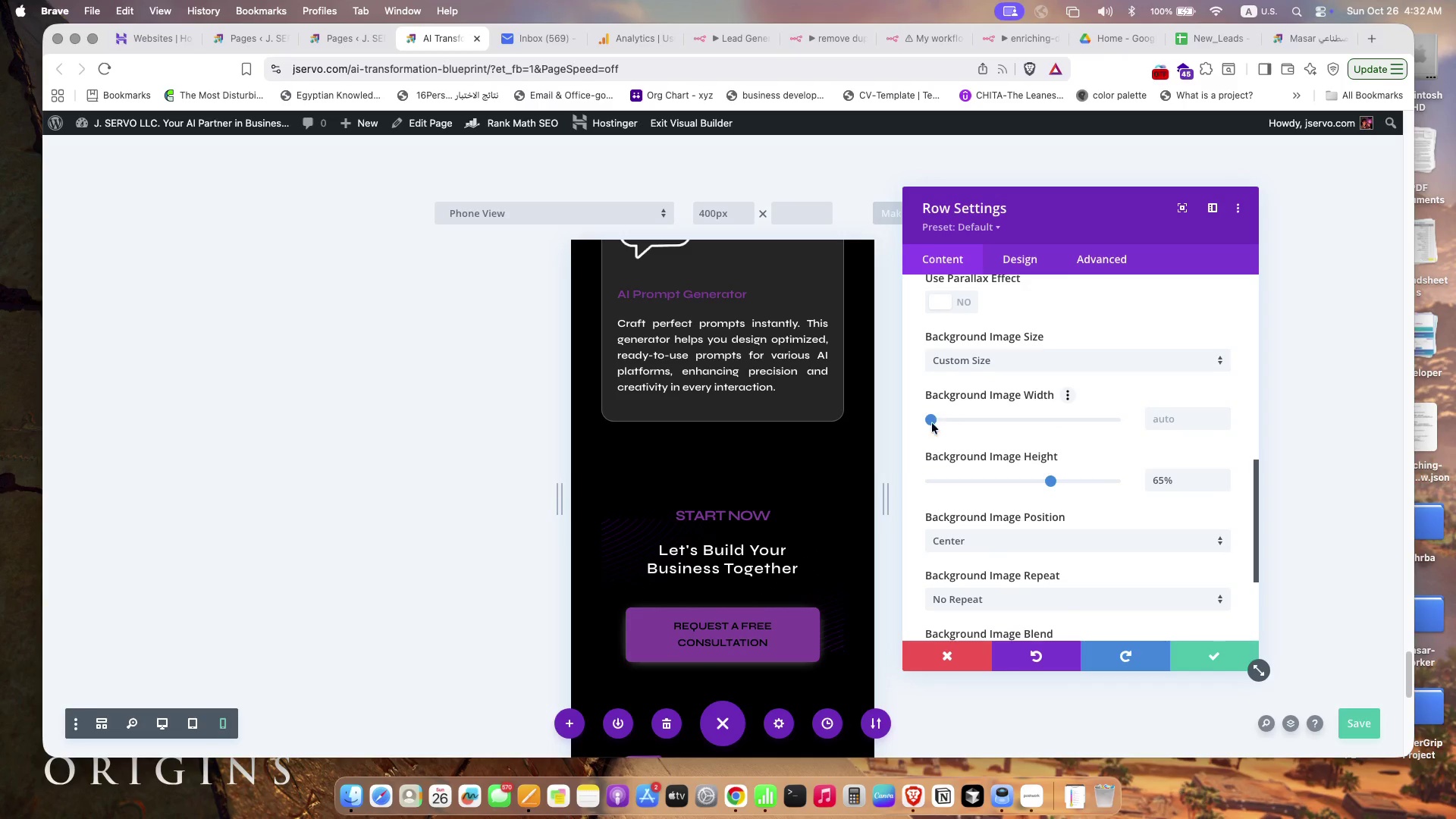 
left_click([1105, 460])
 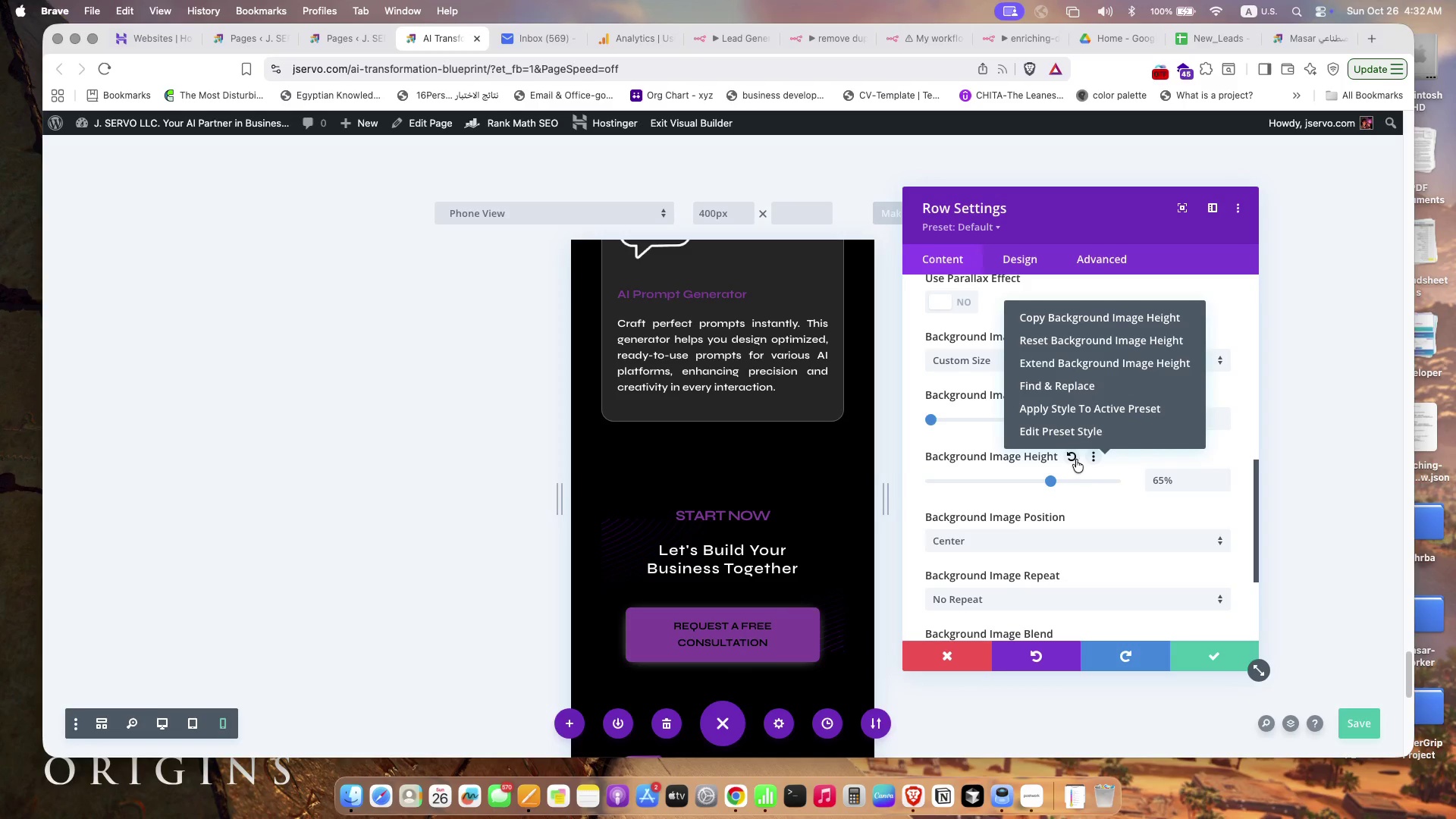 
left_click([1075, 459])
 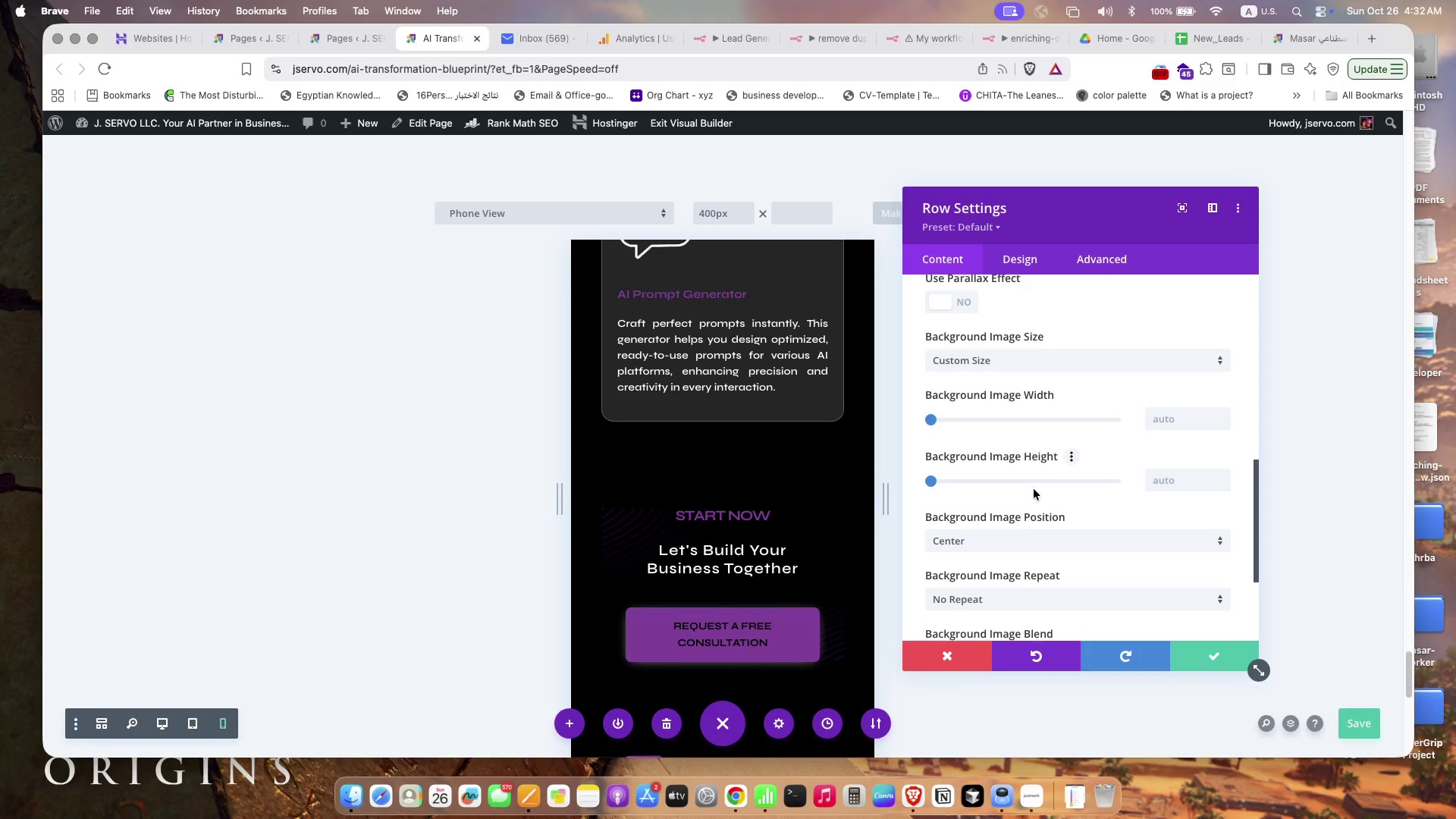 
scroll: coordinate [1033, 490], scroll_direction: down, amount: 7.0
 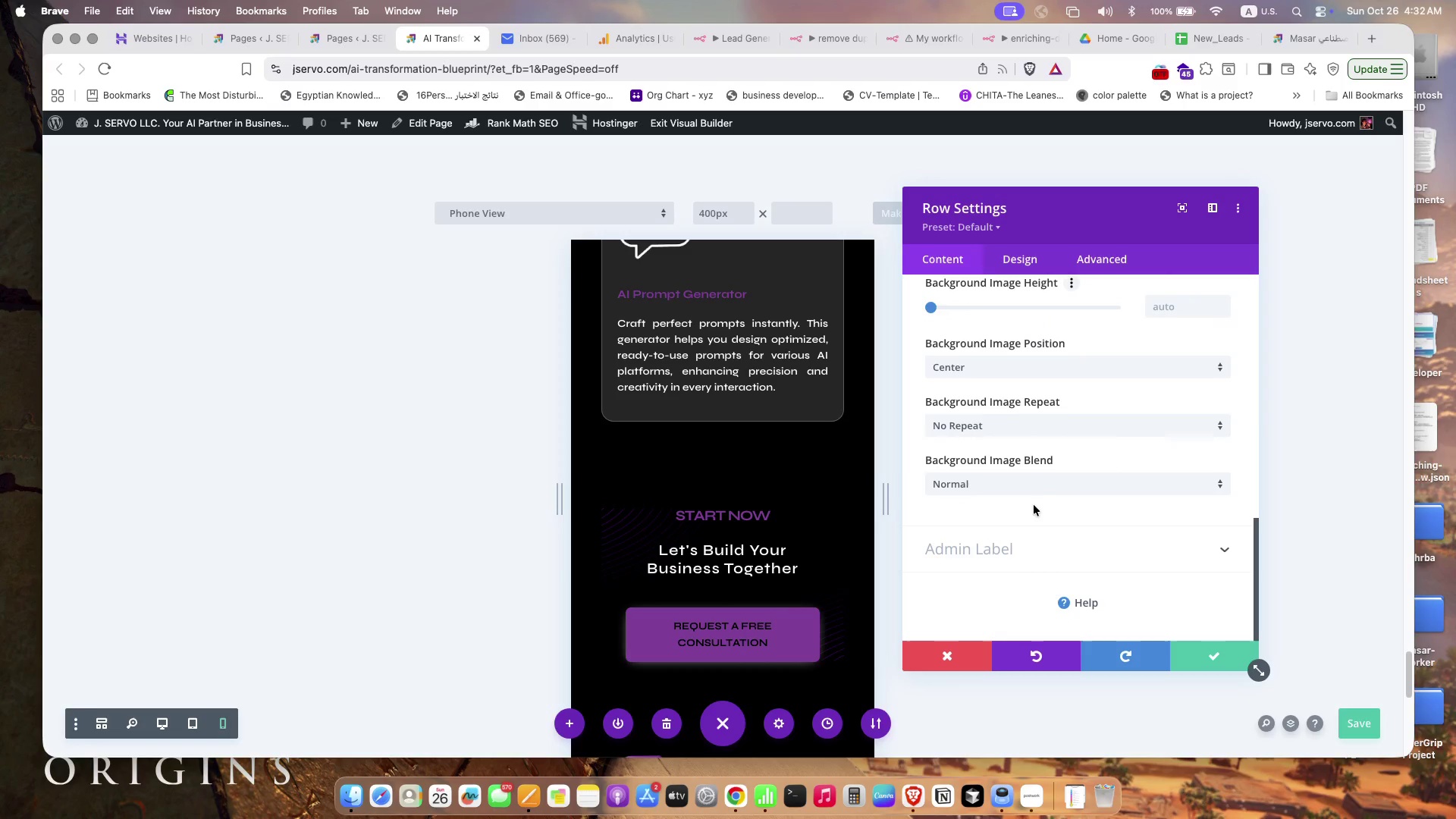 
scroll: coordinate [1034, 507], scroll_direction: up, amount: 16.0
 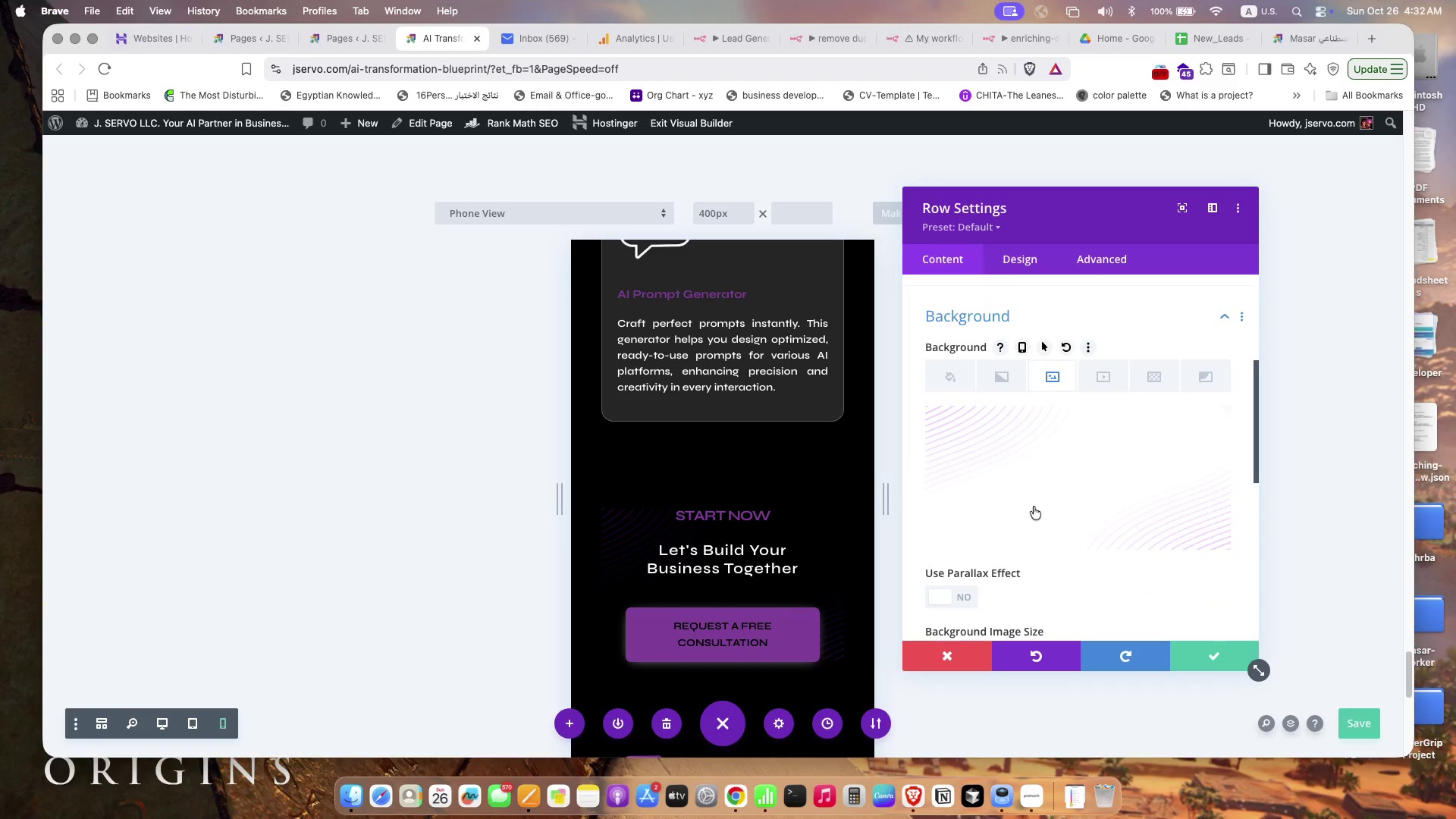 
scroll: coordinate [1032, 507], scroll_direction: down, amount: 27.0
 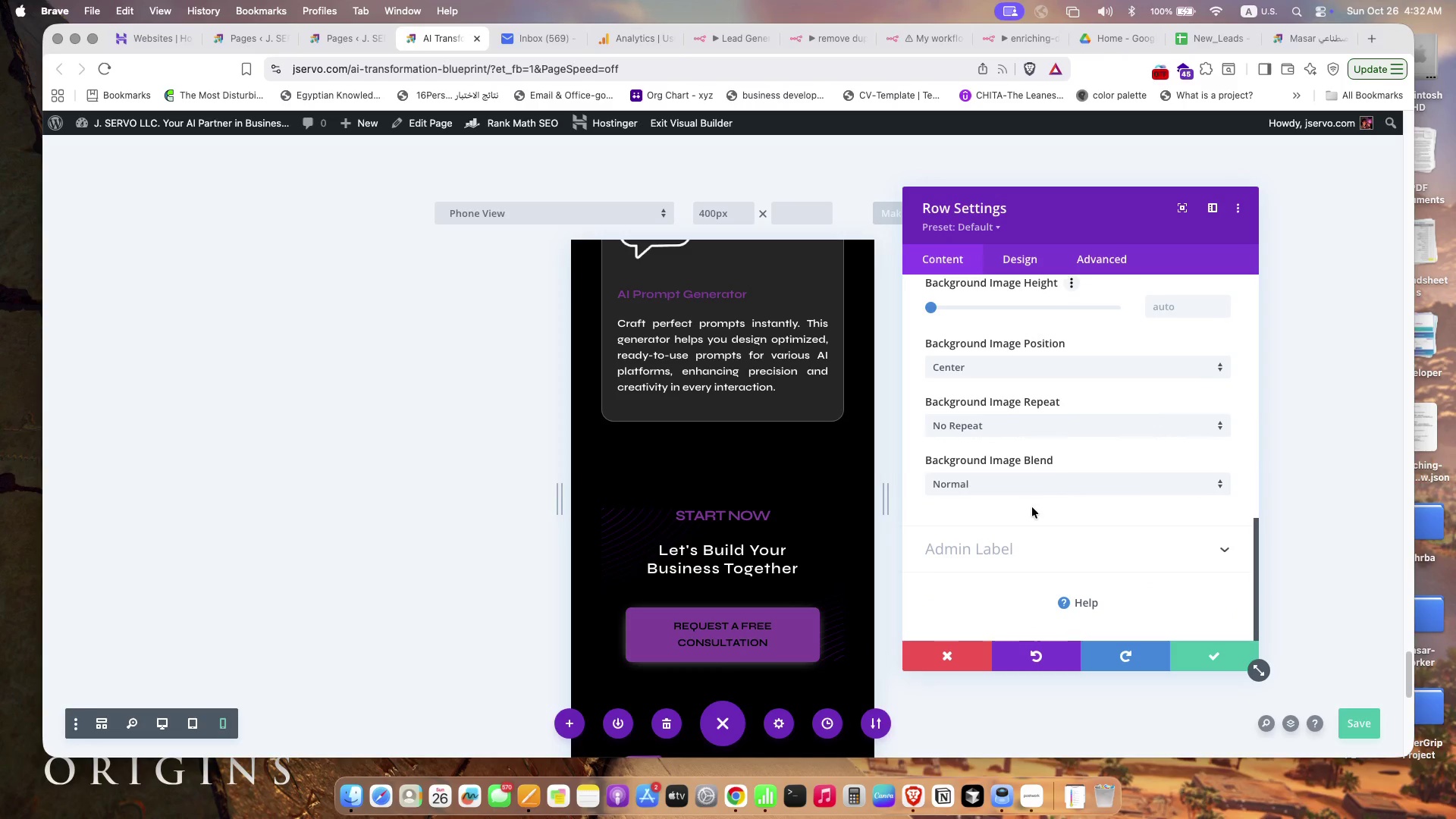 
scroll: coordinate [1032, 507], scroll_direction: up, amount: 15.0
 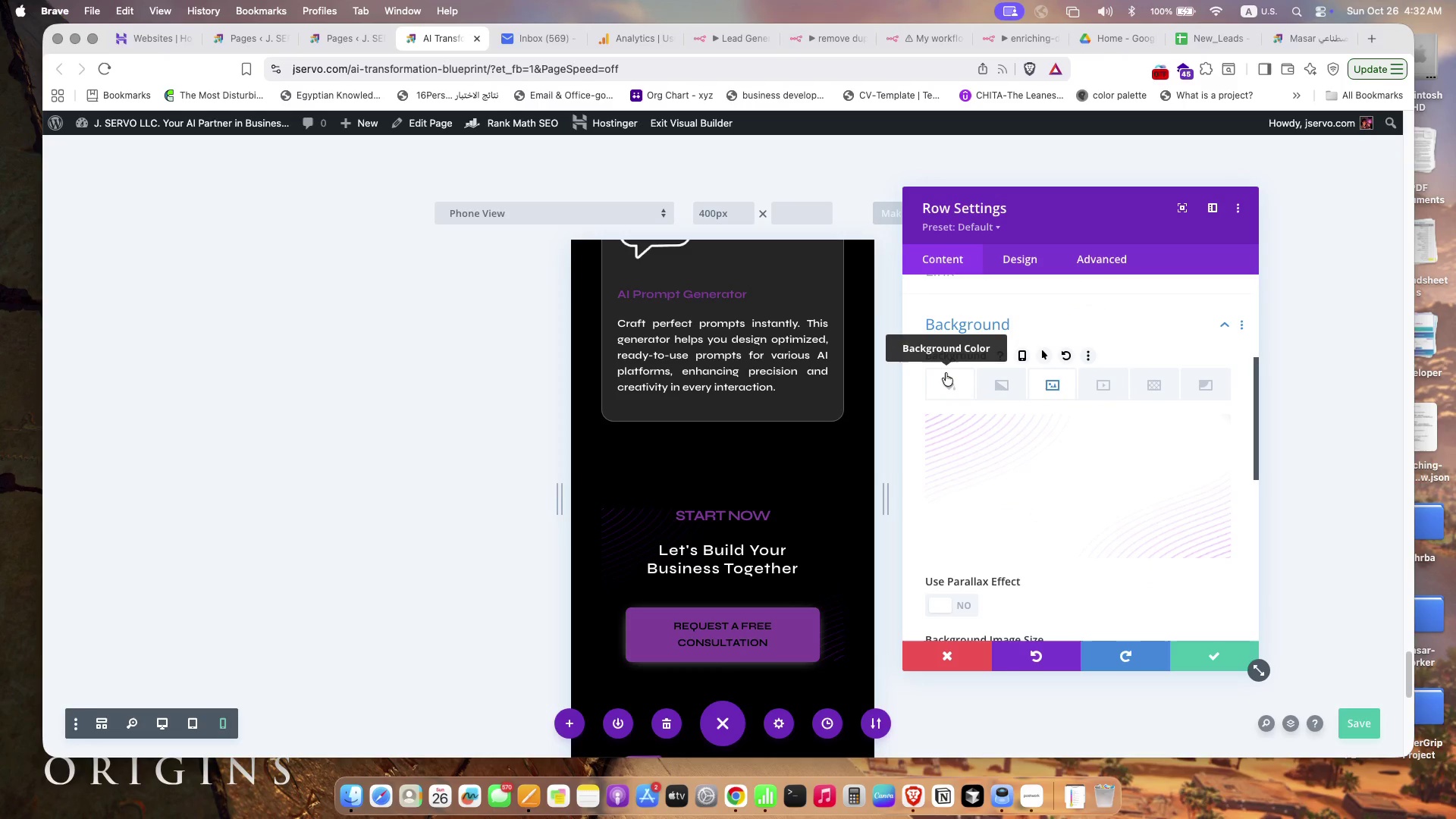 
left_click([949, 377])
 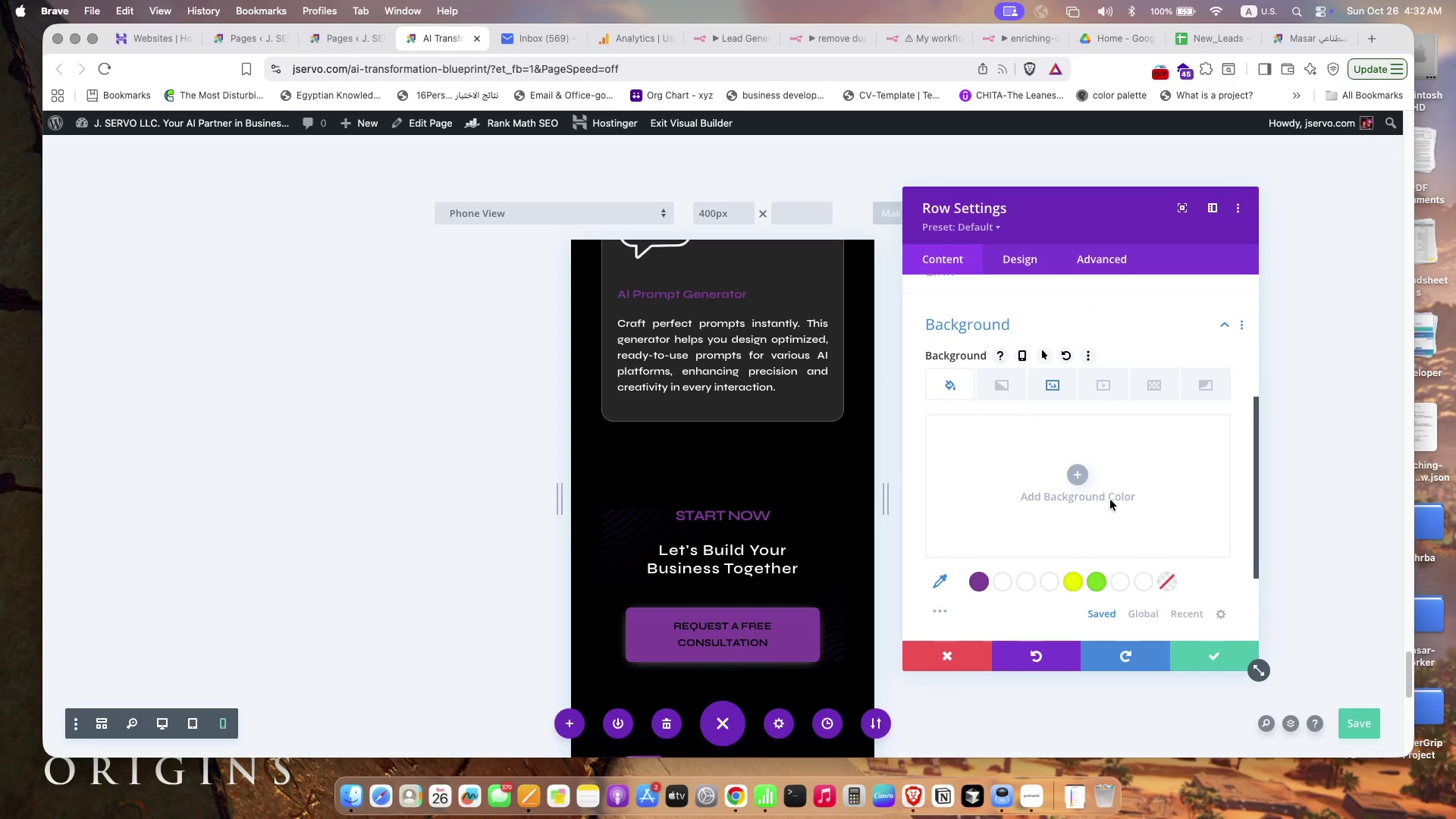 
scroll: coordinate [1109, 498], scroll_direction: down, amount: 2.0
 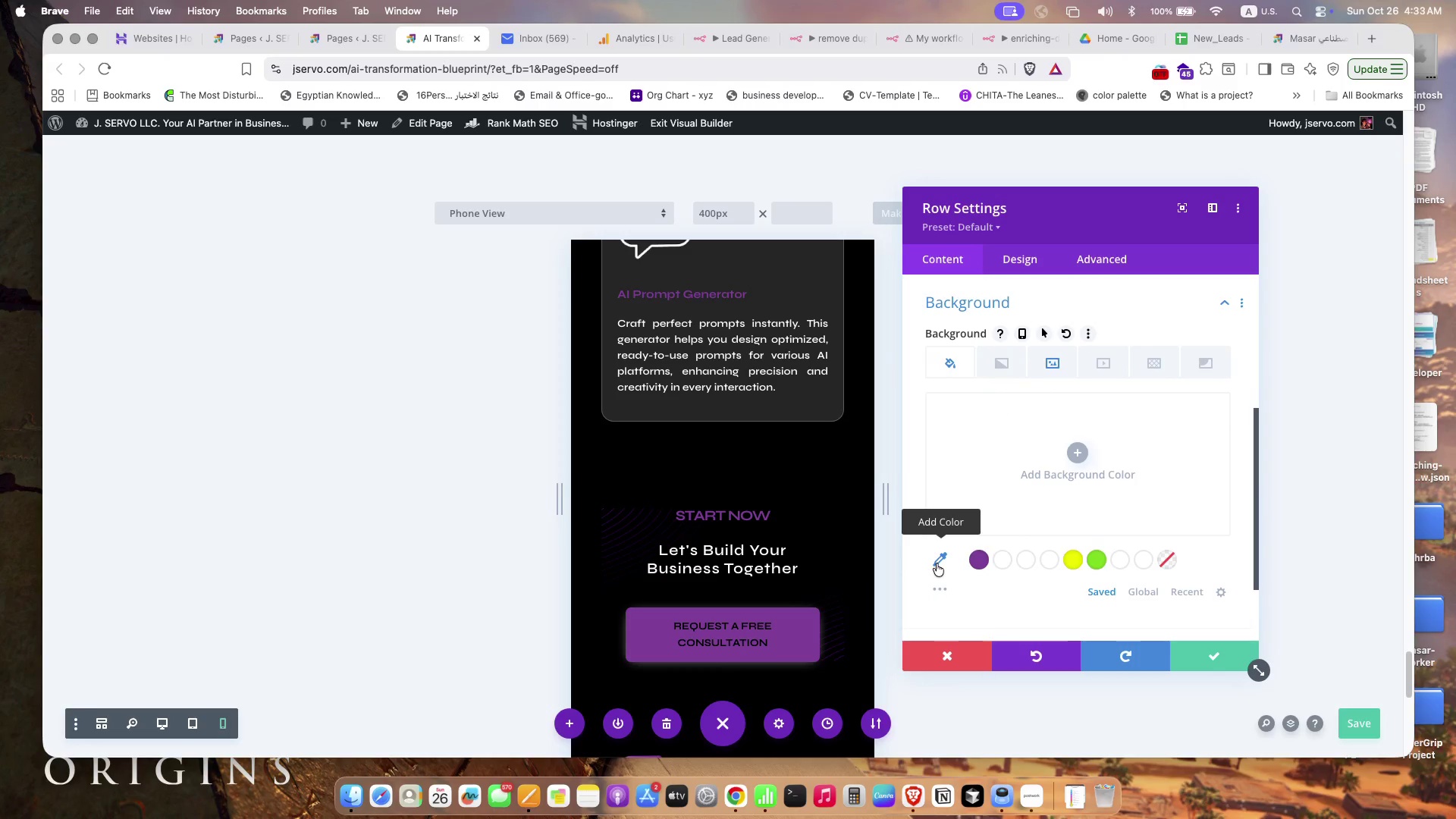 
left_click([937, 562])
 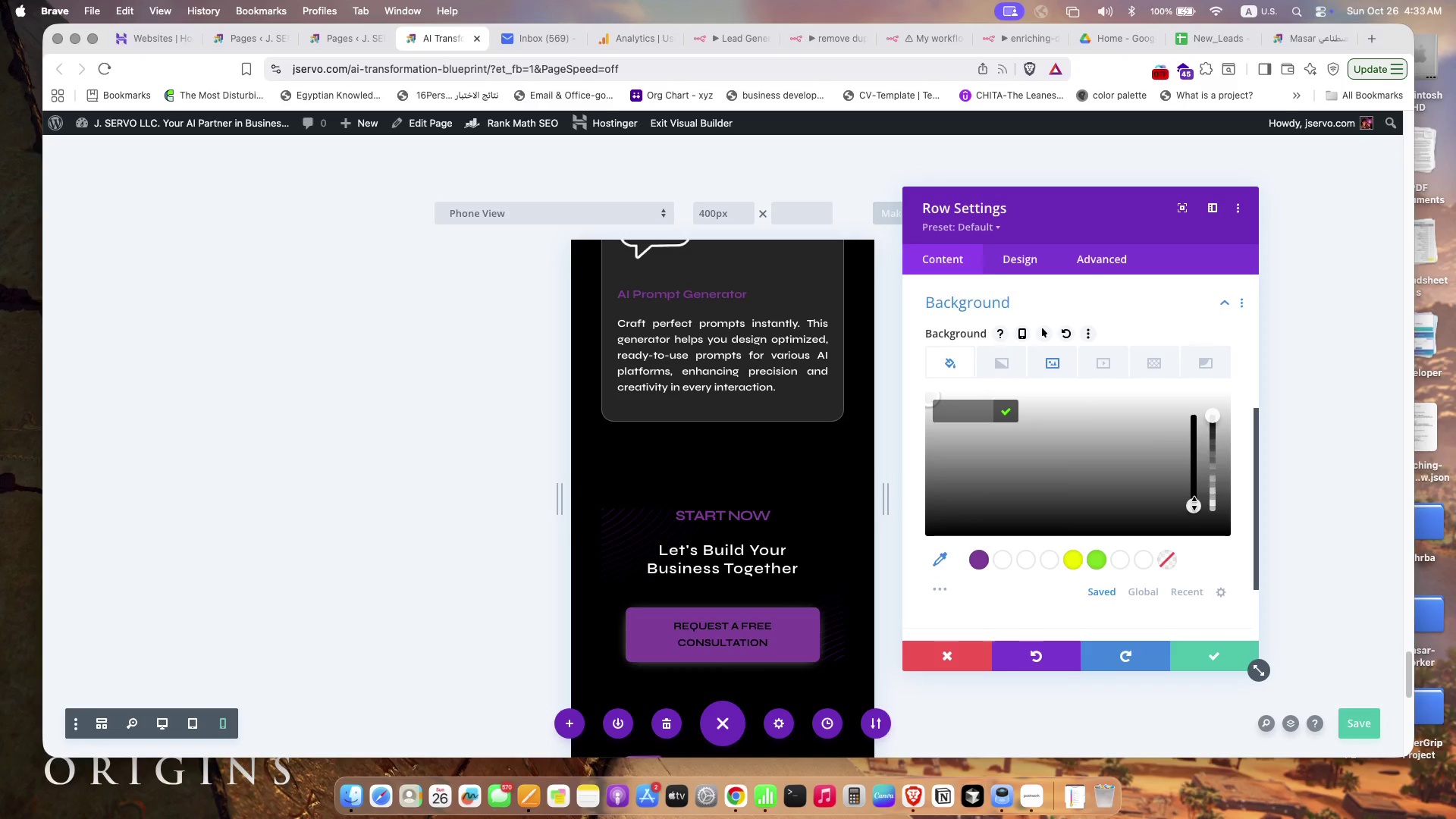 
left_click_drag(start_coordinate=[1194, 506], to_coordinate=[1197, 512])
 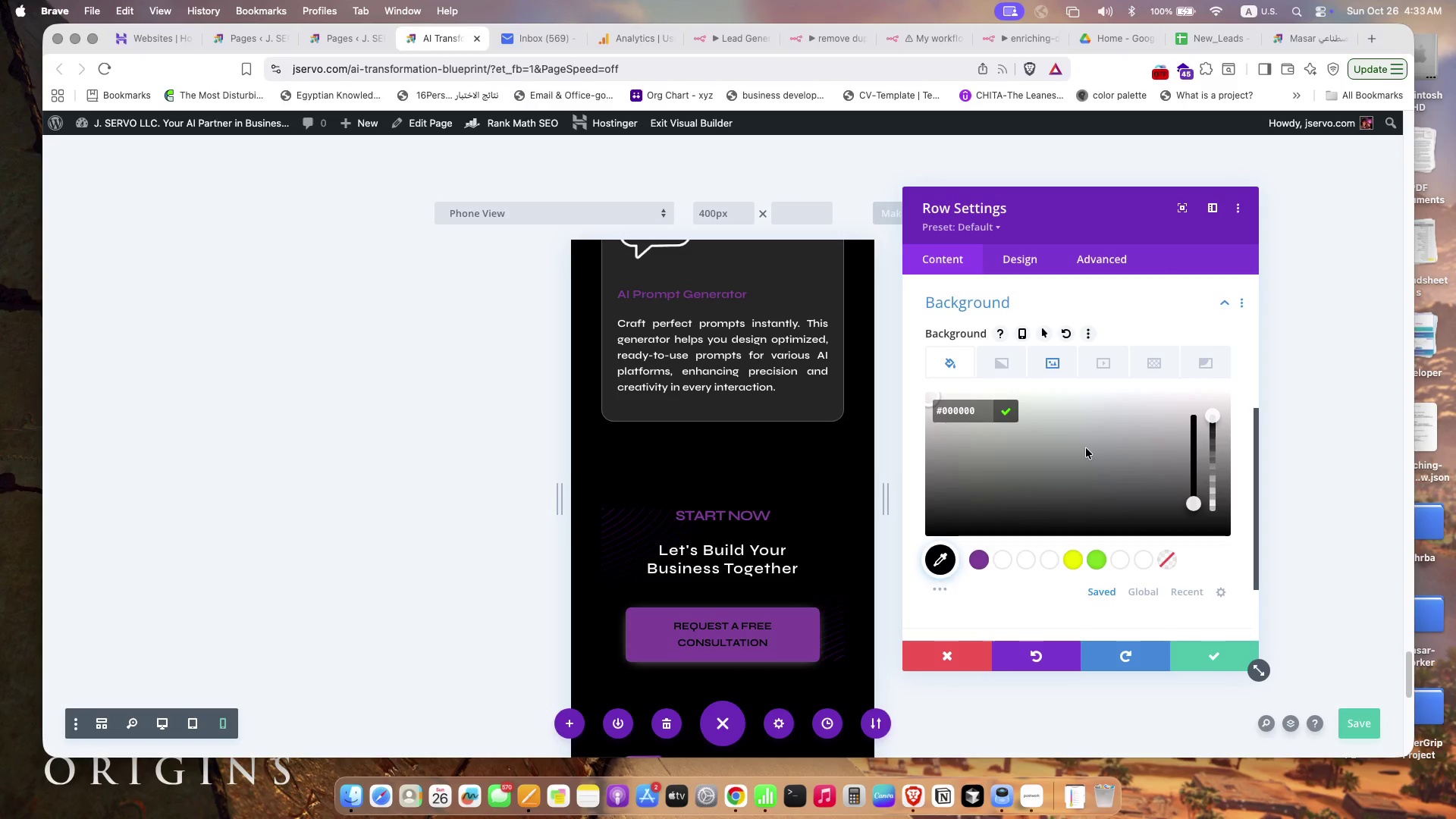 
left_click([1086, 448])
 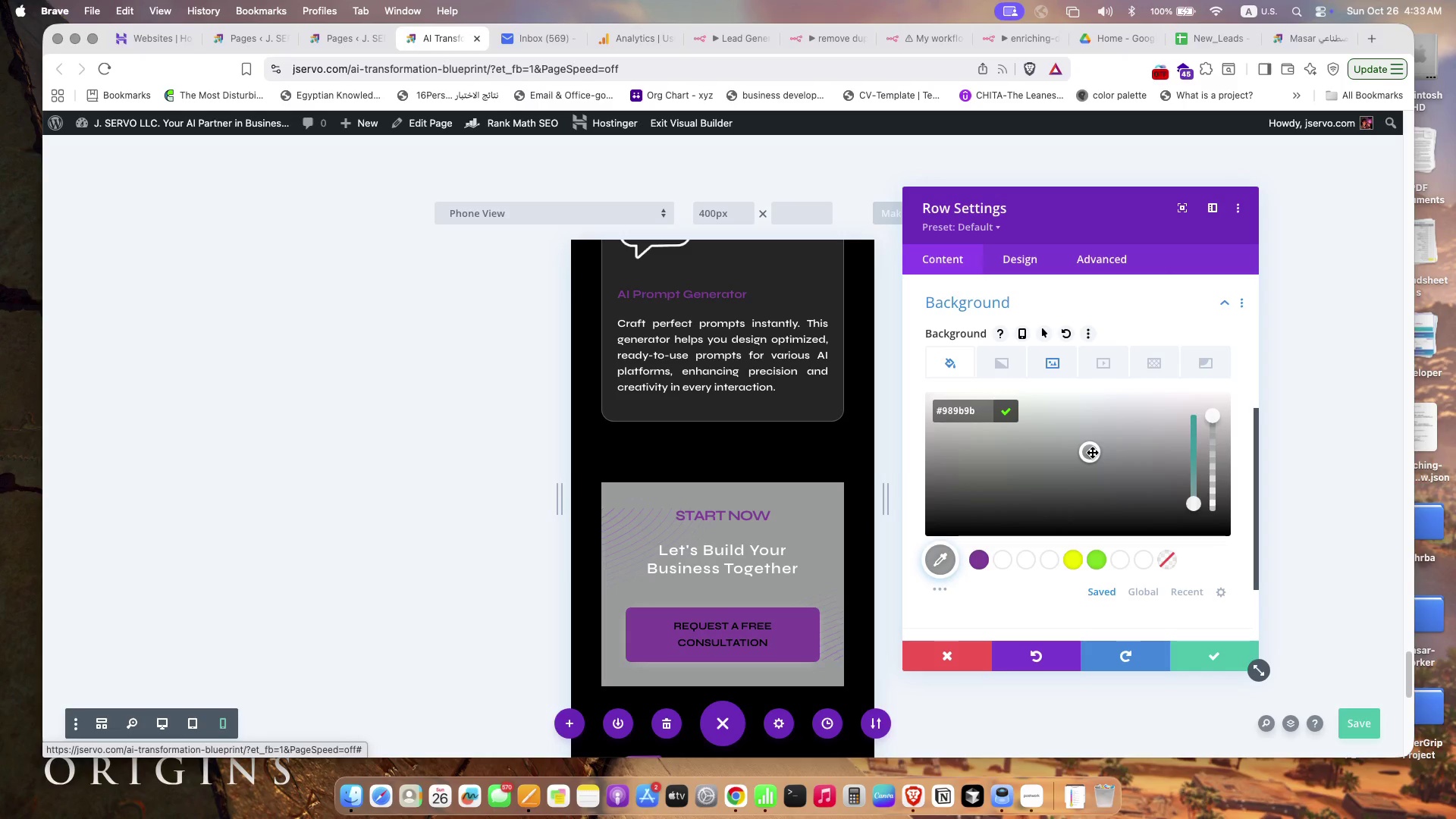 
left_click_drag(start_coordinate=[1093, 453], to_coordinate=[1106, 430])
 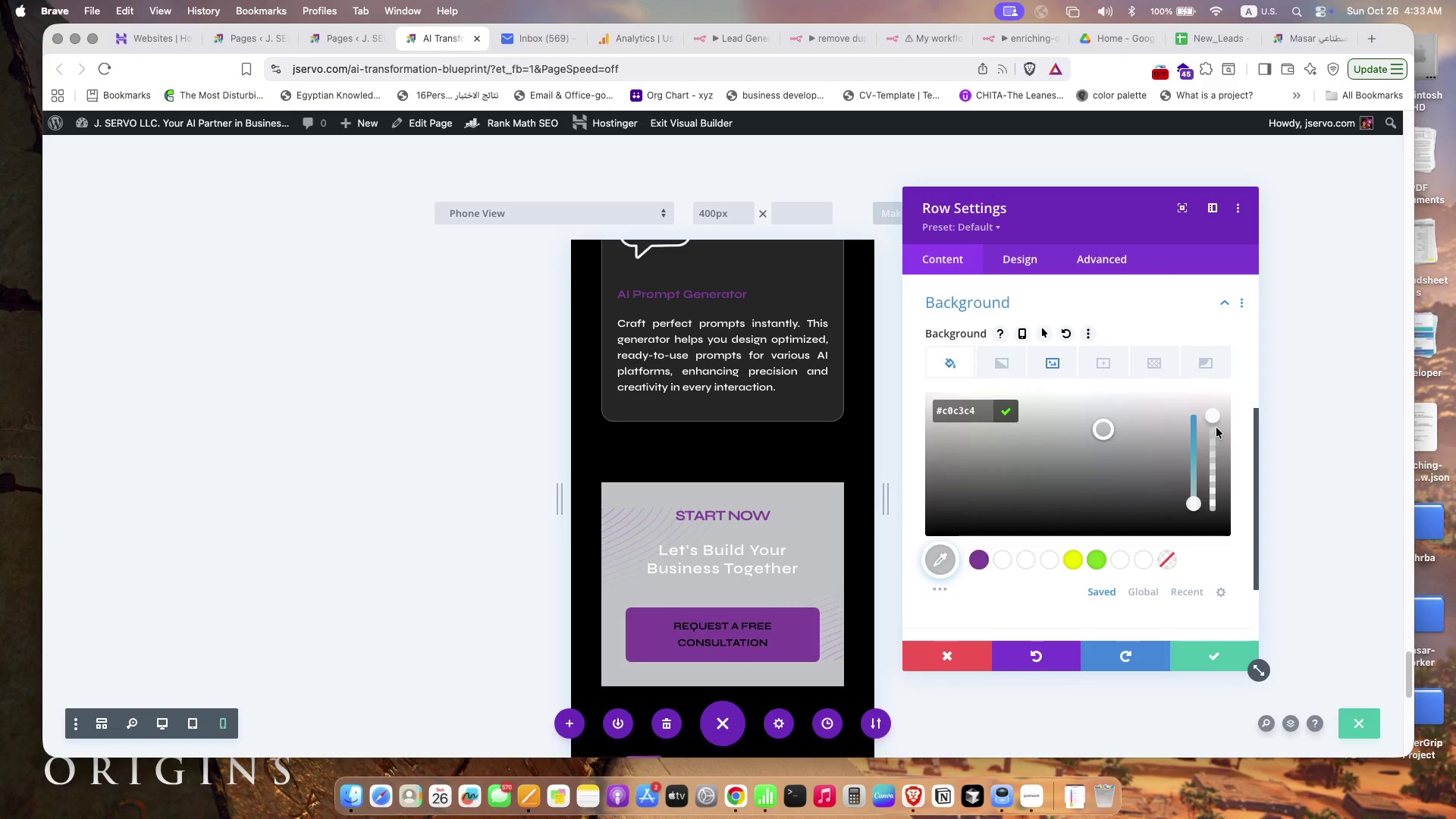 
left_click_drag(start_coordinate=[1211, 416], to_coordinate=[1213, 519])
 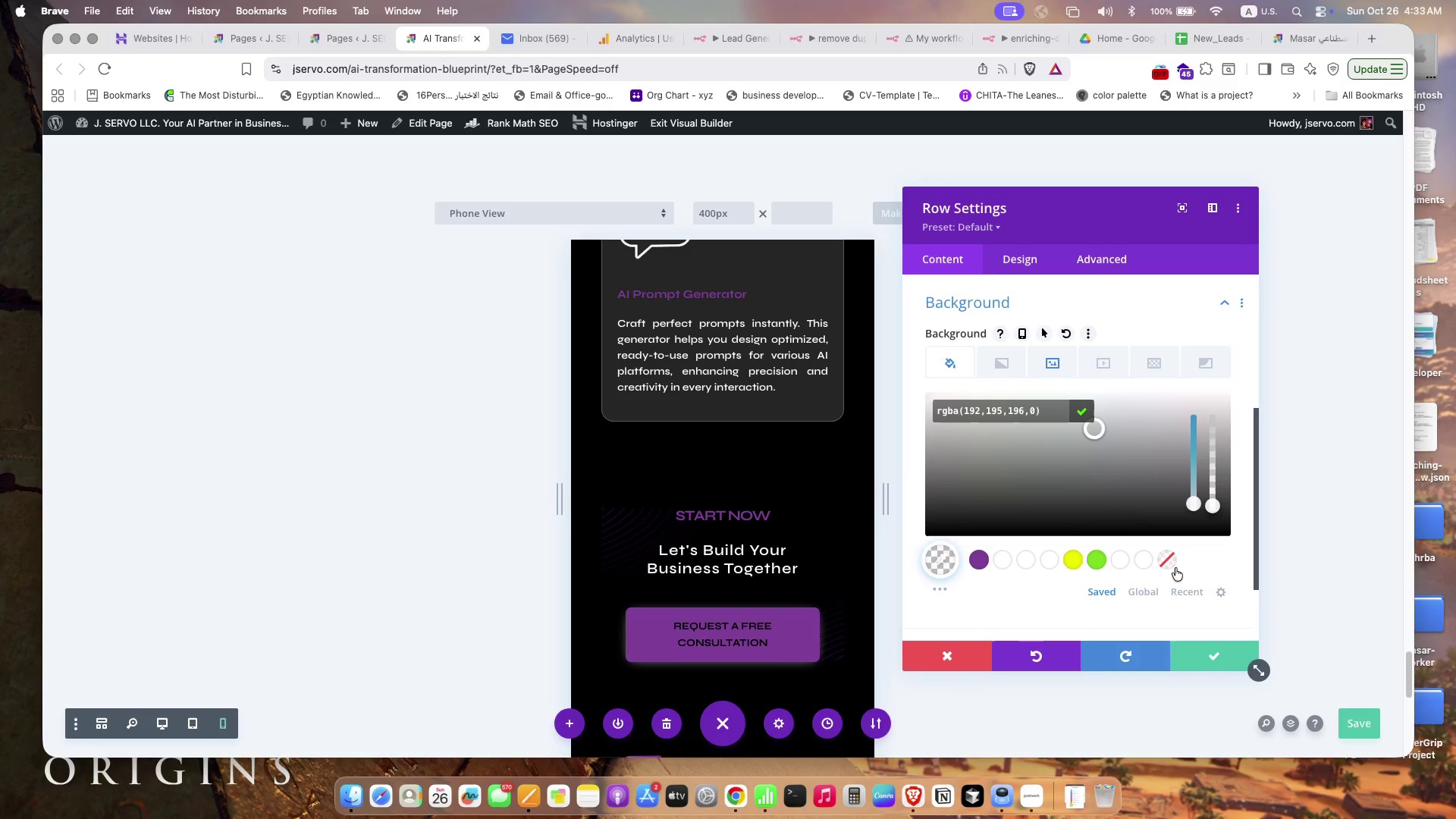 
left_click([1161, 560])
 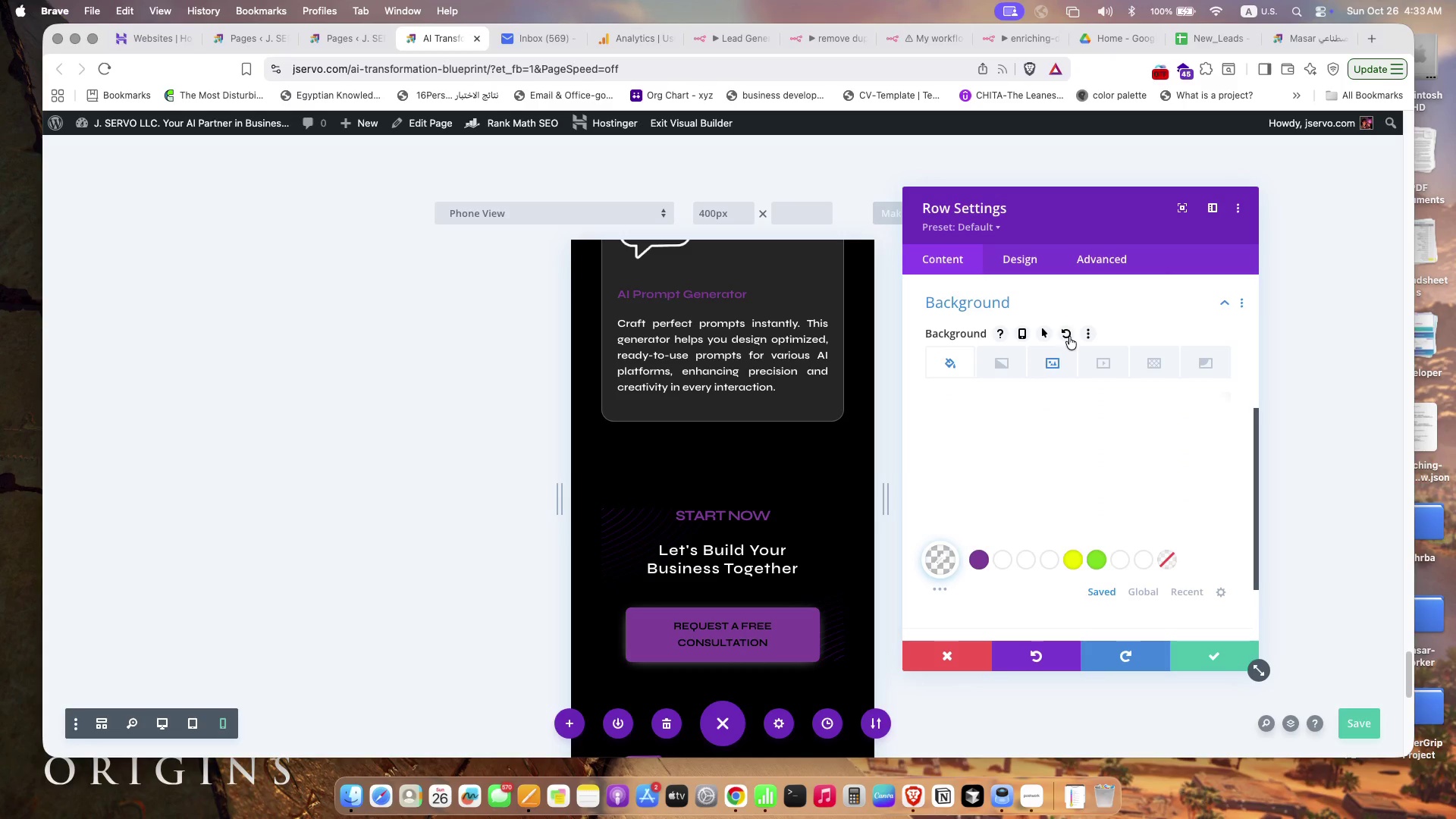 
left_click([1047, 362])
 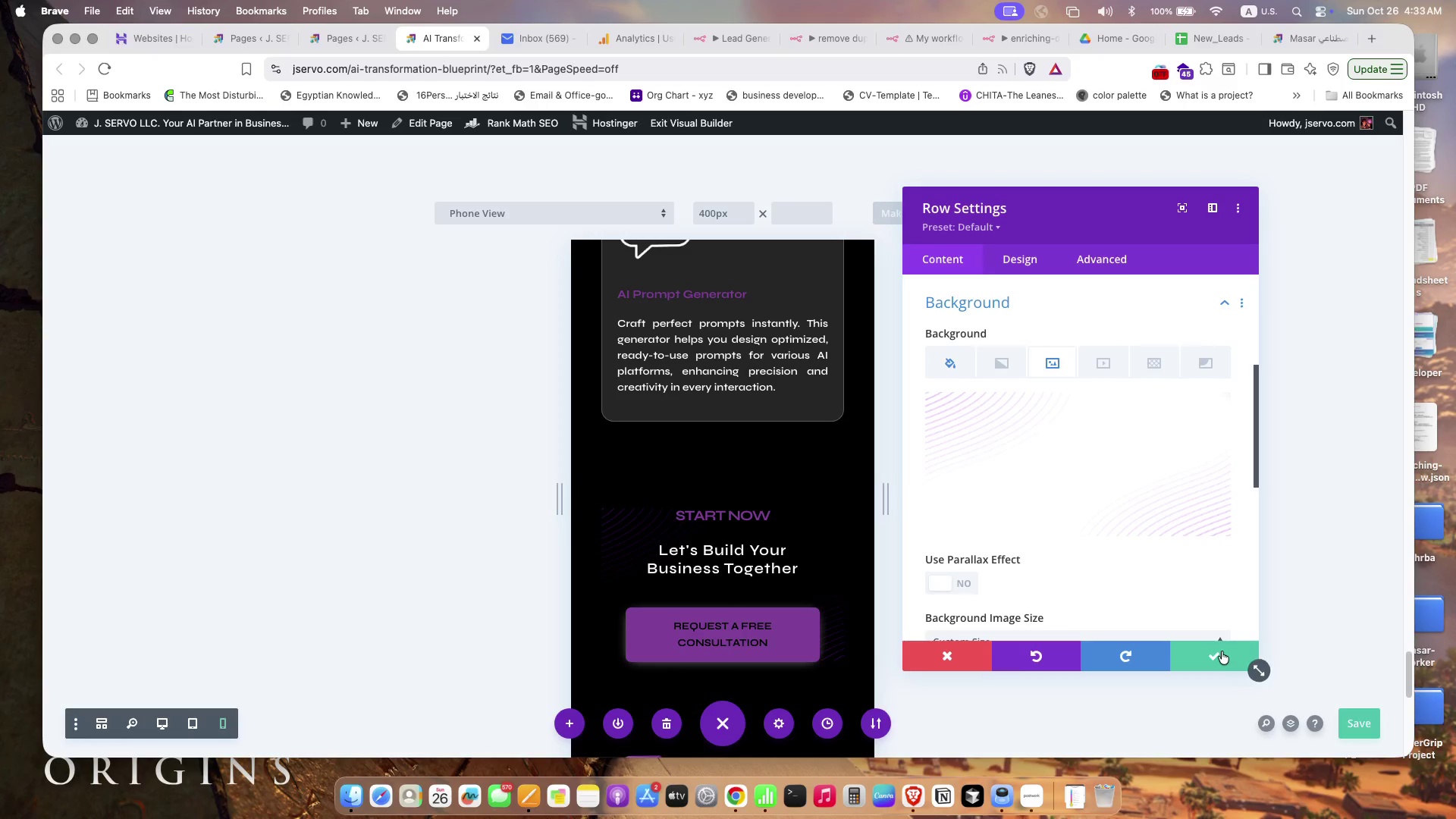 
left_click([1222, 651])
 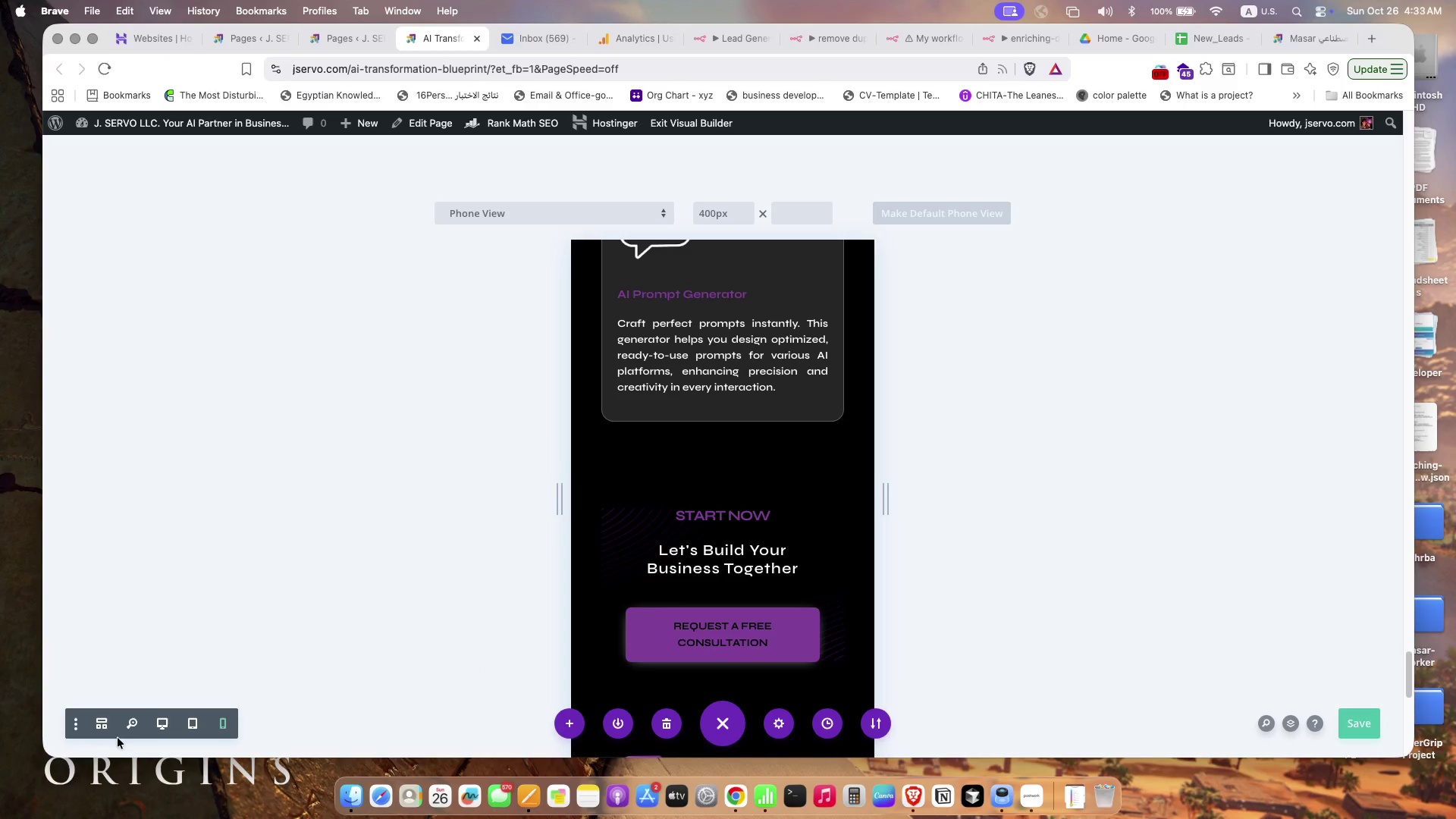 
left_click([165, 721])
 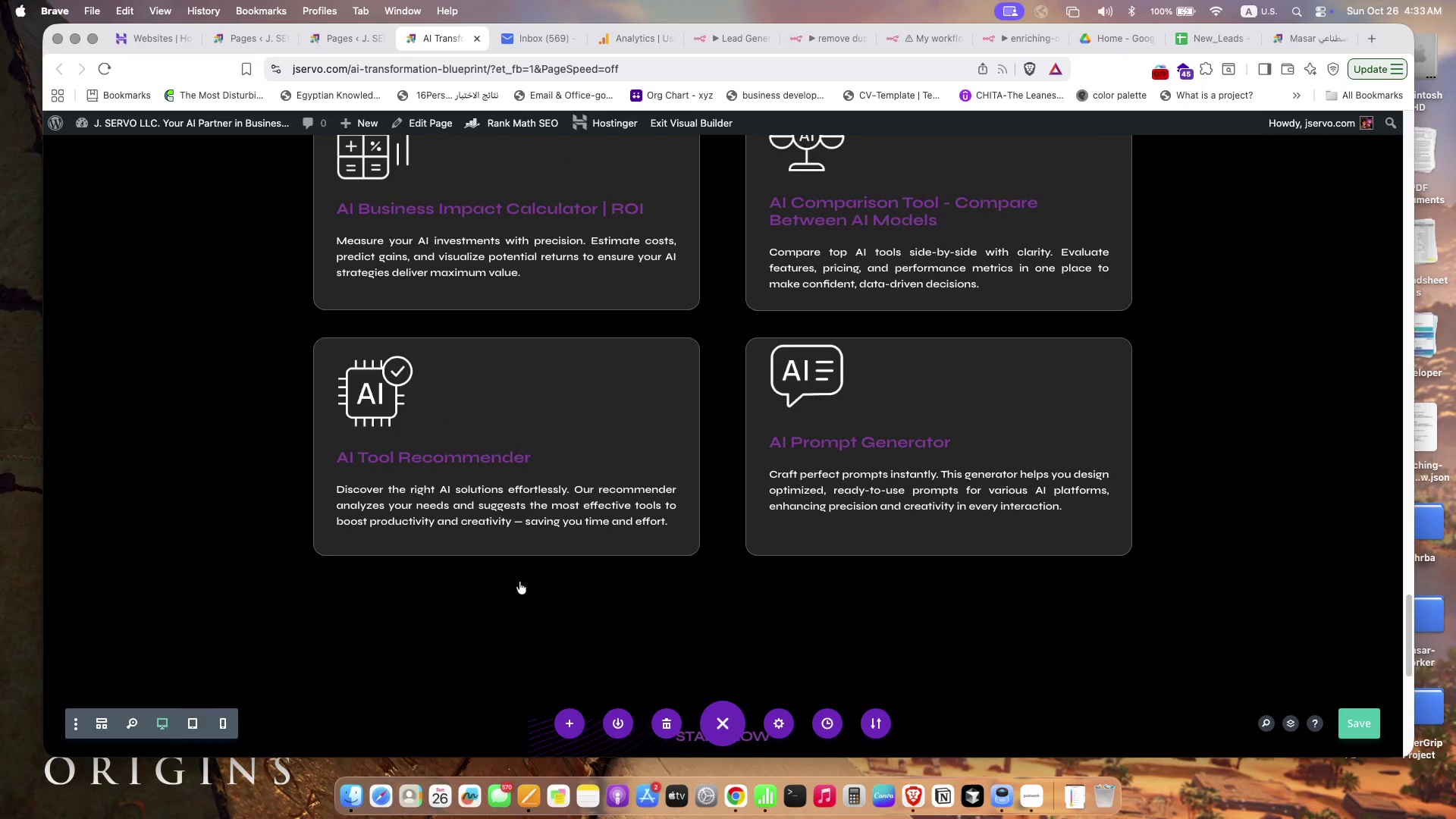 
scroll: coordinate [525, 563], scroll_direction: down, amount: 6.0
 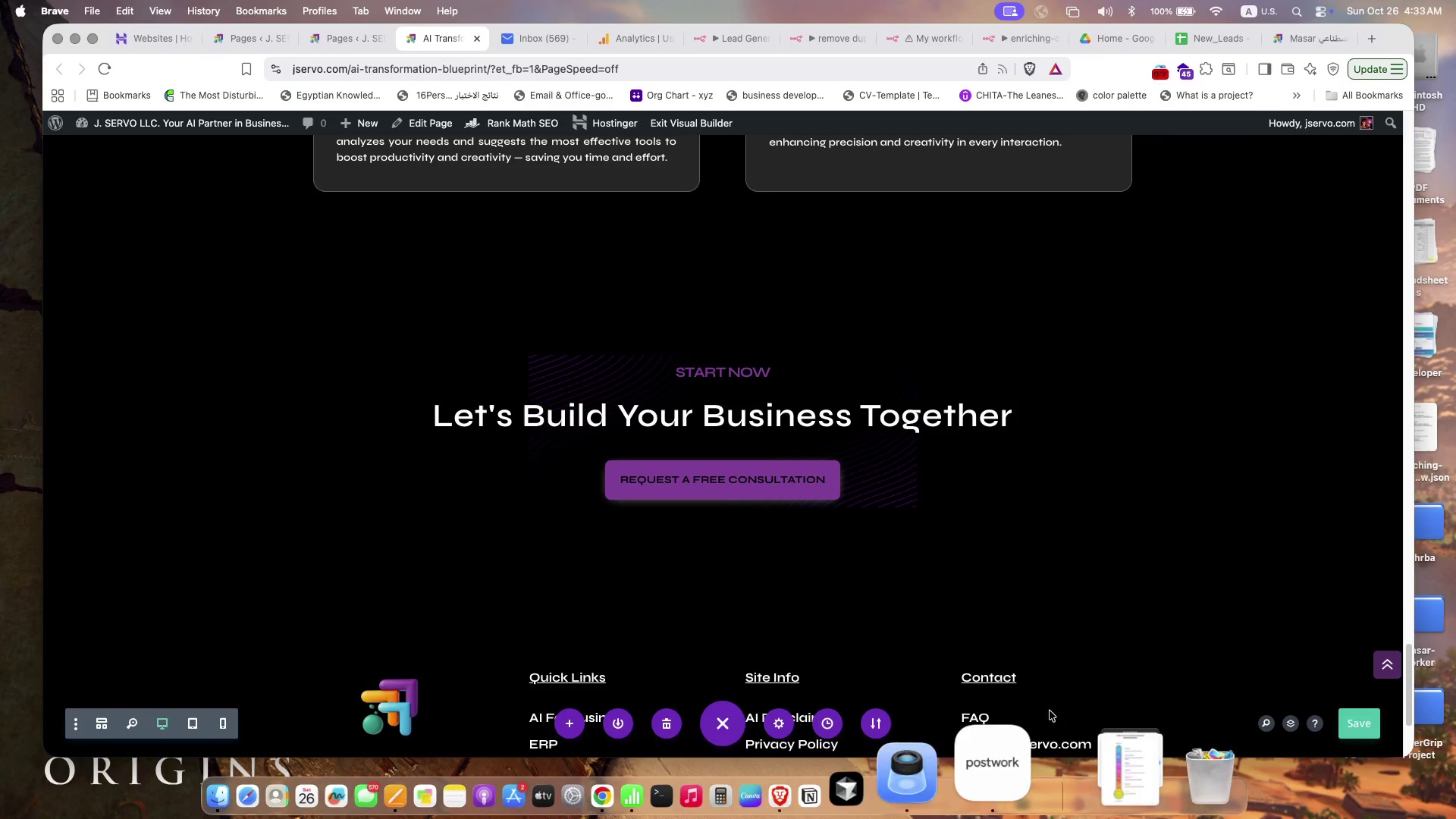 
scroll: coordinate [1254, 607], scroll_direction: up, amount: 68.0
 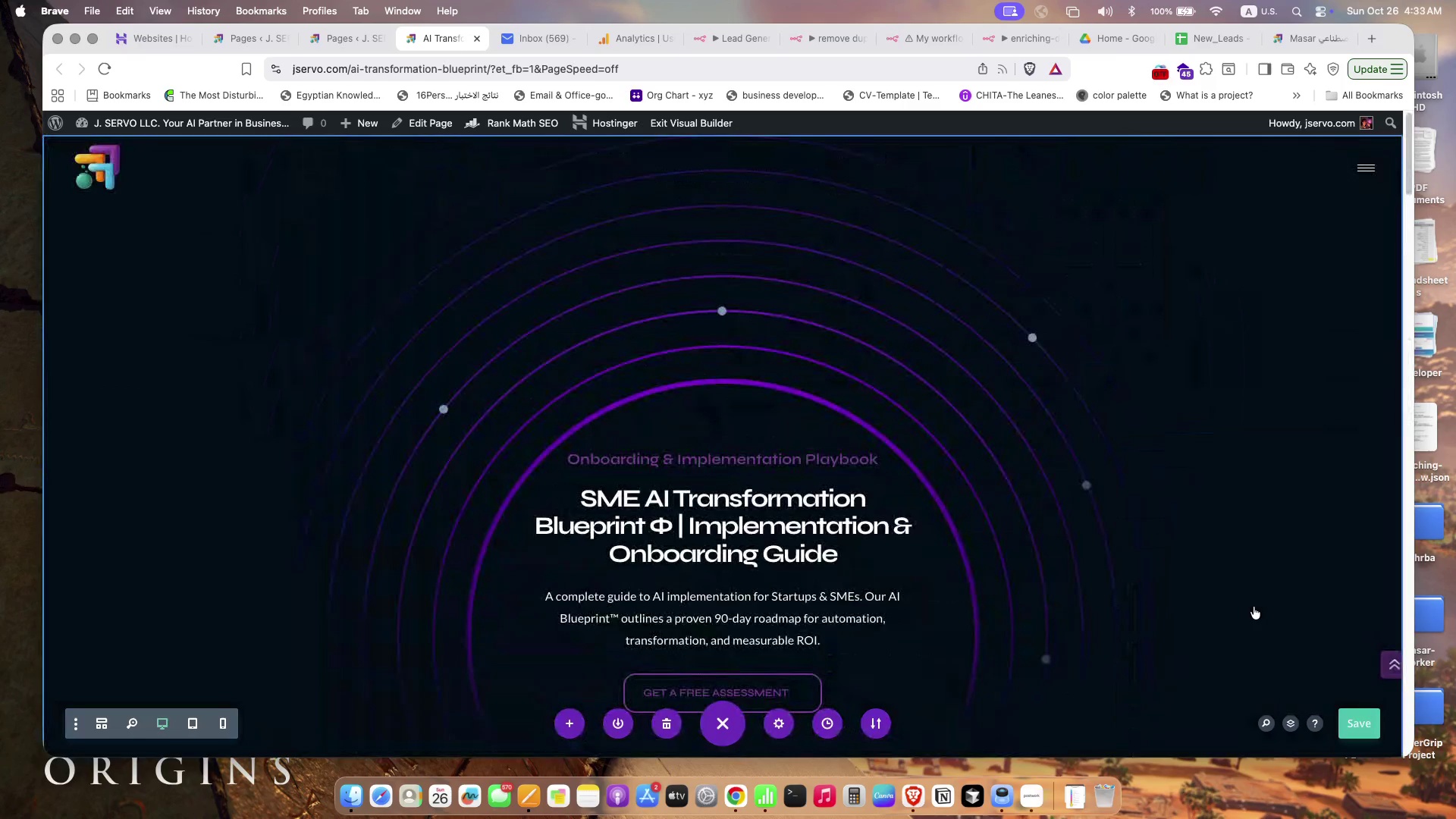 
scroll: coordinate [1254, 607], scroll_direction: down, amount: 6.0
 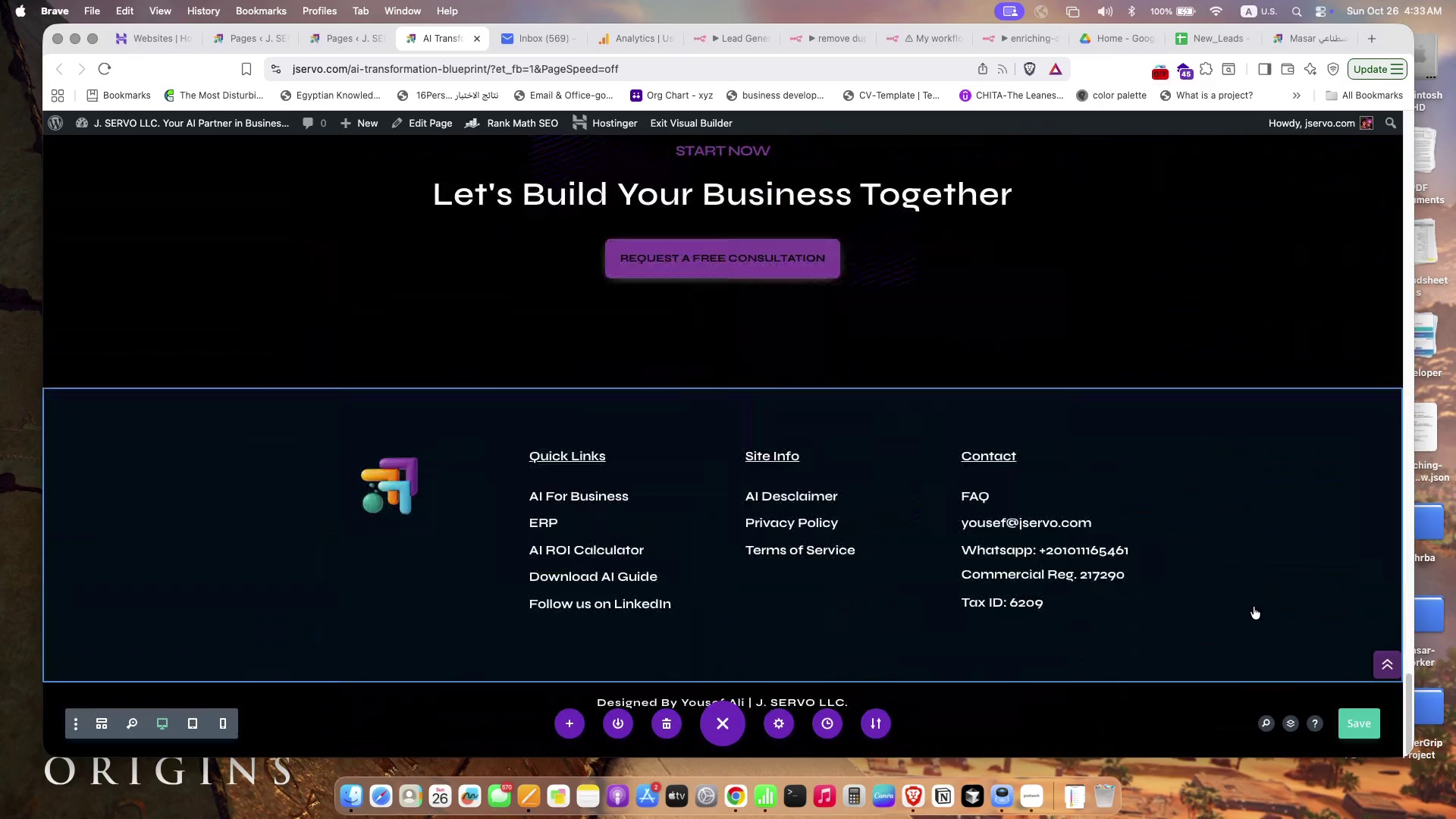 
scroll: coordinate [1254, 607], scroll_direction: up, amount: 72.0
 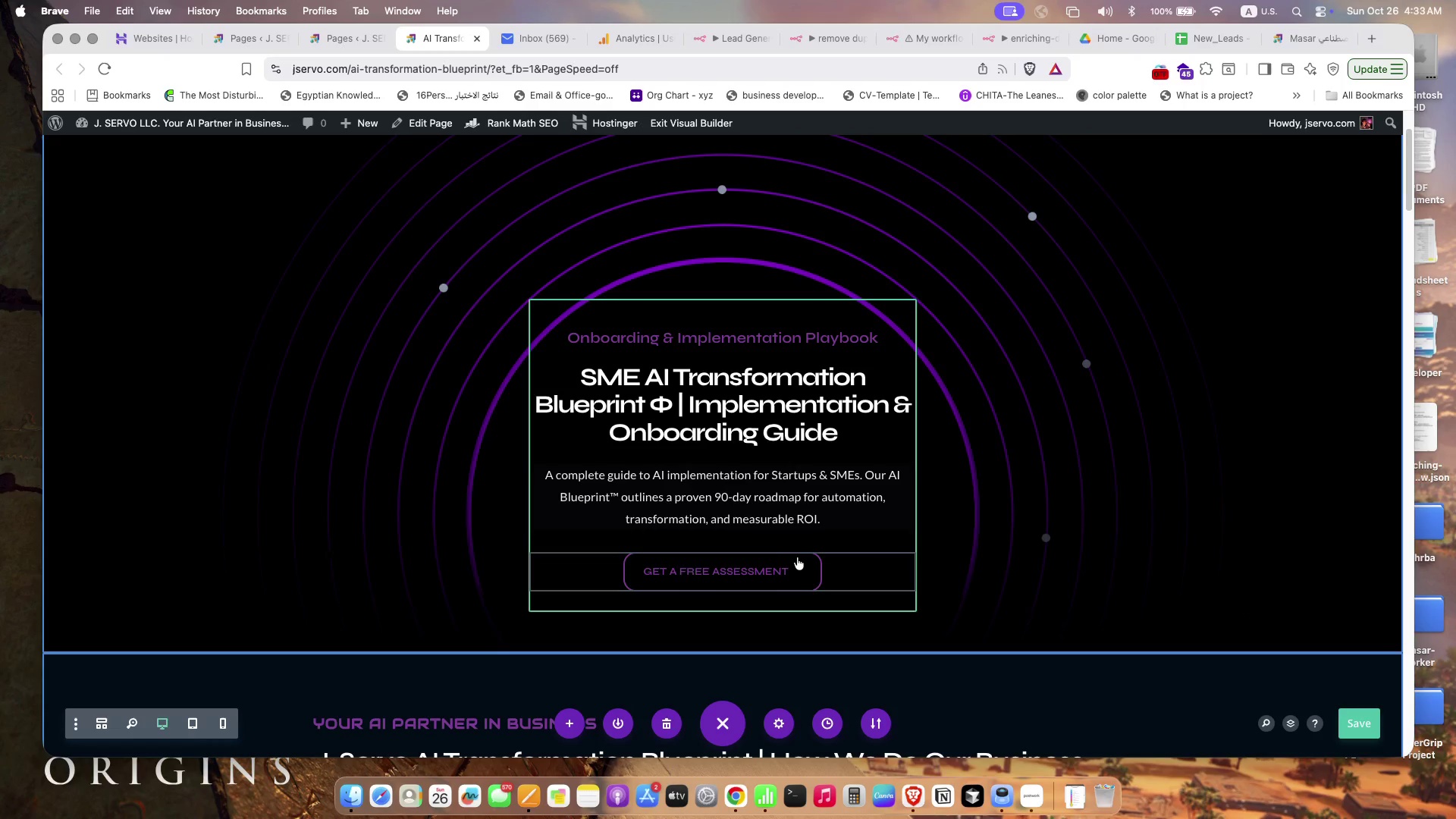 
left_click([798, 559])
 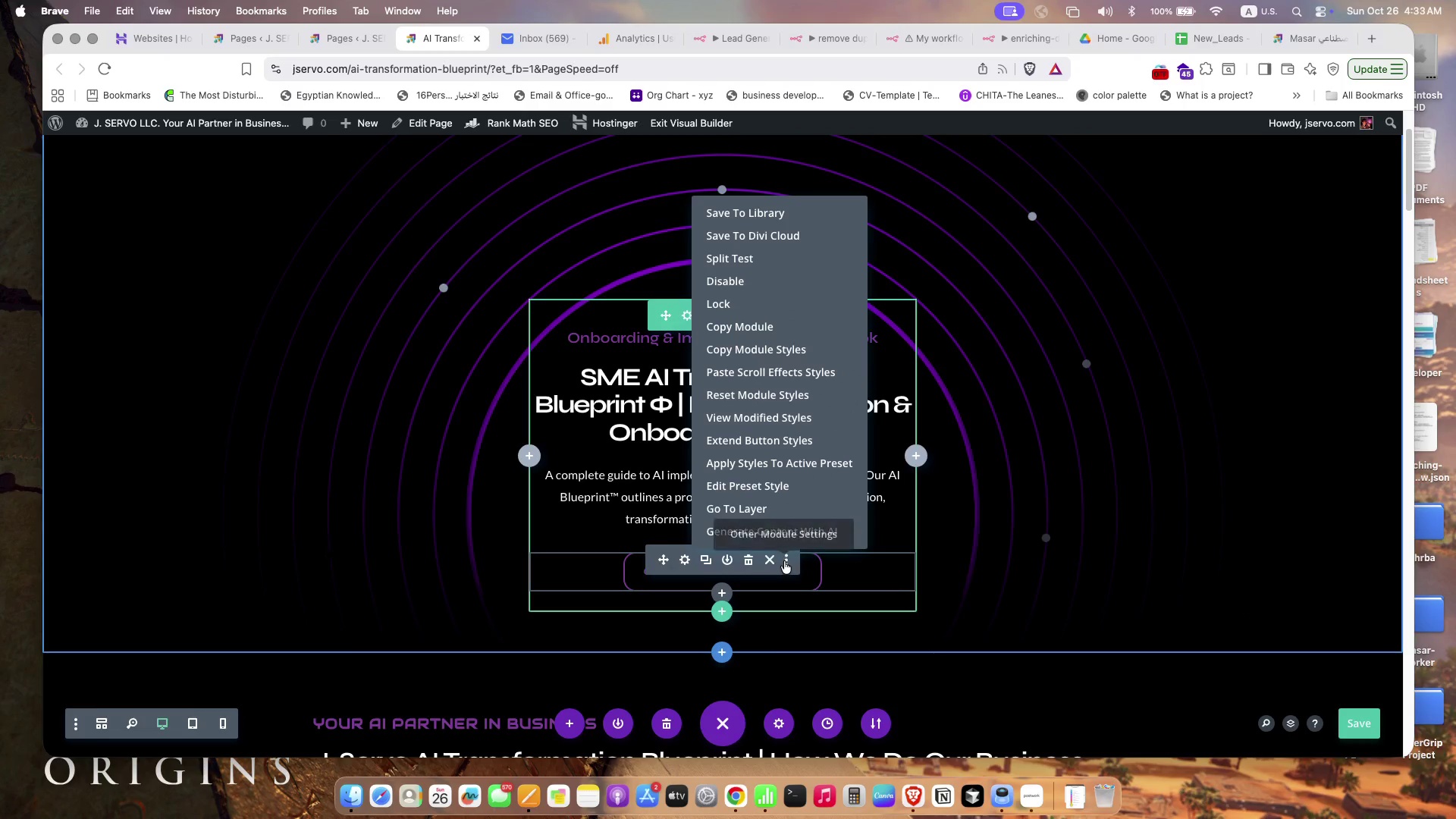 
left_click([800, 568])
 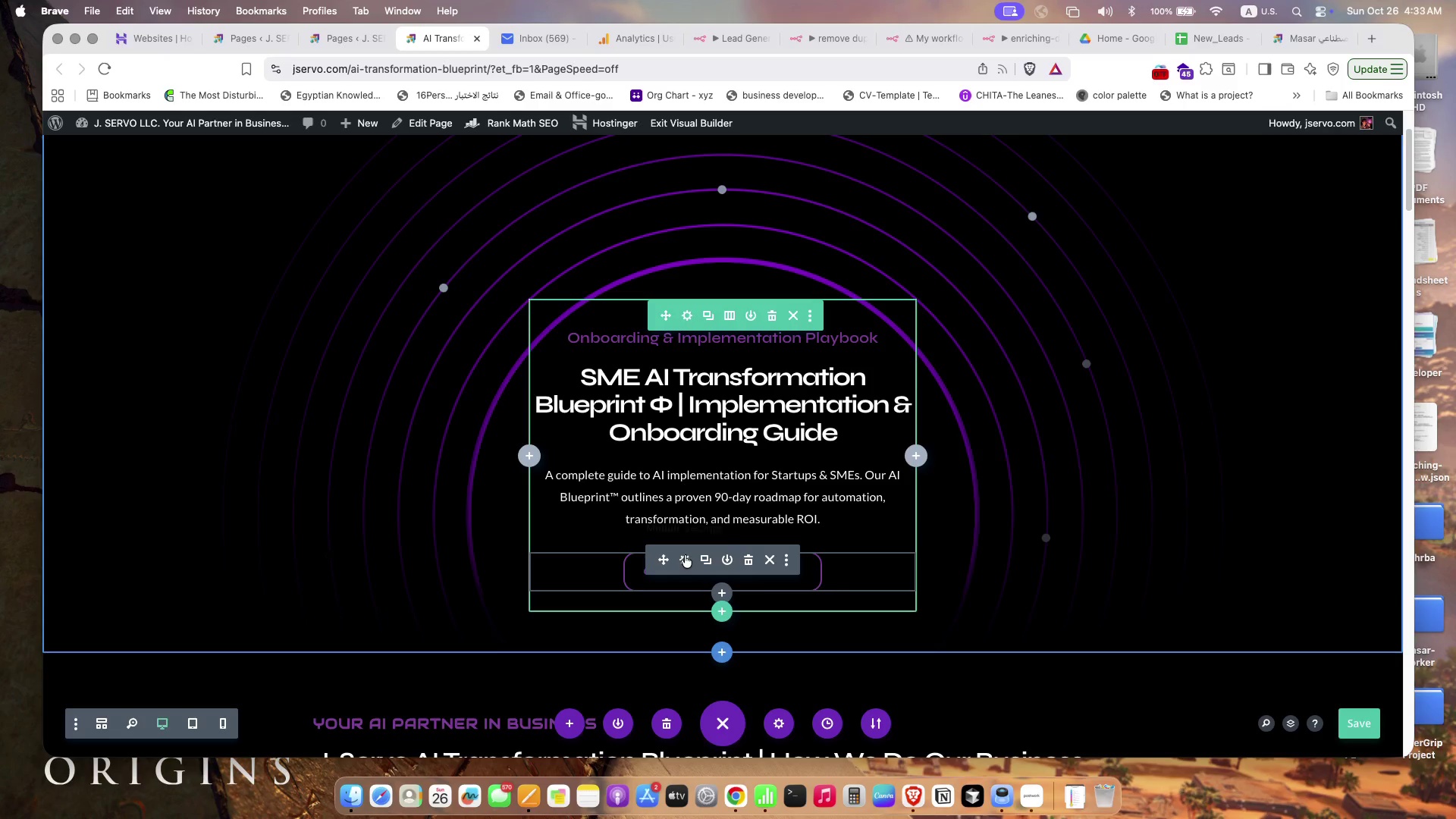 
left_click([685, 555])
 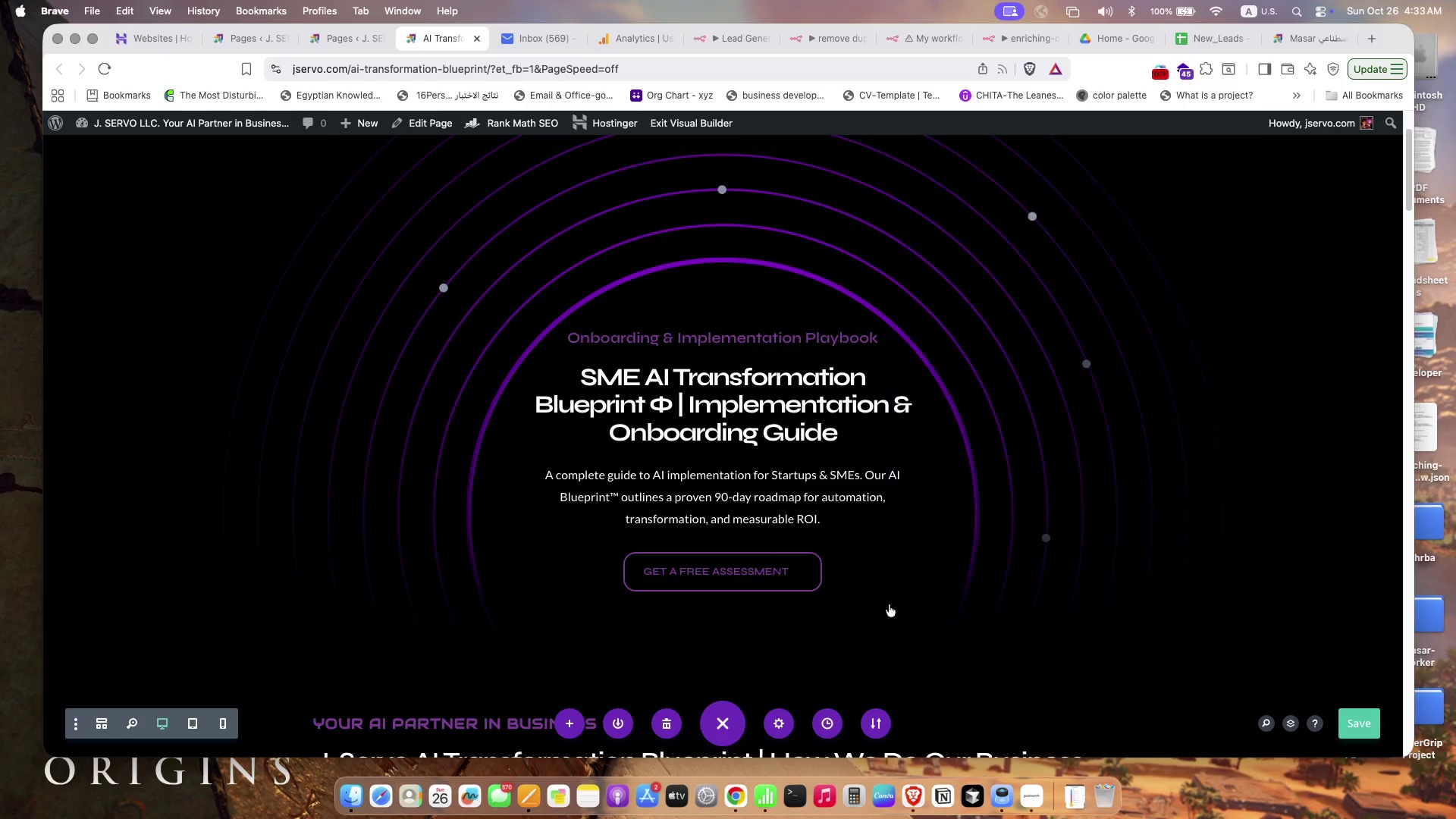 
left_click([822, 560])
 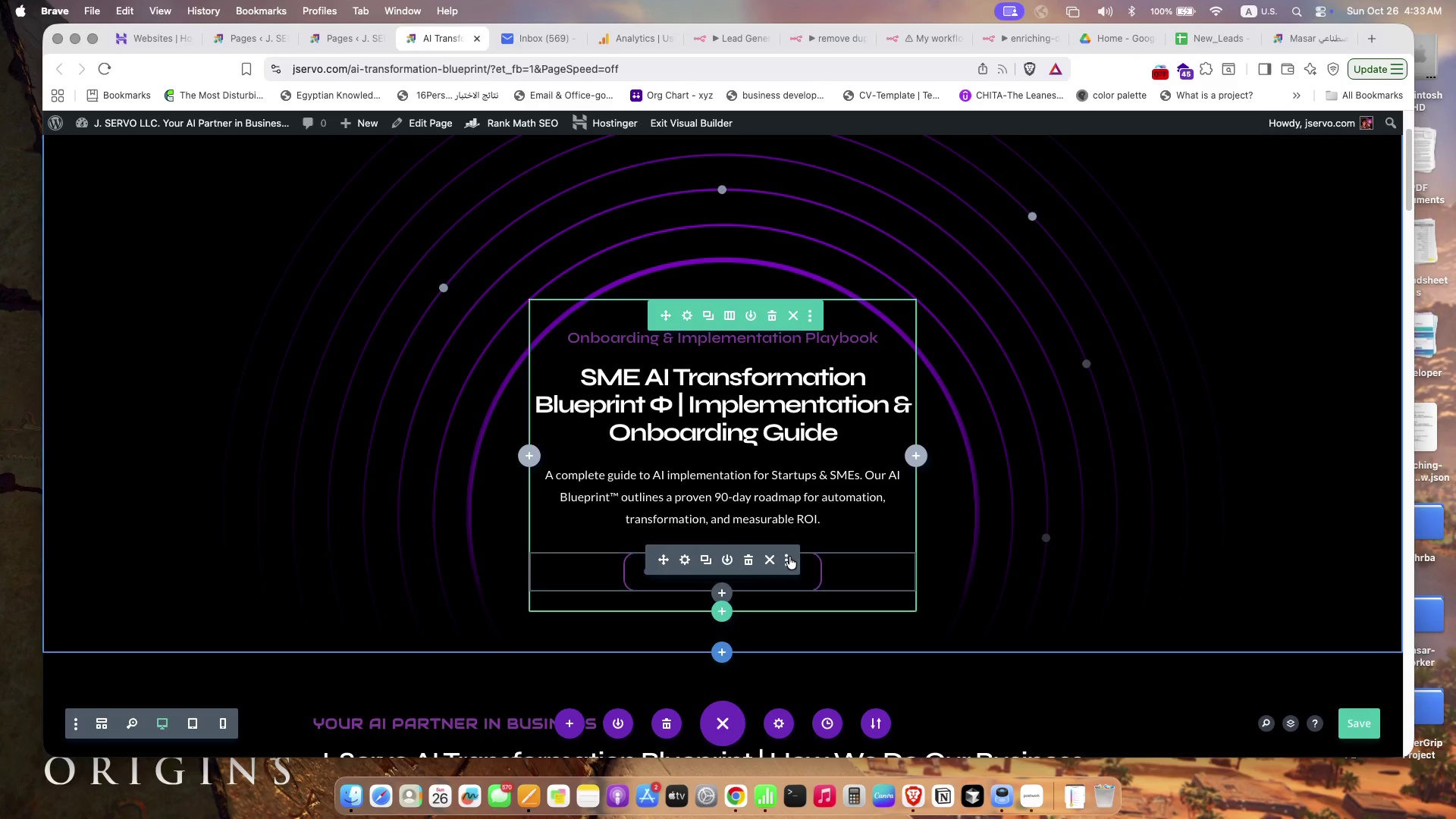 
left_click([788, 557])
 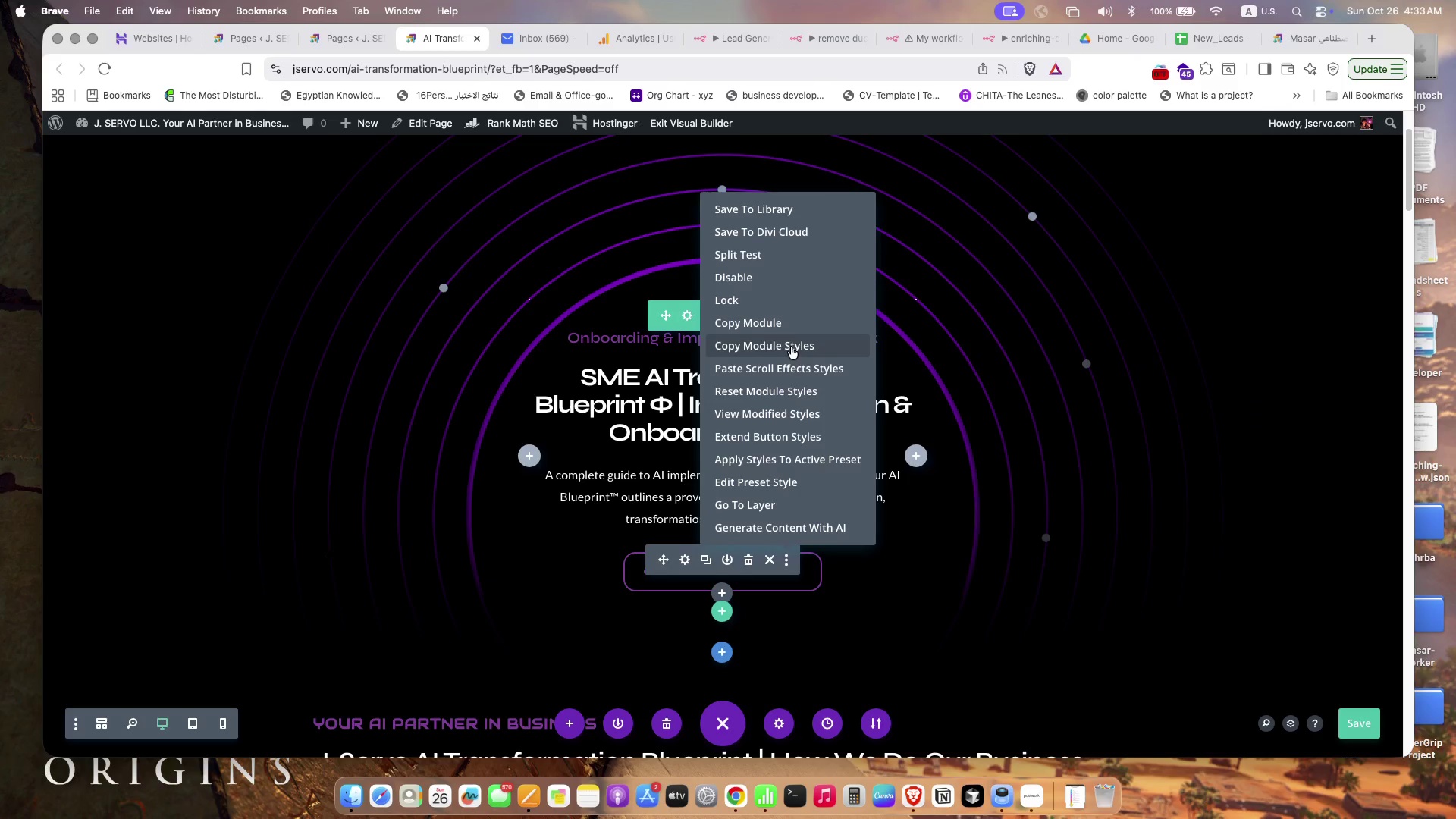 
left_click([790, 344])
 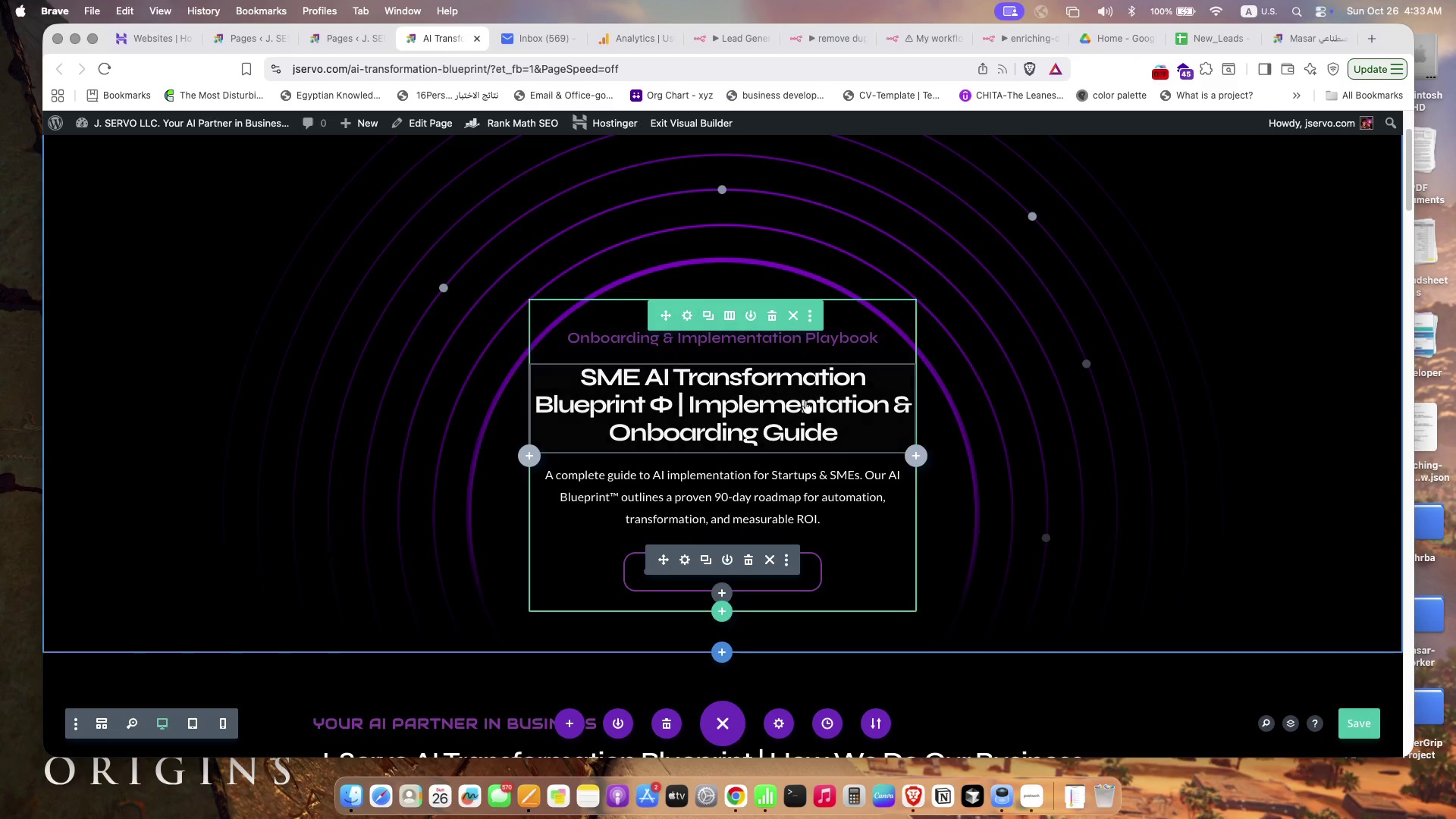 
scroll: coordinate [803, 524], scroll_direction: down, amount: 84.0
 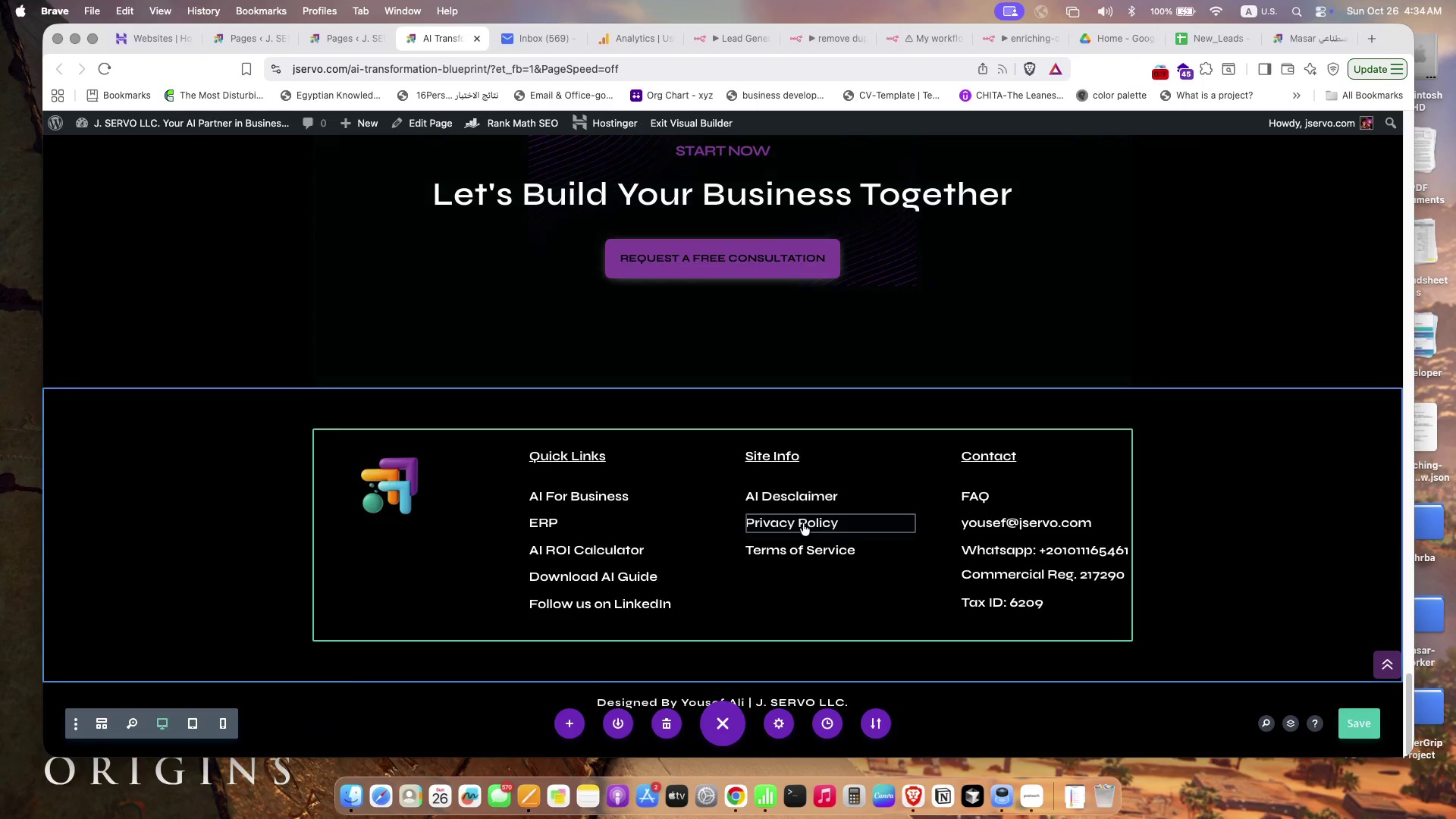 
scroll: coordinate [803, 523], scroll_direction: up, amount: 2.0
 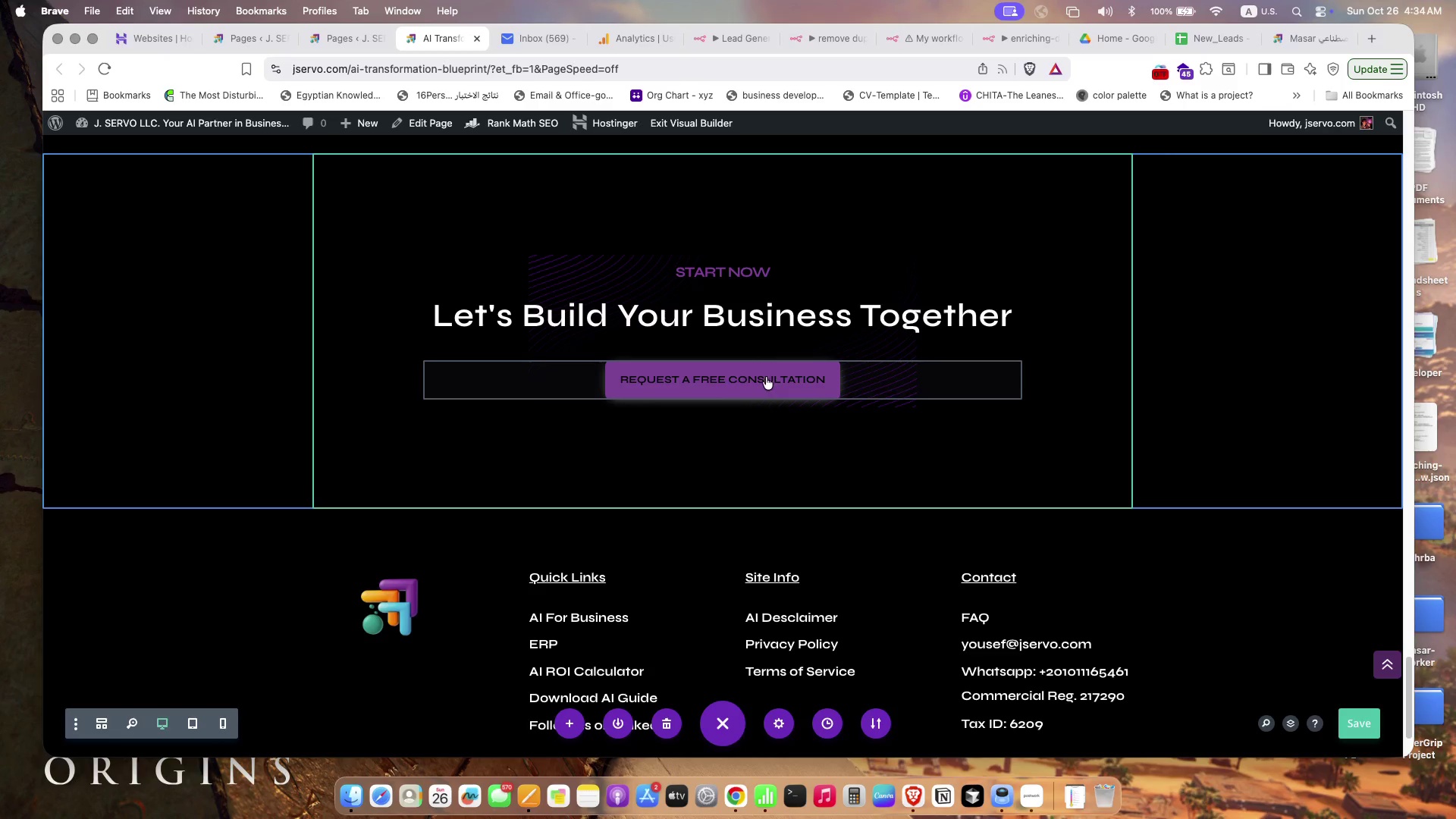 
scroll: coordinate [792, 491], scroll_direction: down, amount: 8.0
 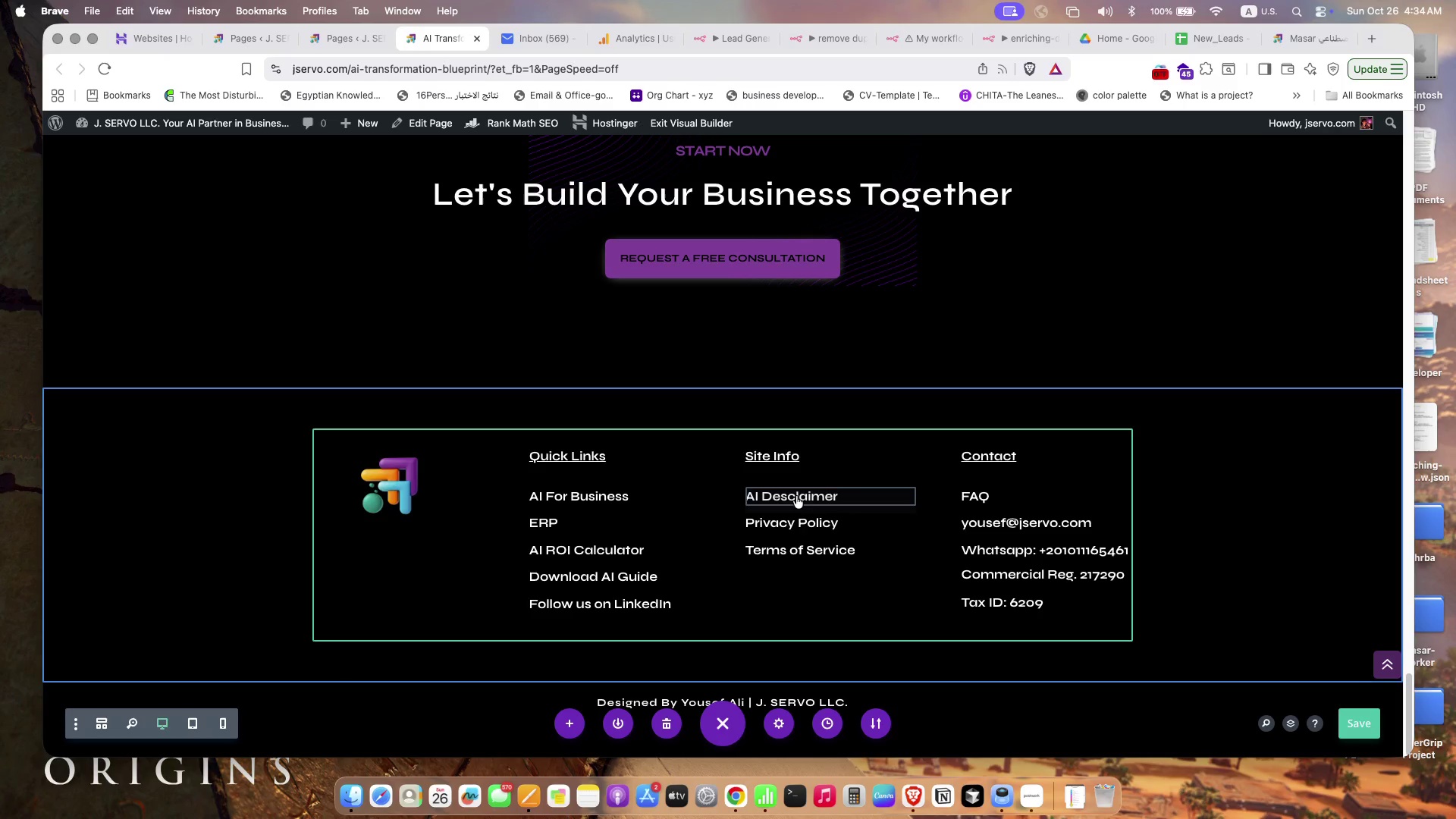 
scroll: coordinate [799, 494], scroll_direction: up, amount: 3.0
 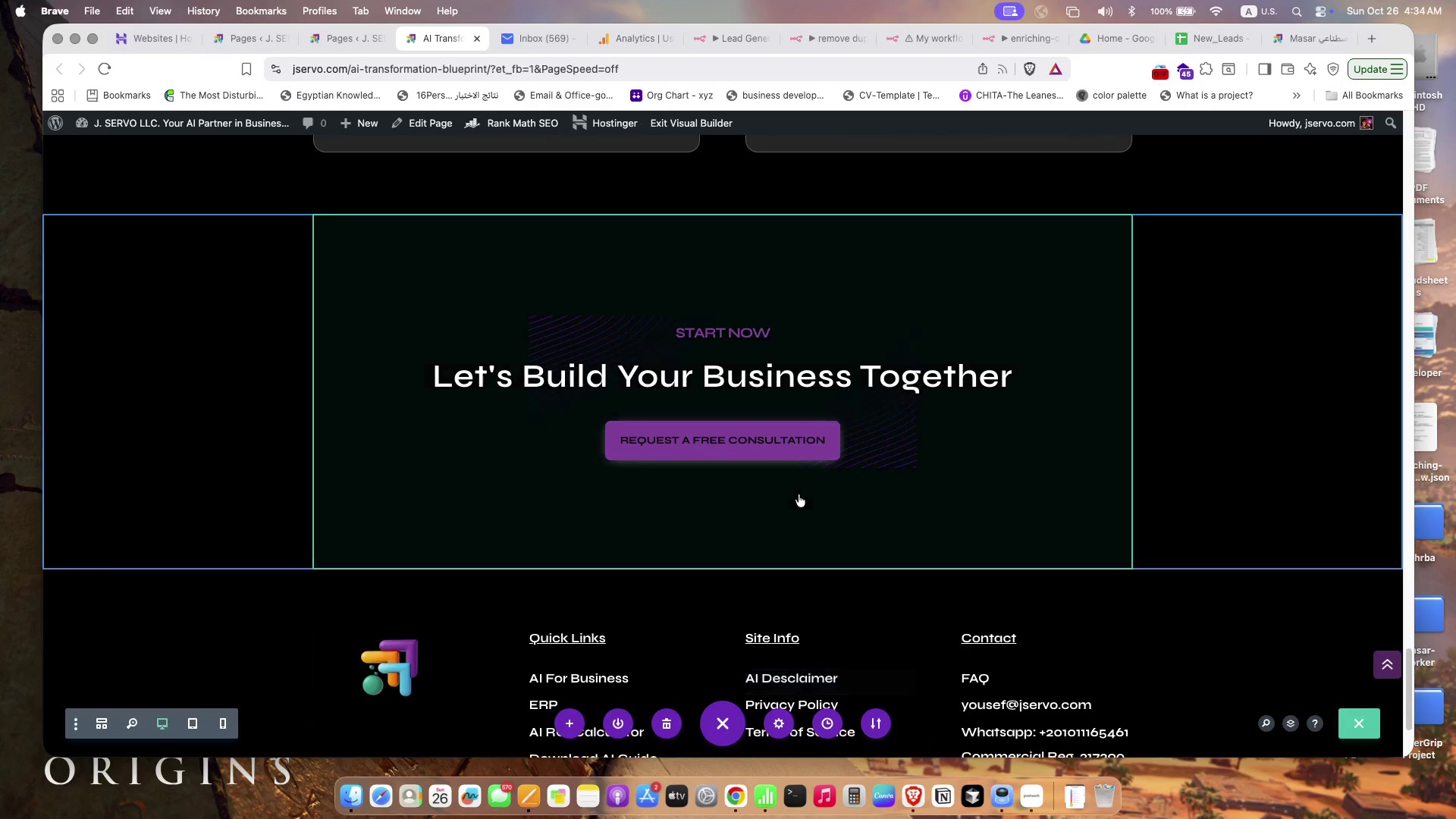 
scroll: coordinate [799, 494], scroll_direction: down, amount: 9.0
 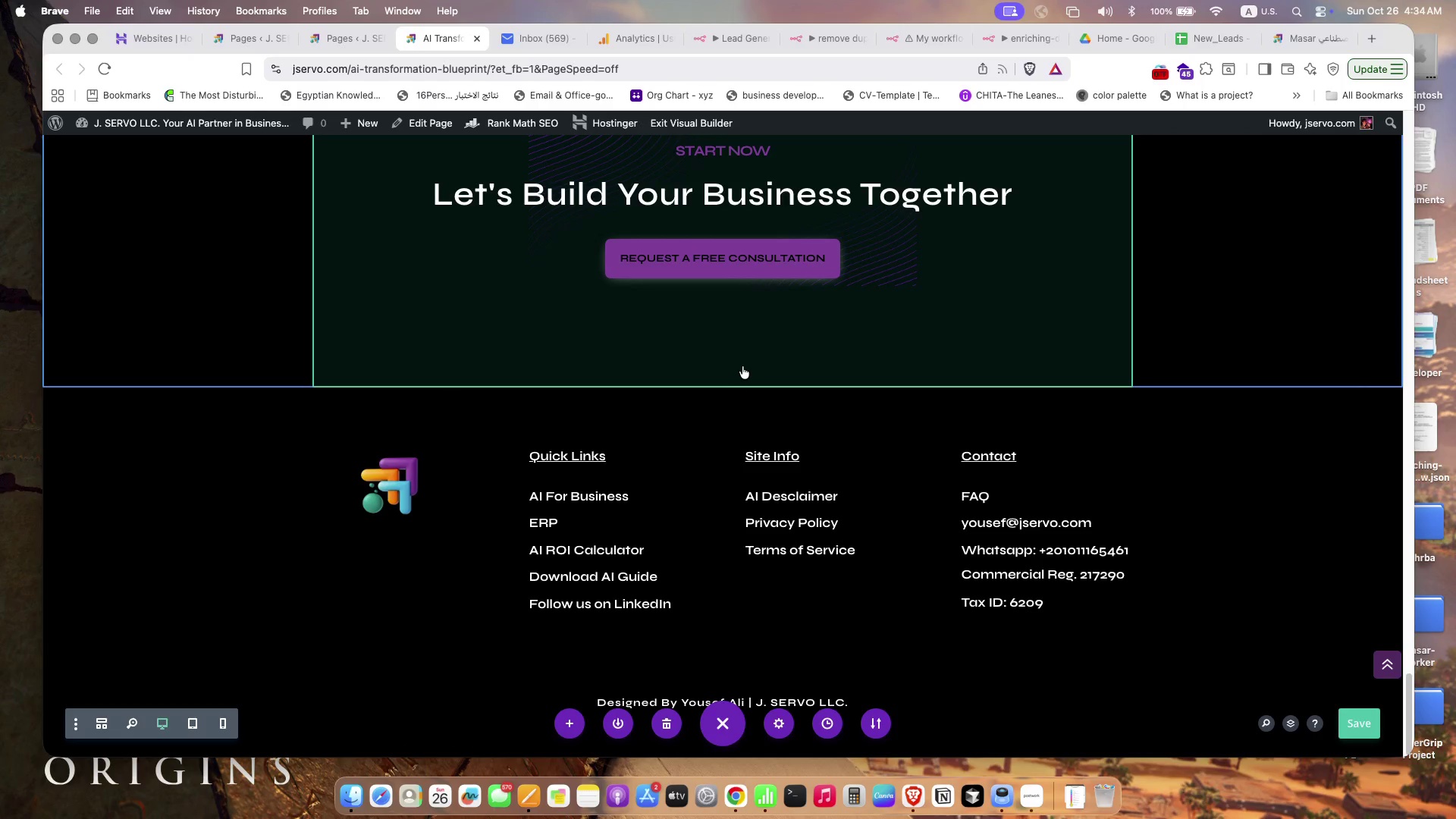 
left_click([806, 428])
 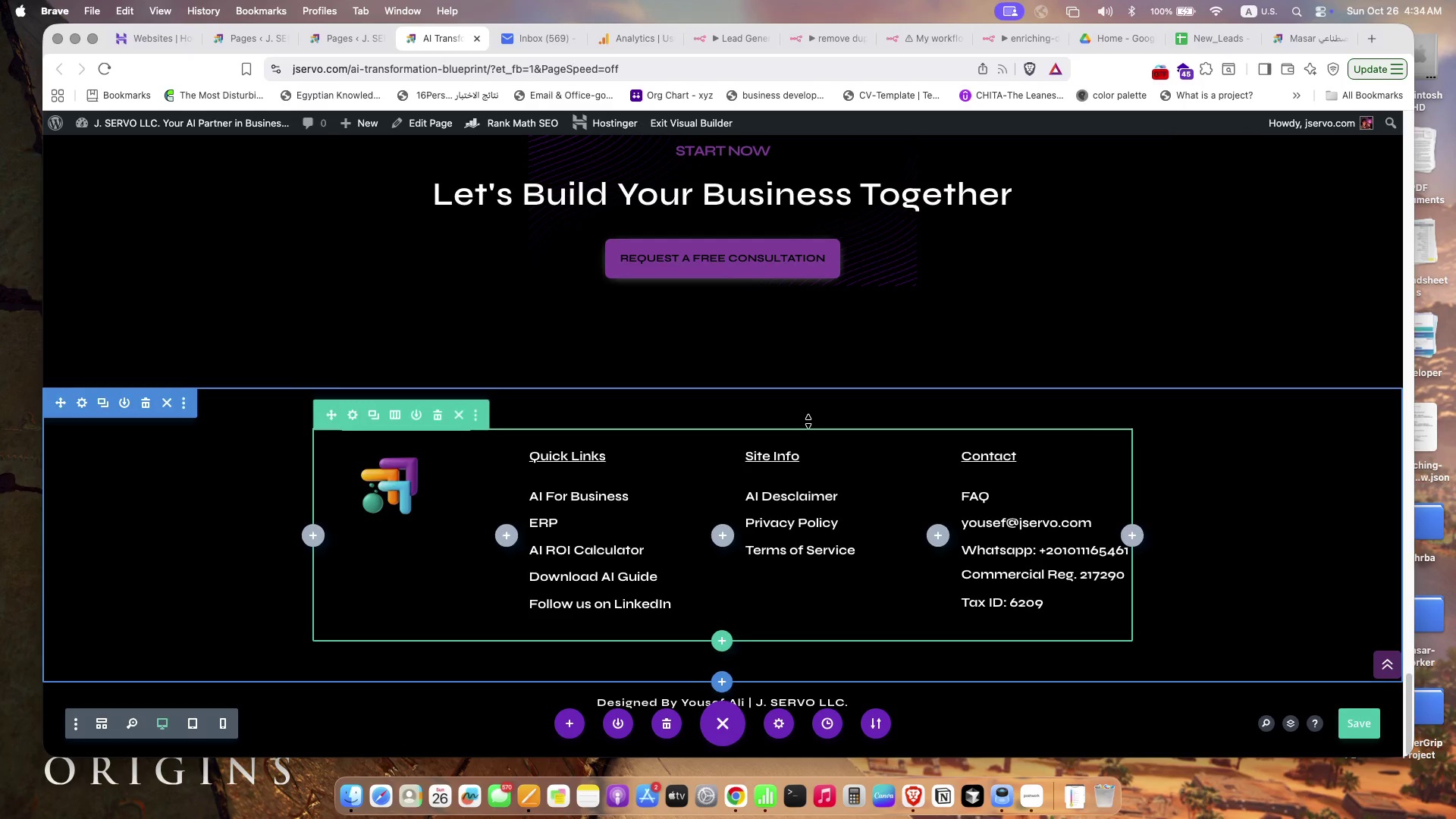 
left_click([809, 414])
 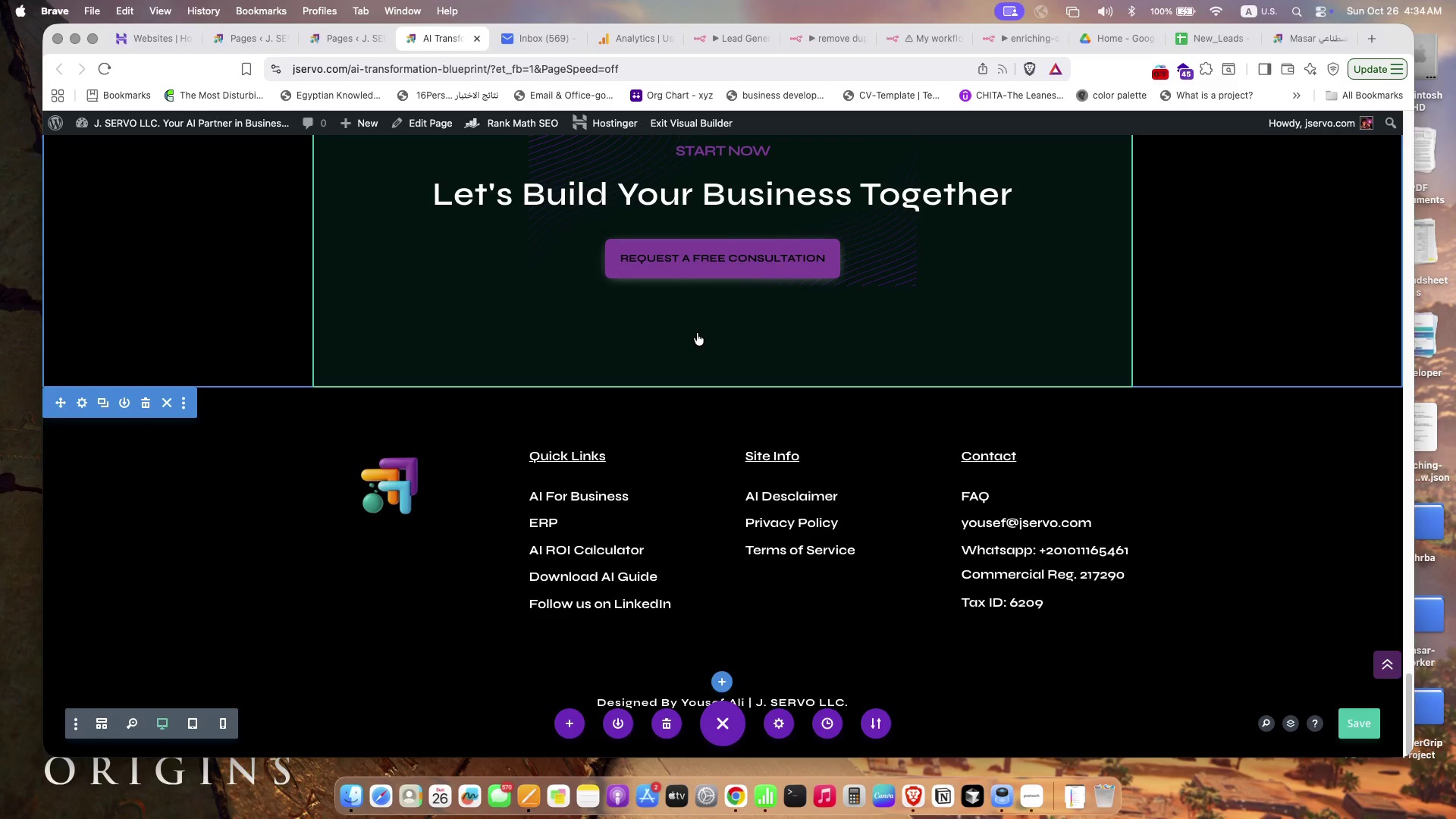 
scroll: coordinate [477, 525], scroll_direction: up, amount: 27.0
 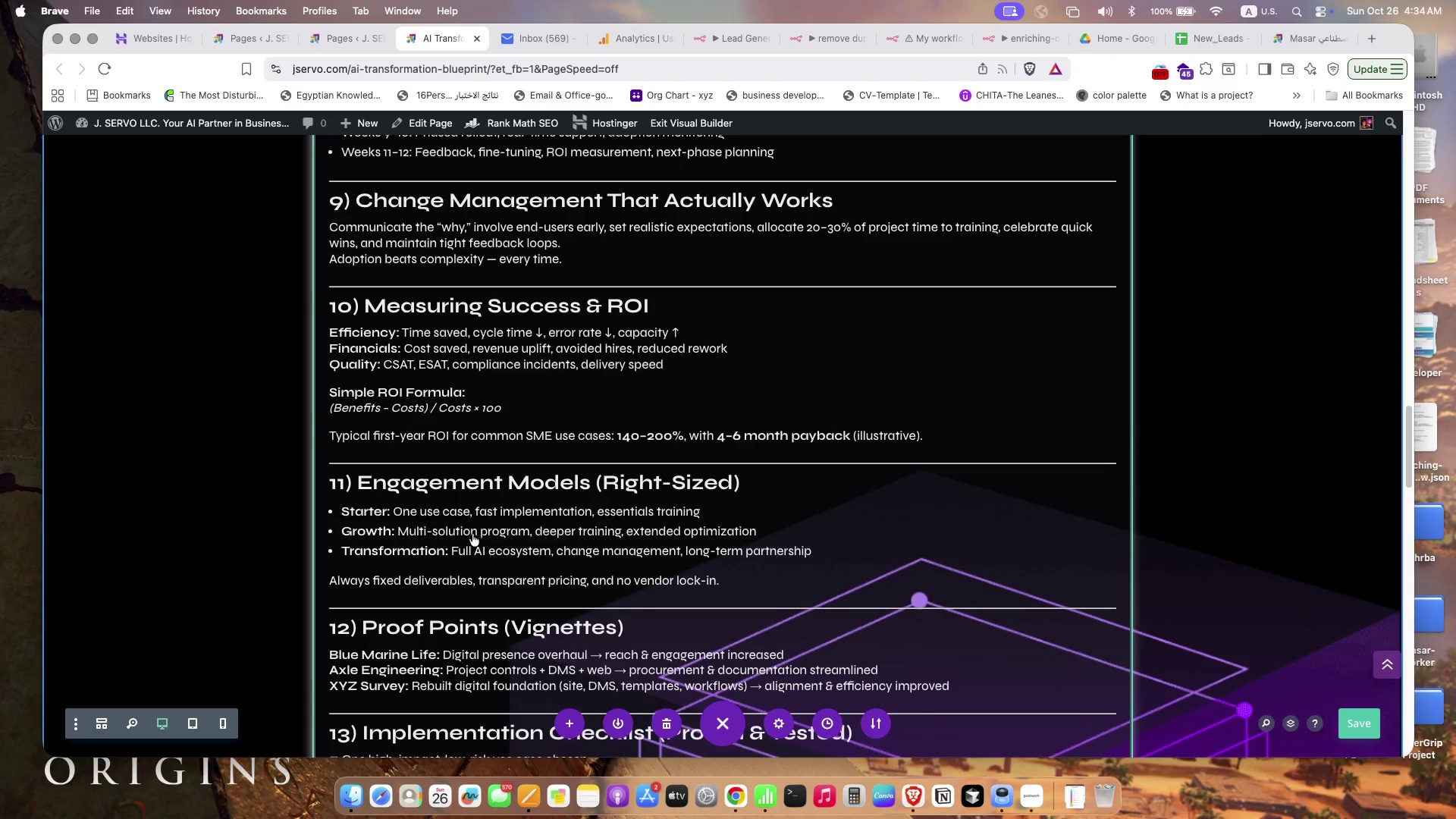 
scroll: coordinate [465, 541], scroll_direction: down, amount: 2.0
 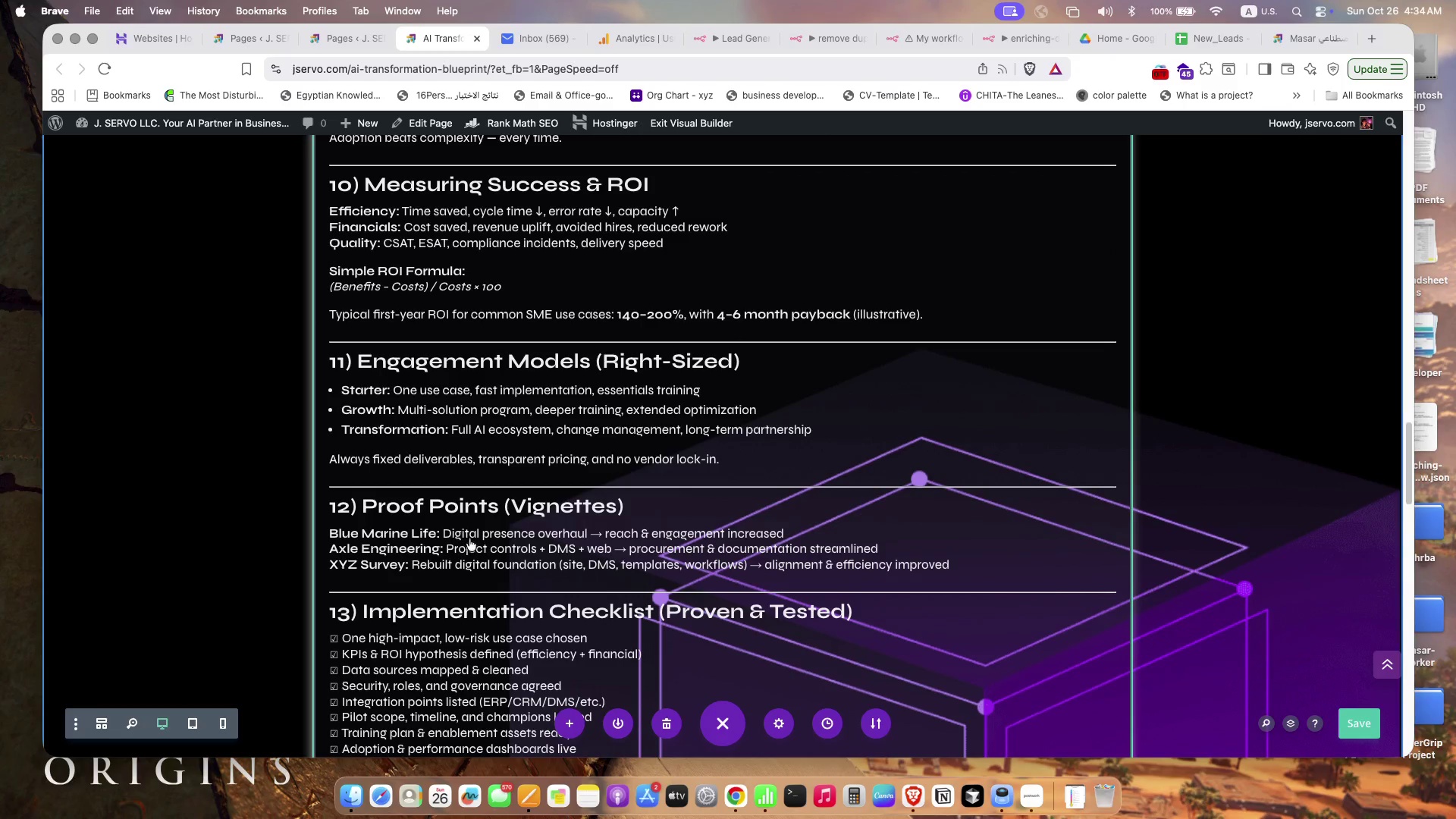 
left_click([473, 536])
 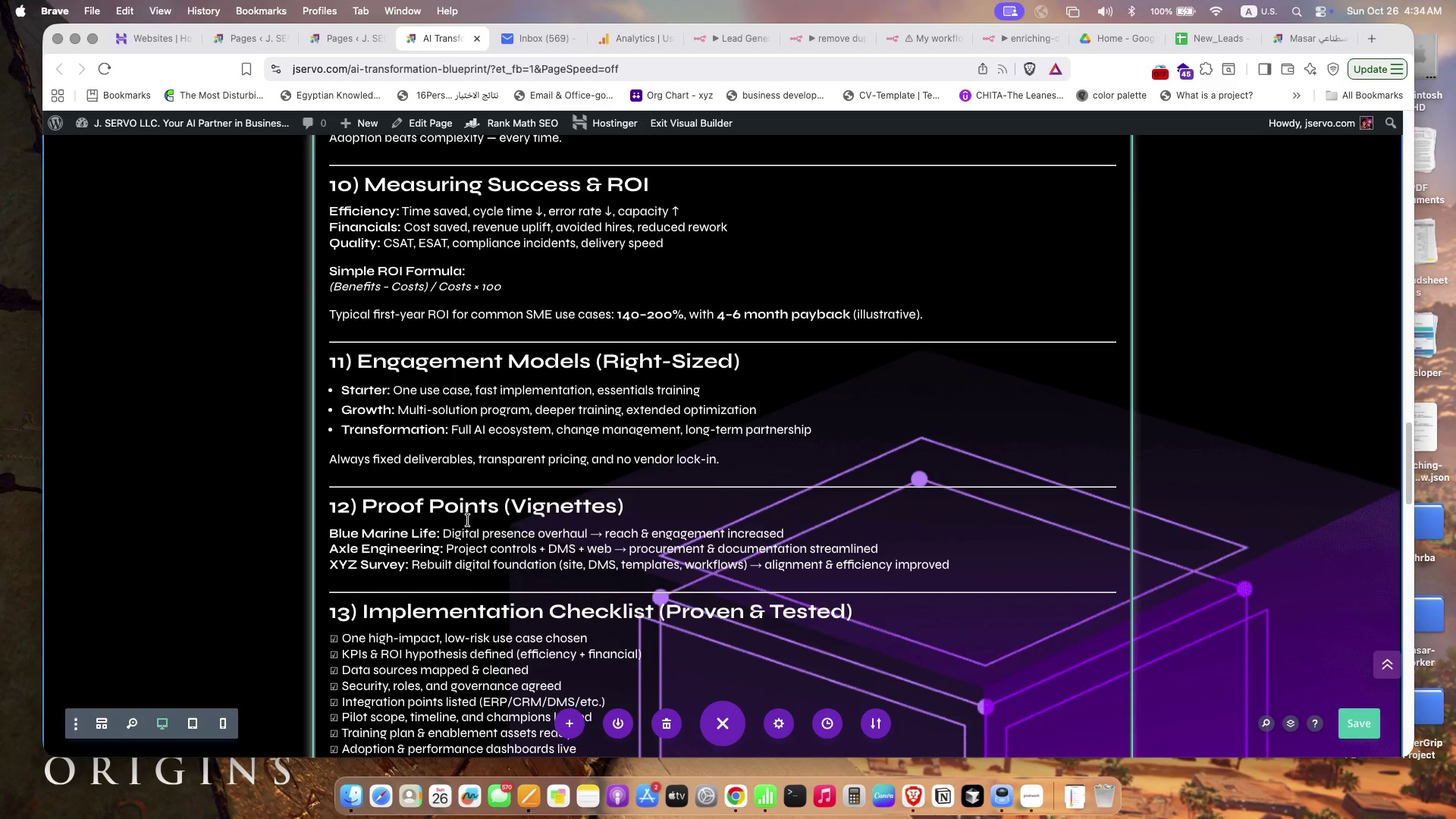 
left_click([460, 504])
 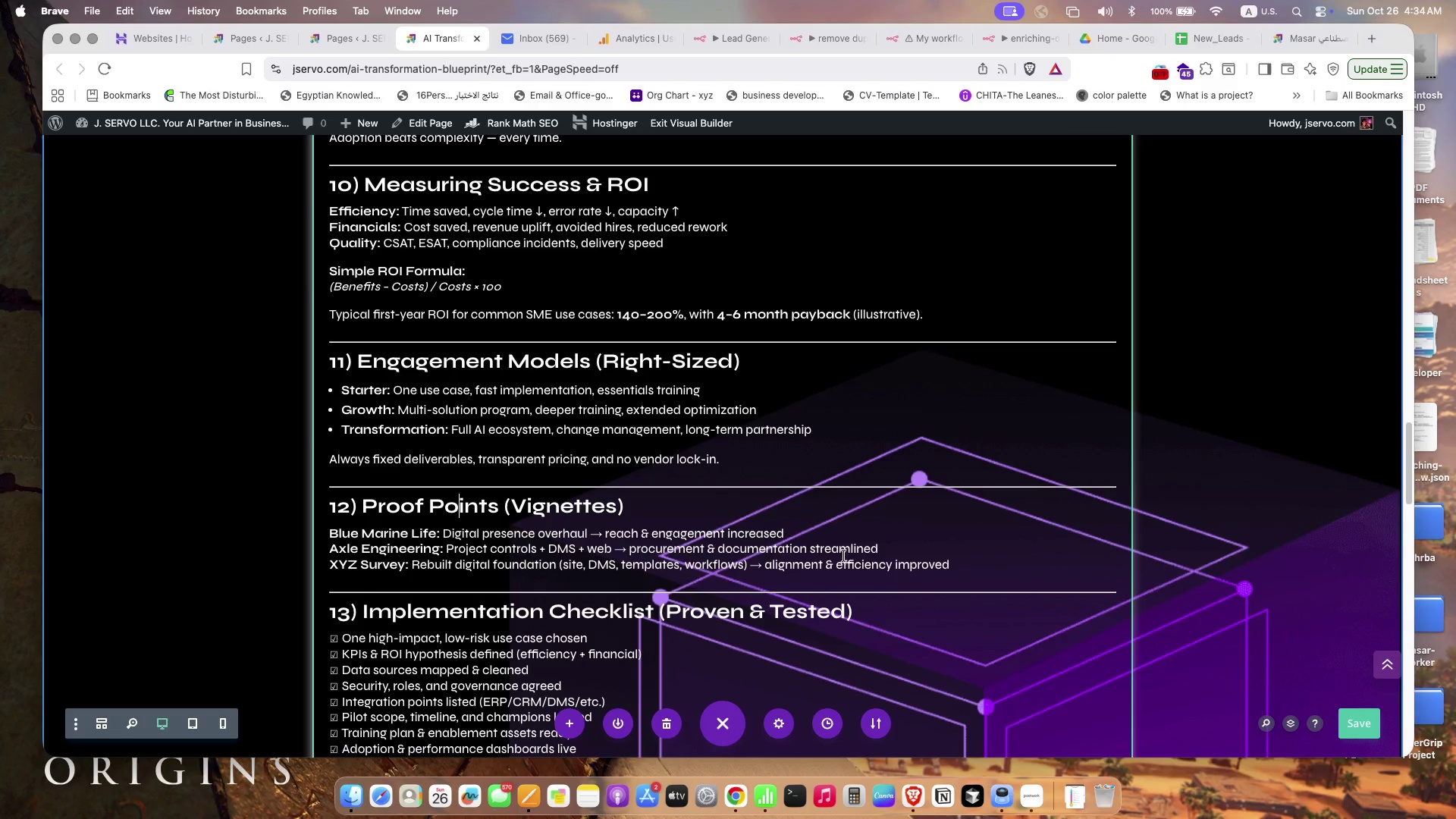 
left_click([818, 538])
 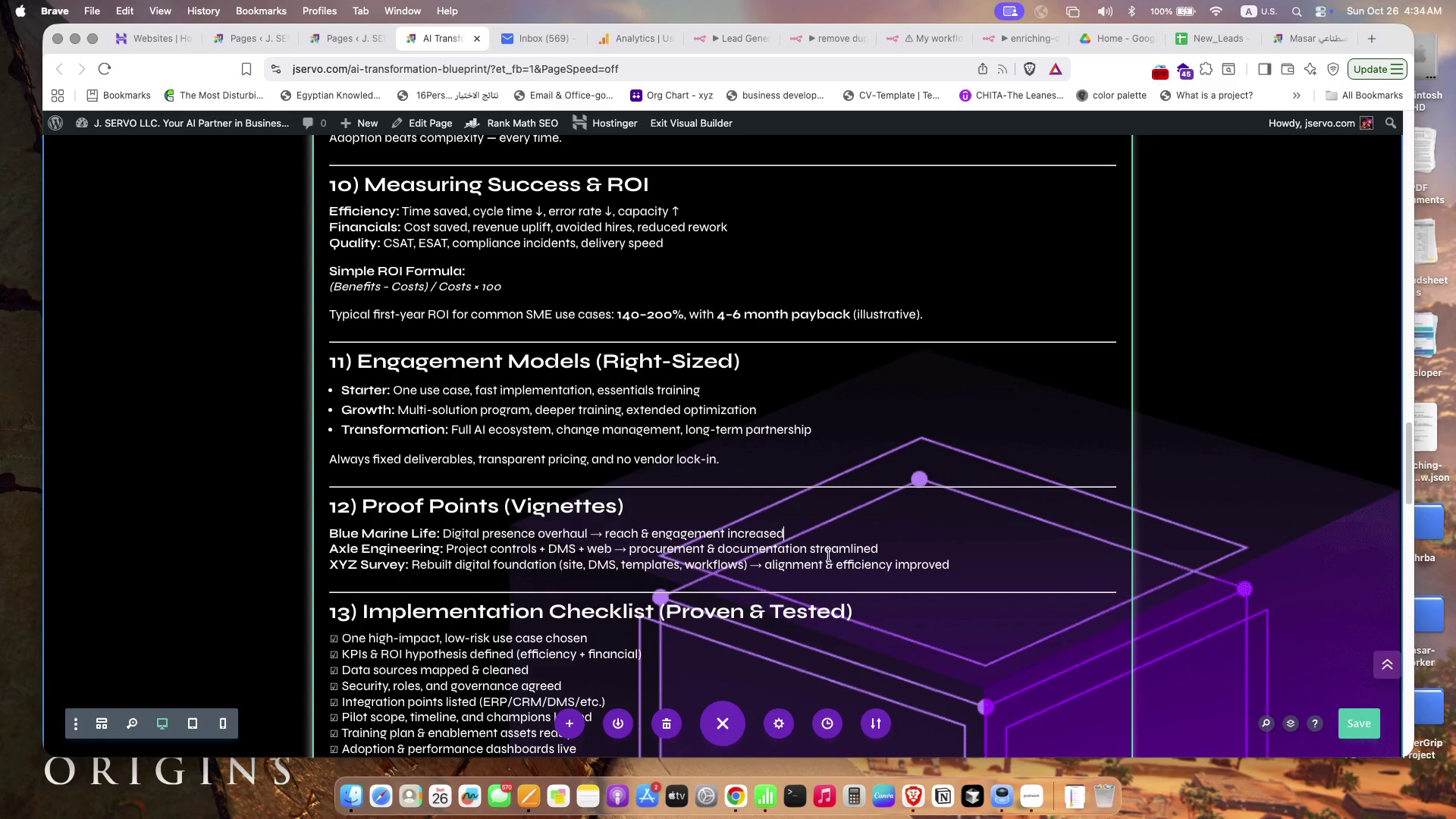 
wait(7.28)
 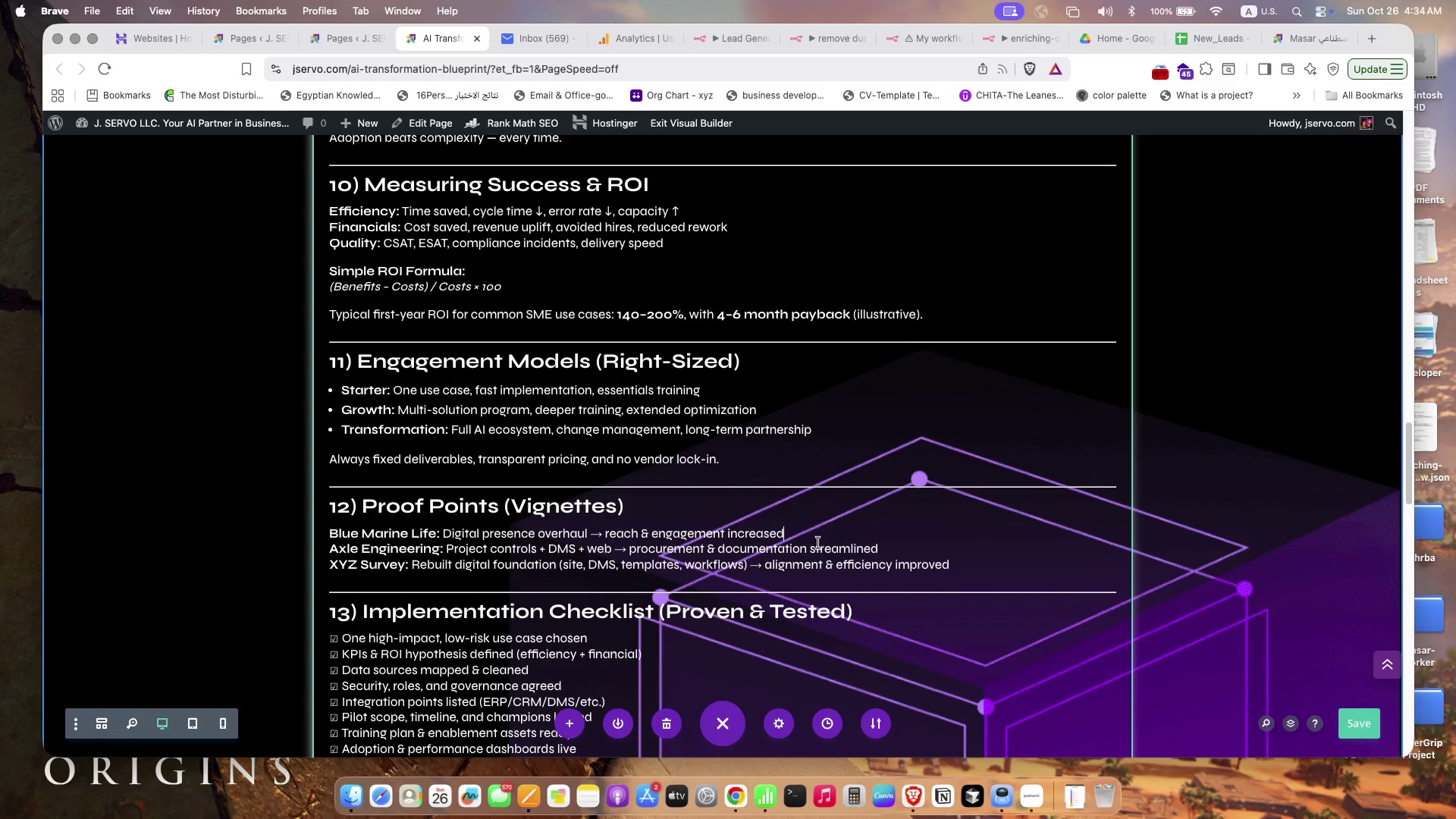 
key(Enter)
 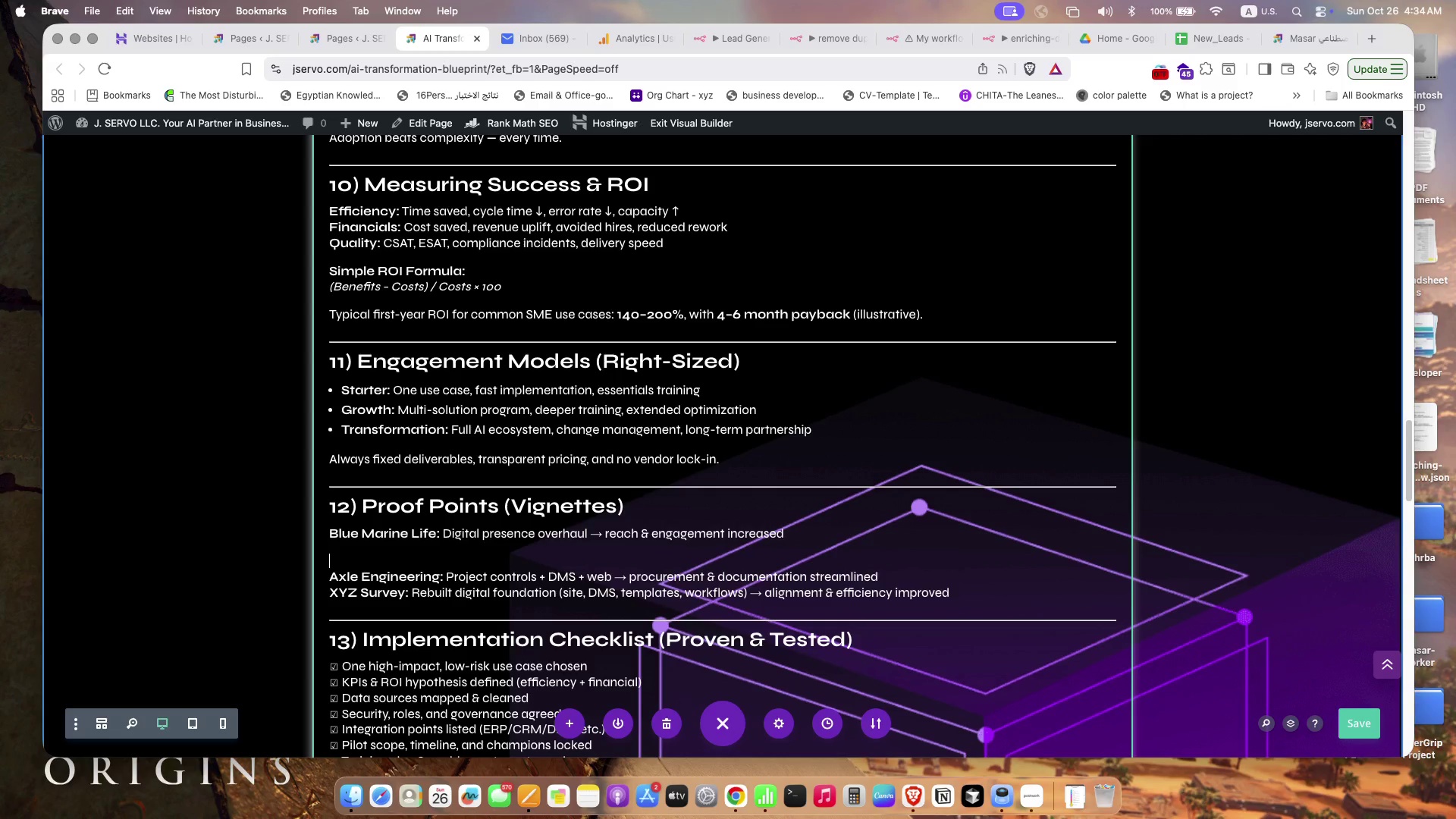 
key(Backspace)
 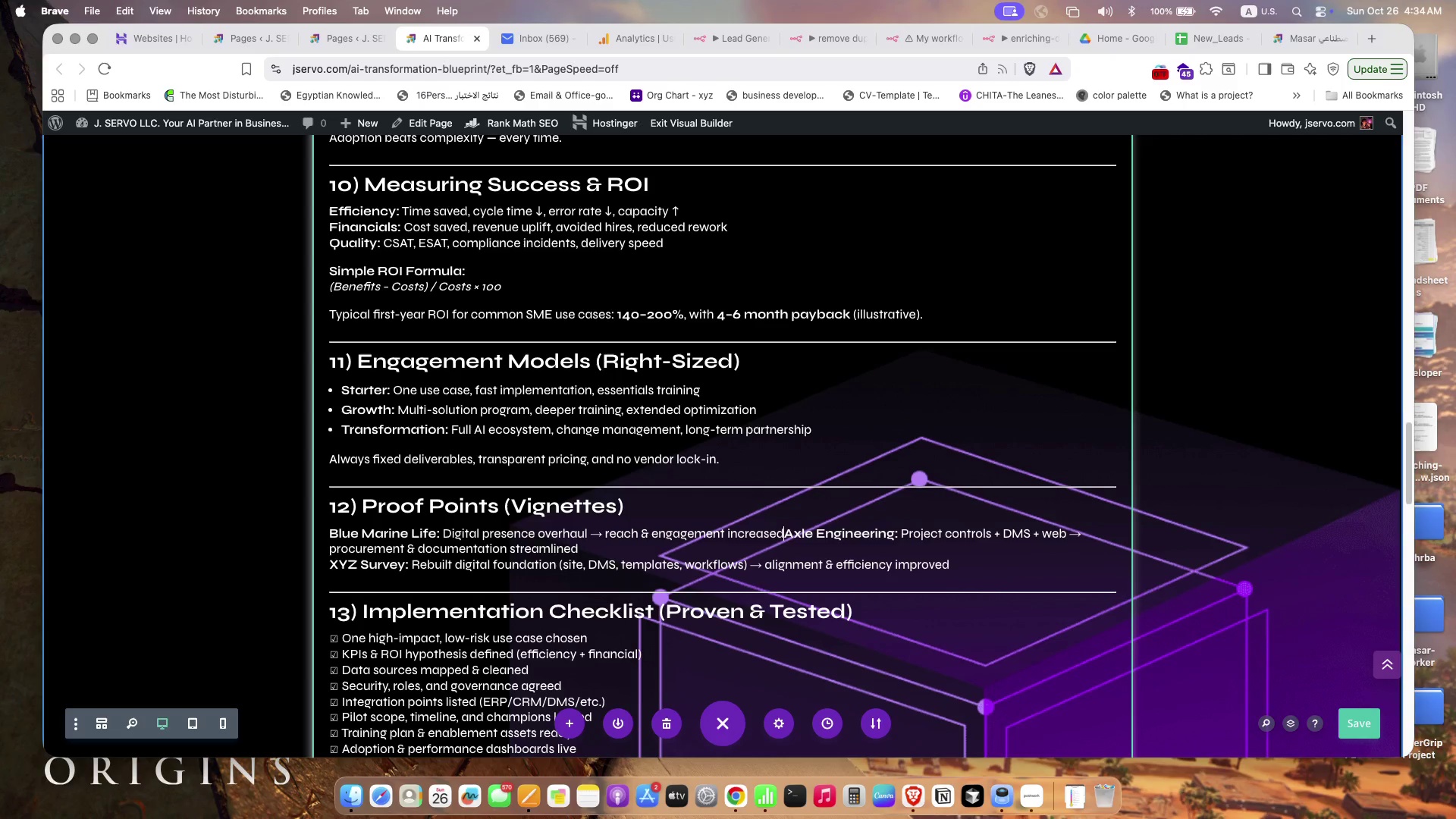 
key(Enter)
 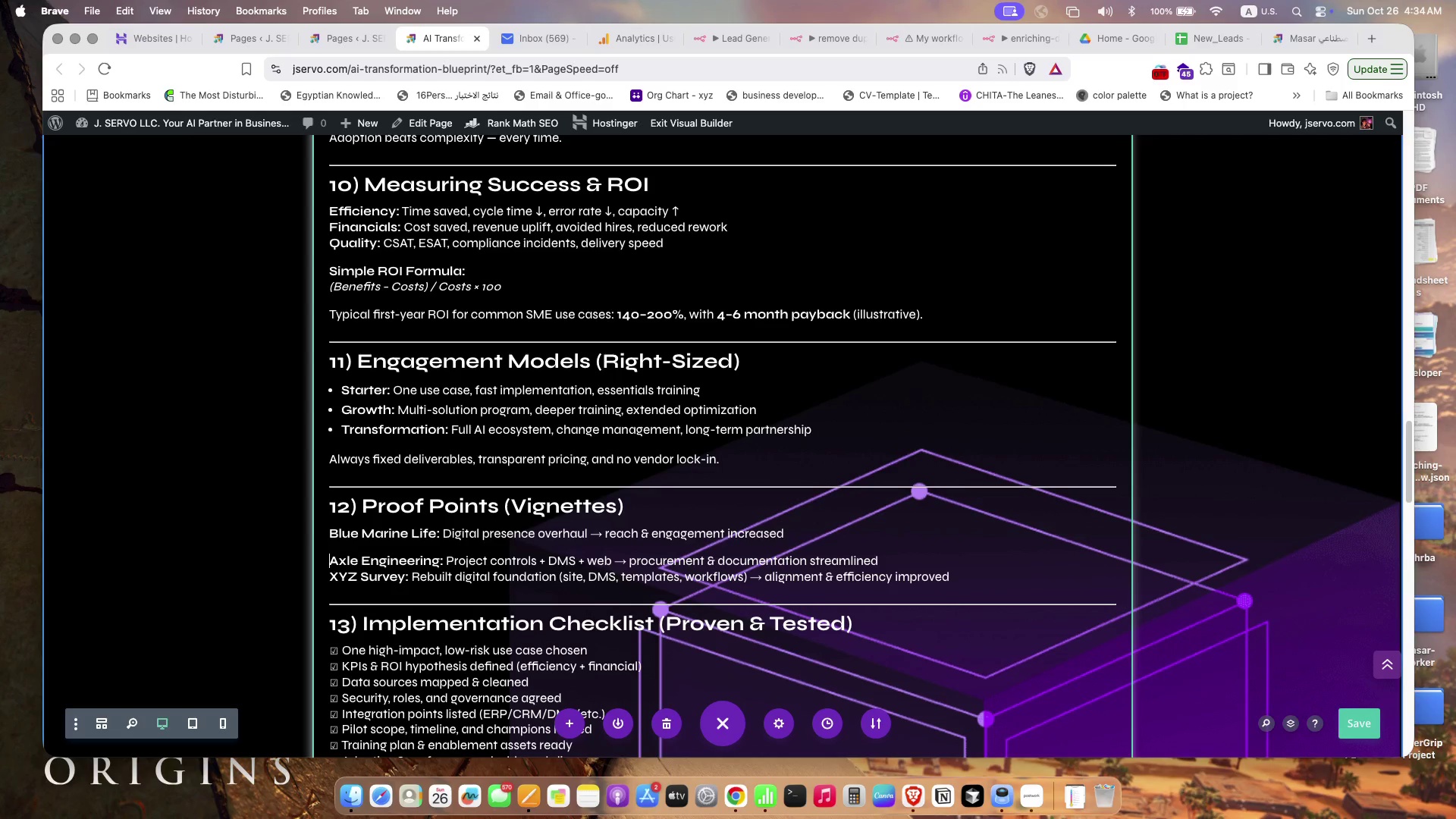 
key(Meta+Z)
 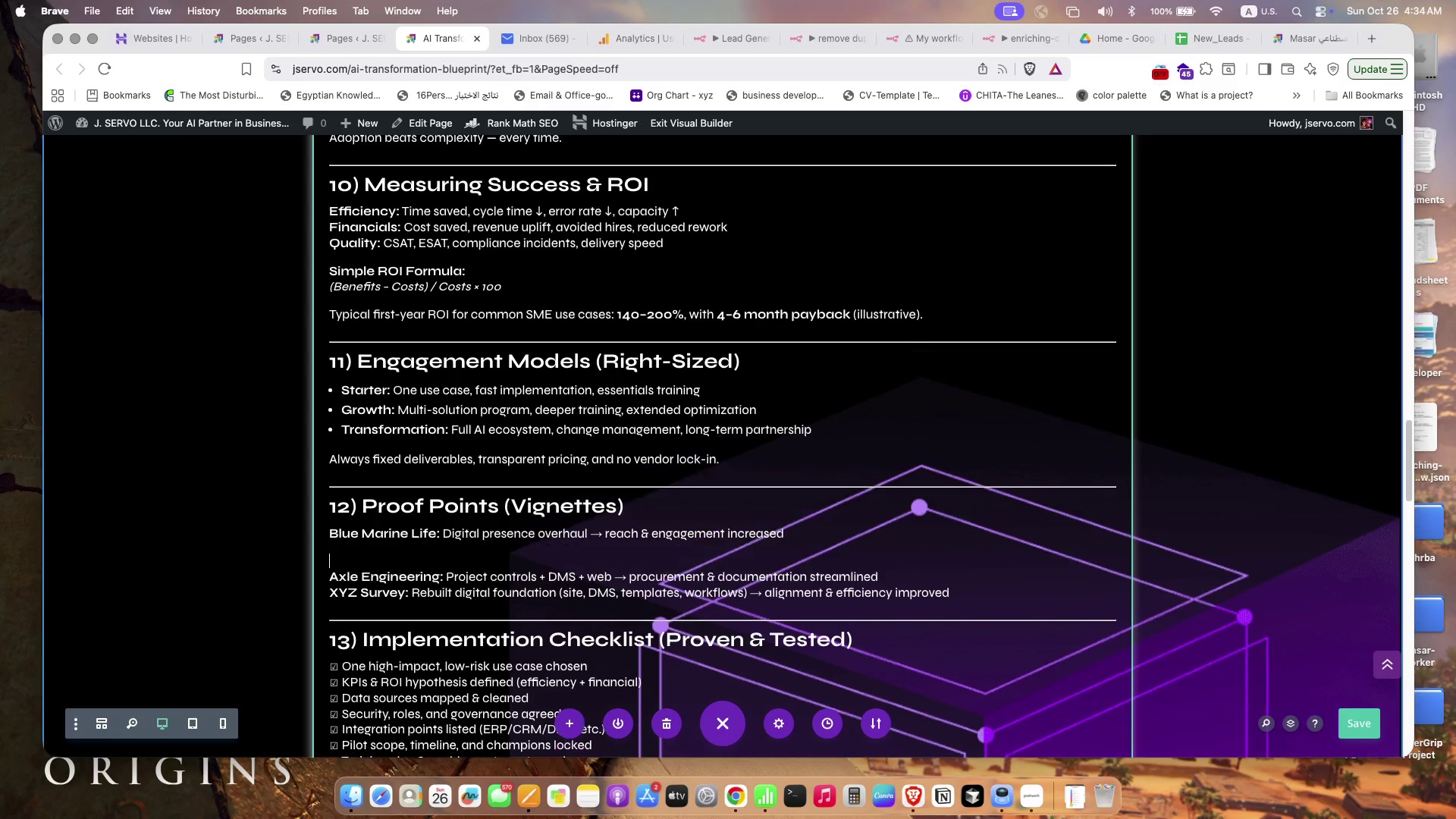 
key(Meta+Z)
 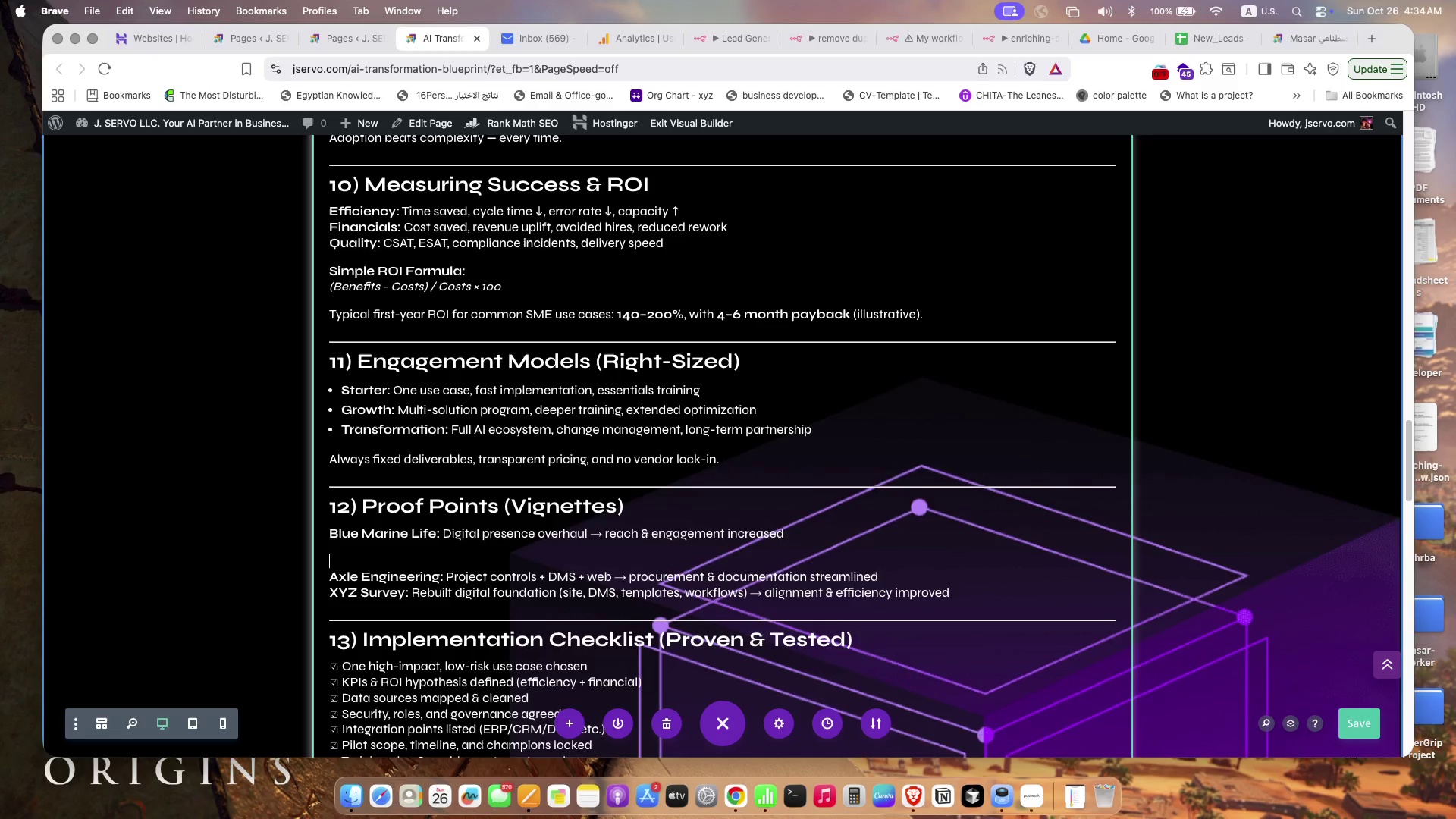 
key(Meta+Z)
 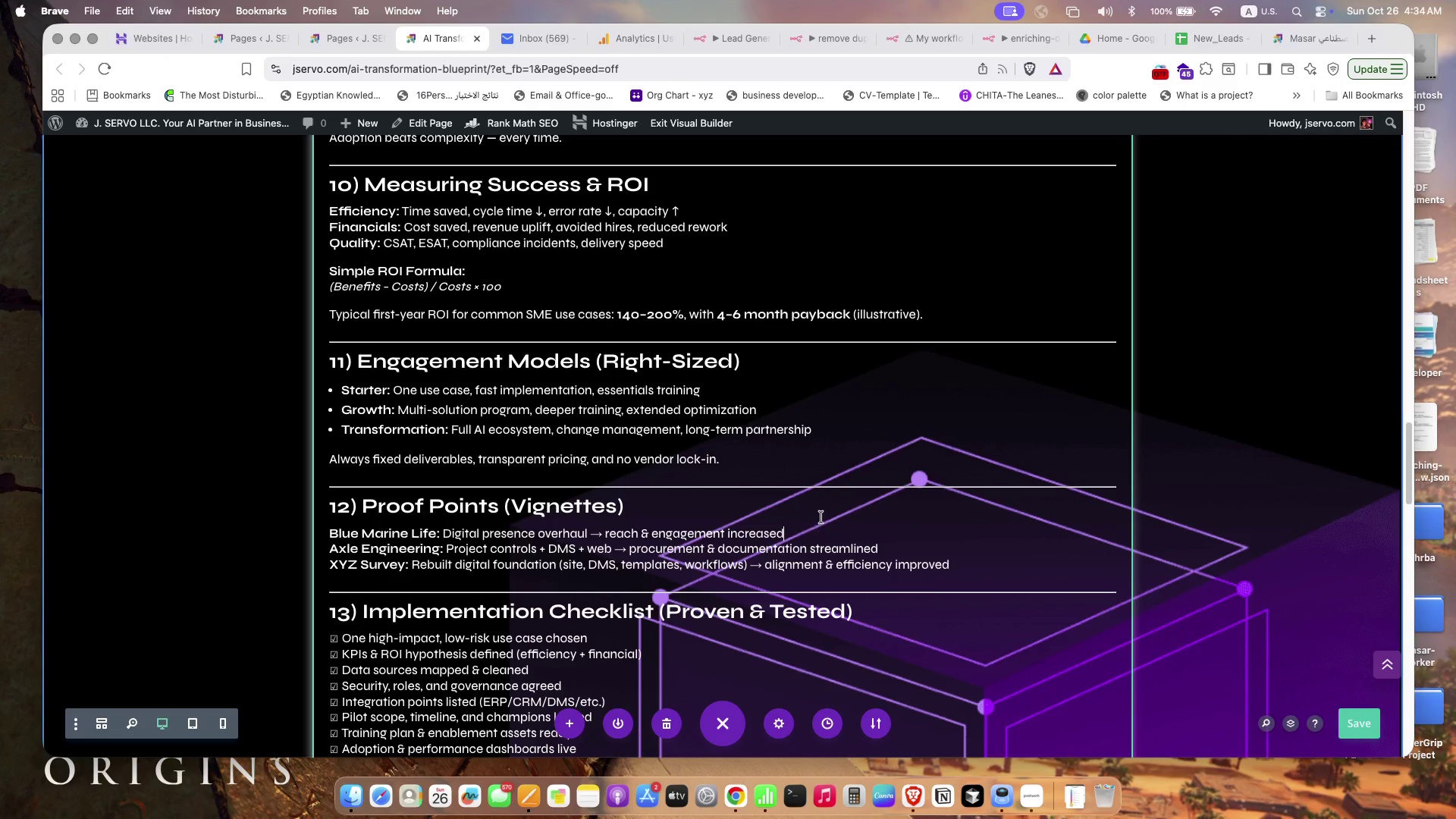 
key(Space)
 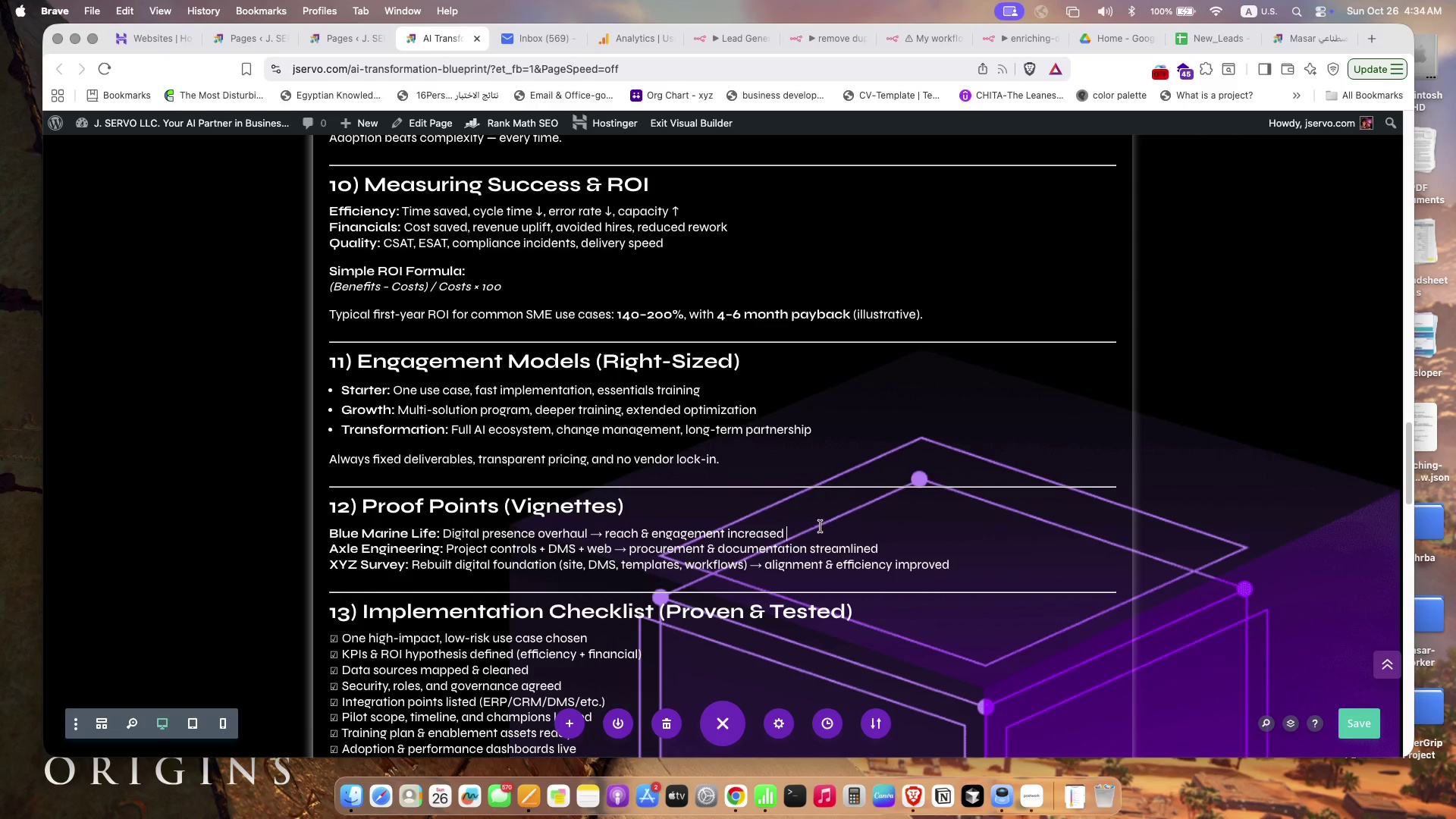 
wait(5.15)
 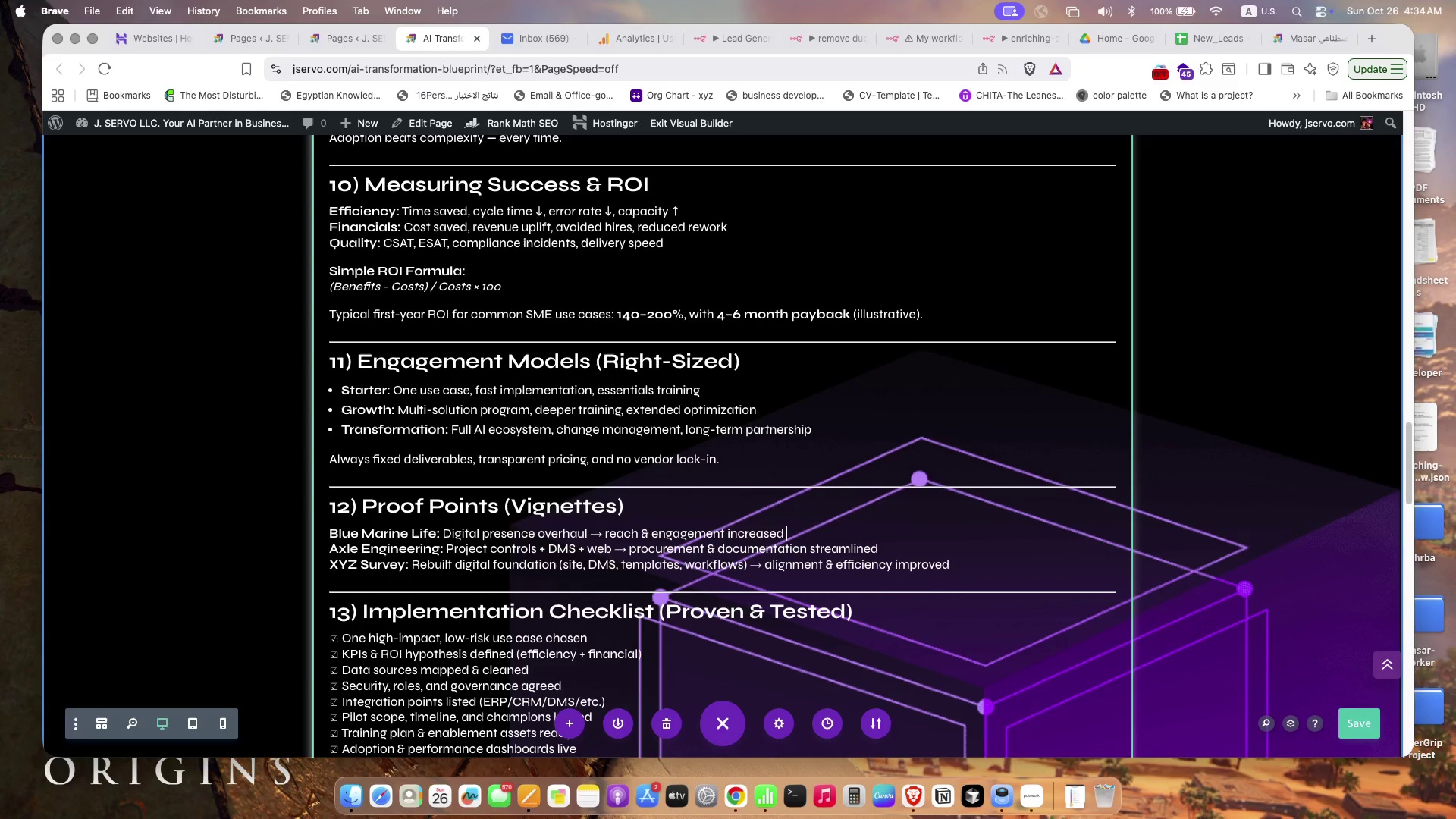 
left_click([765, 543])
 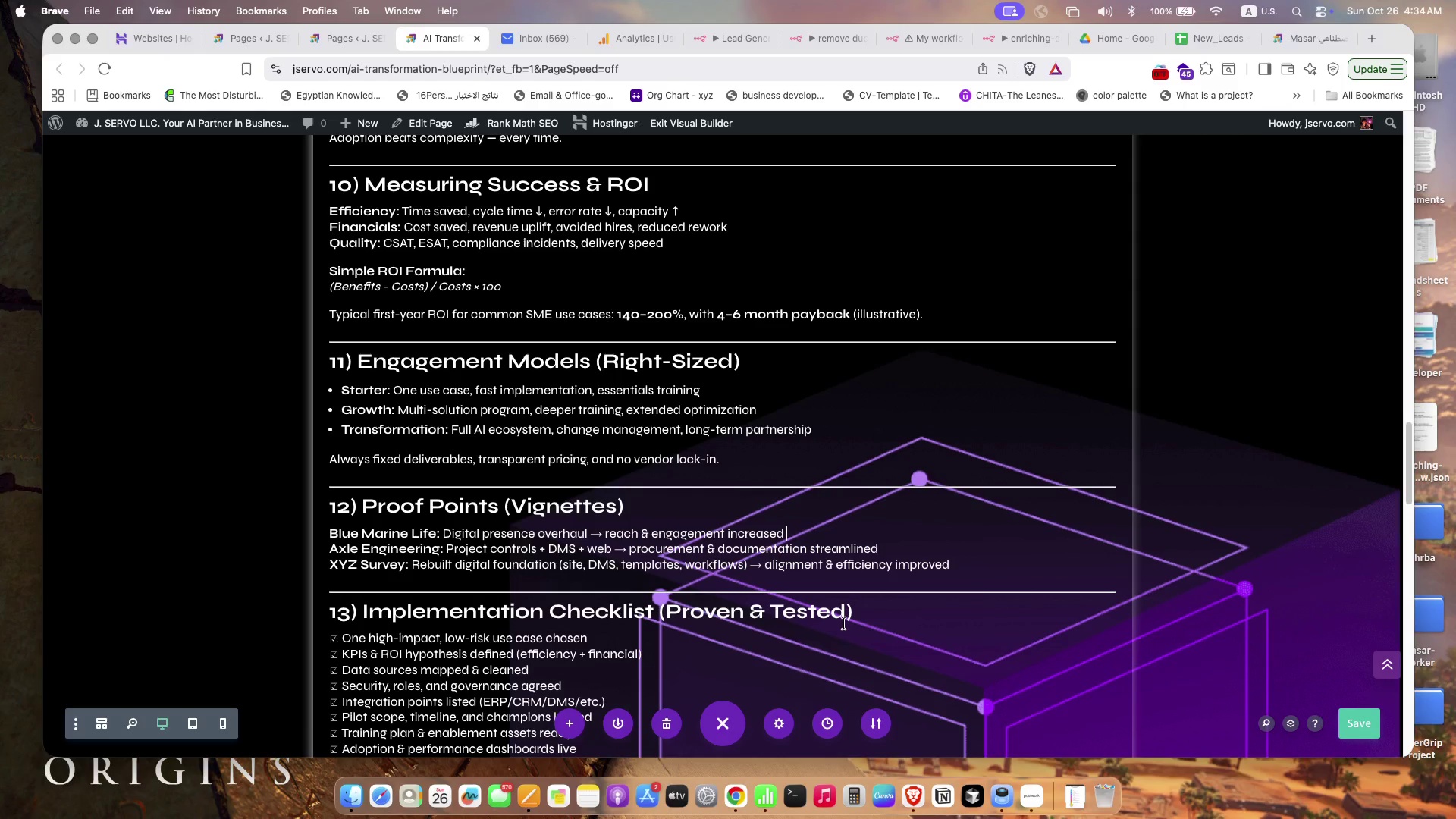 
type(| https://bluemarinelife.qa )
 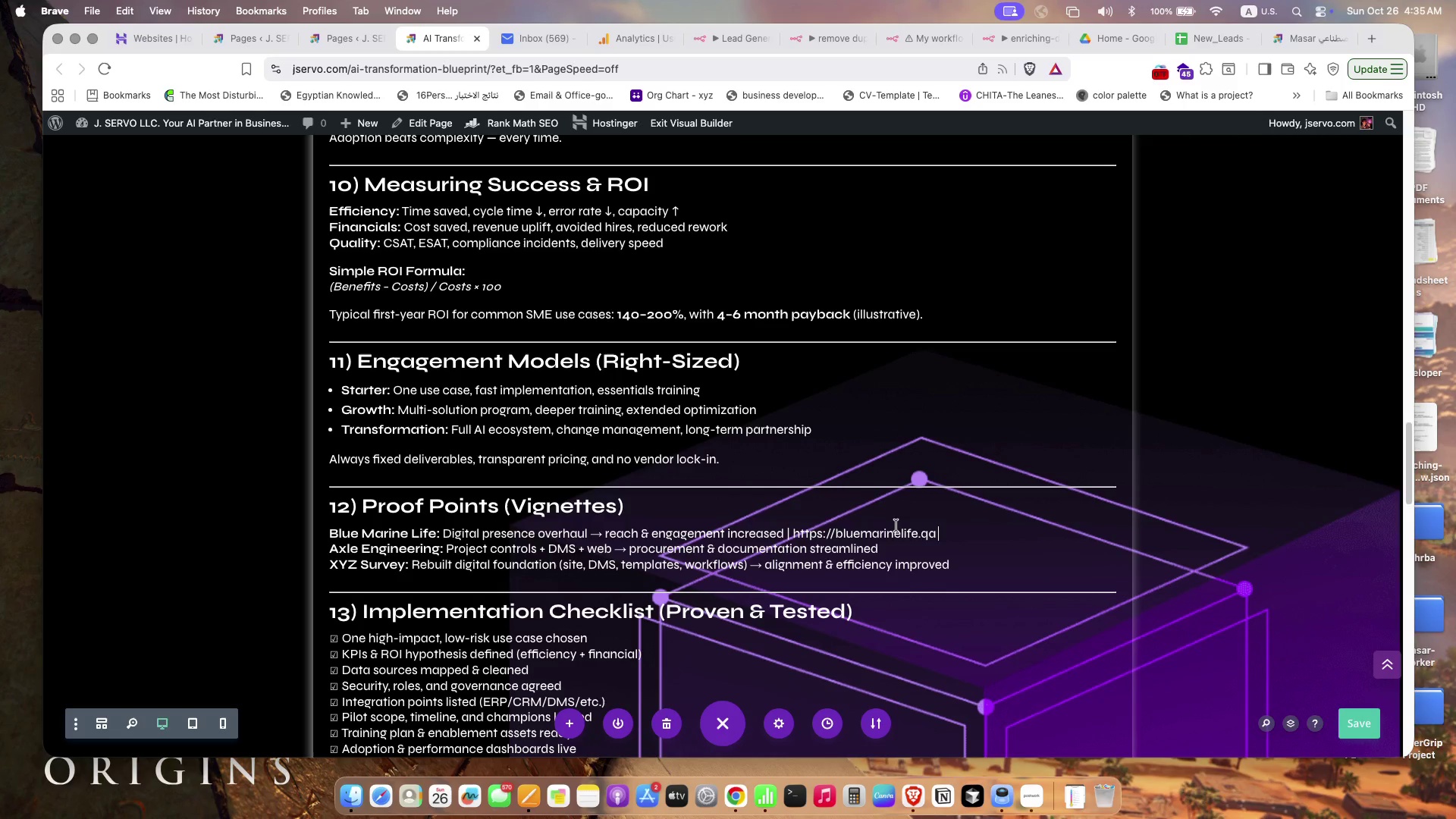 
left_click([895, 545])
 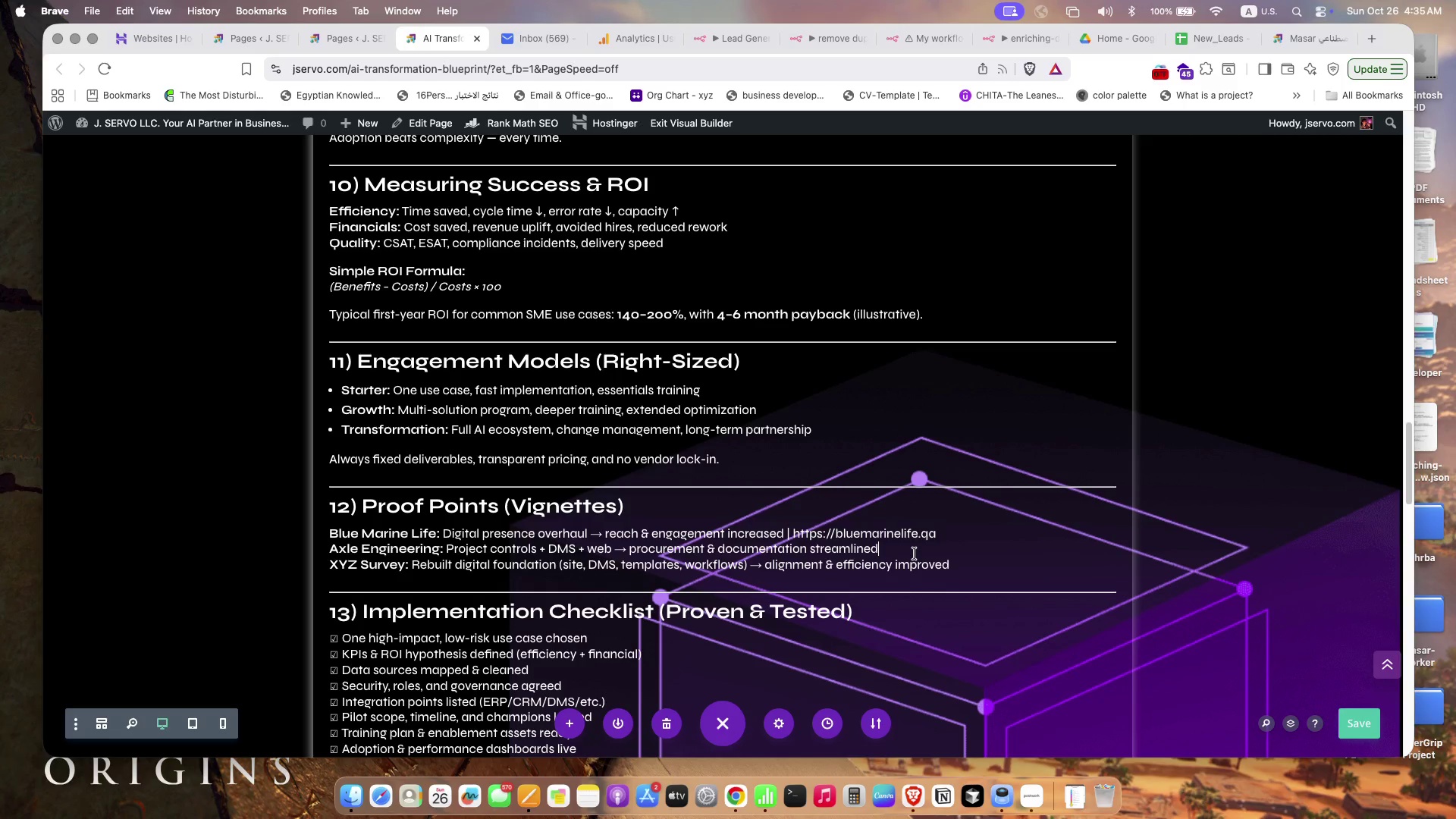 
type( | https://axleeng.net)
 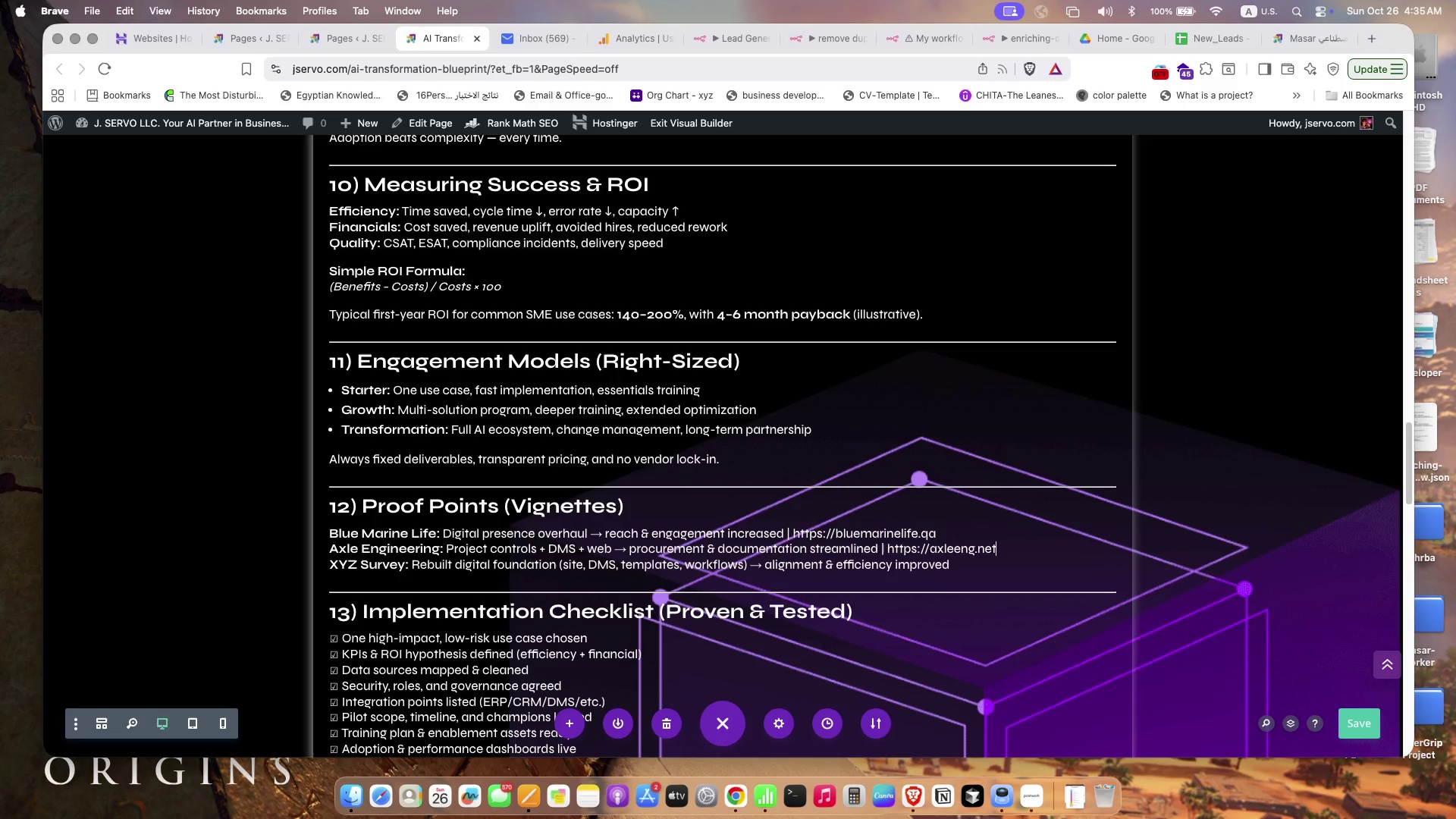 
left_click([972, 564])
 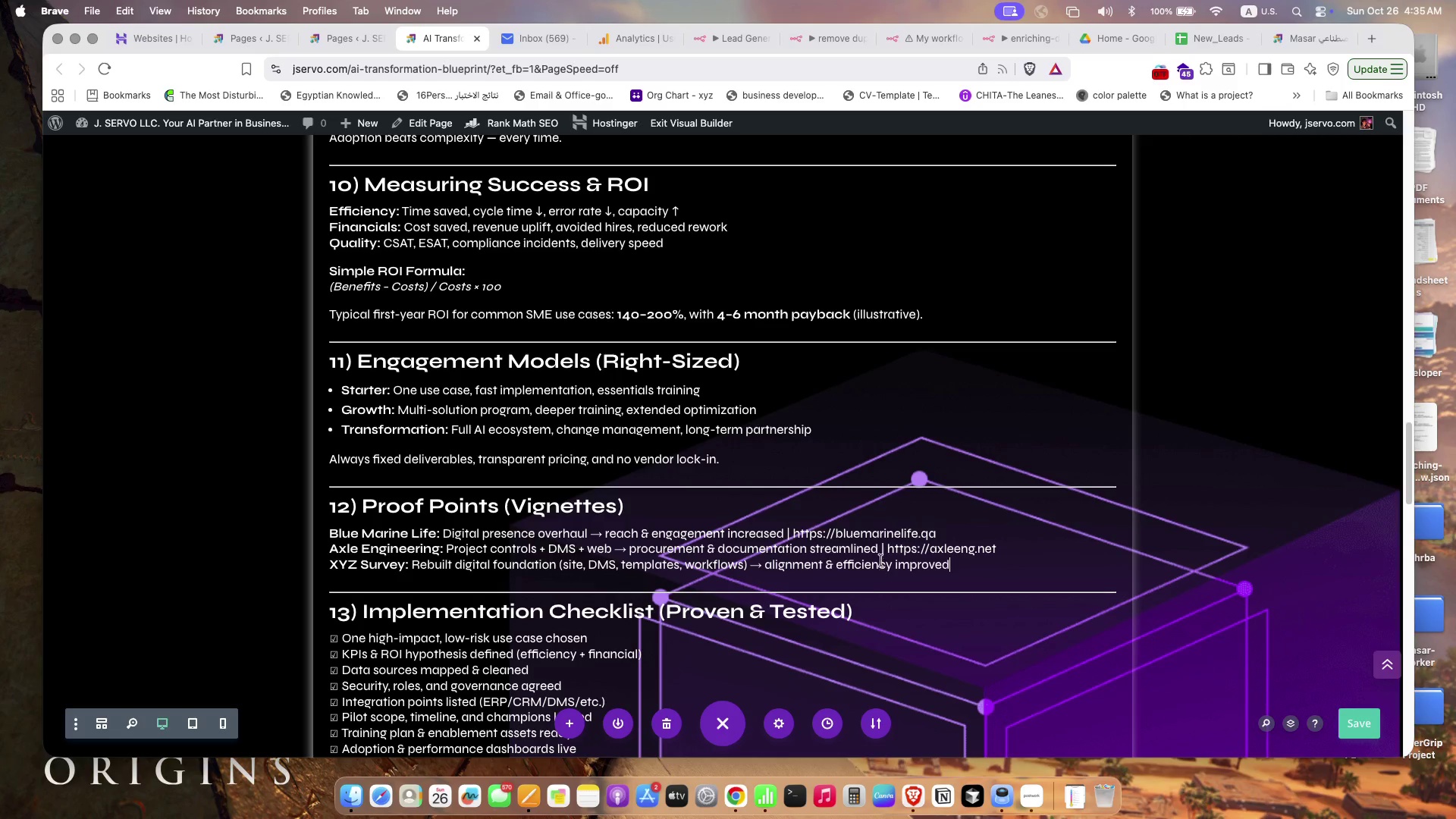 
left_click_drag(start_coordinate=[888, 548], to_coordinate=[999, 544])
 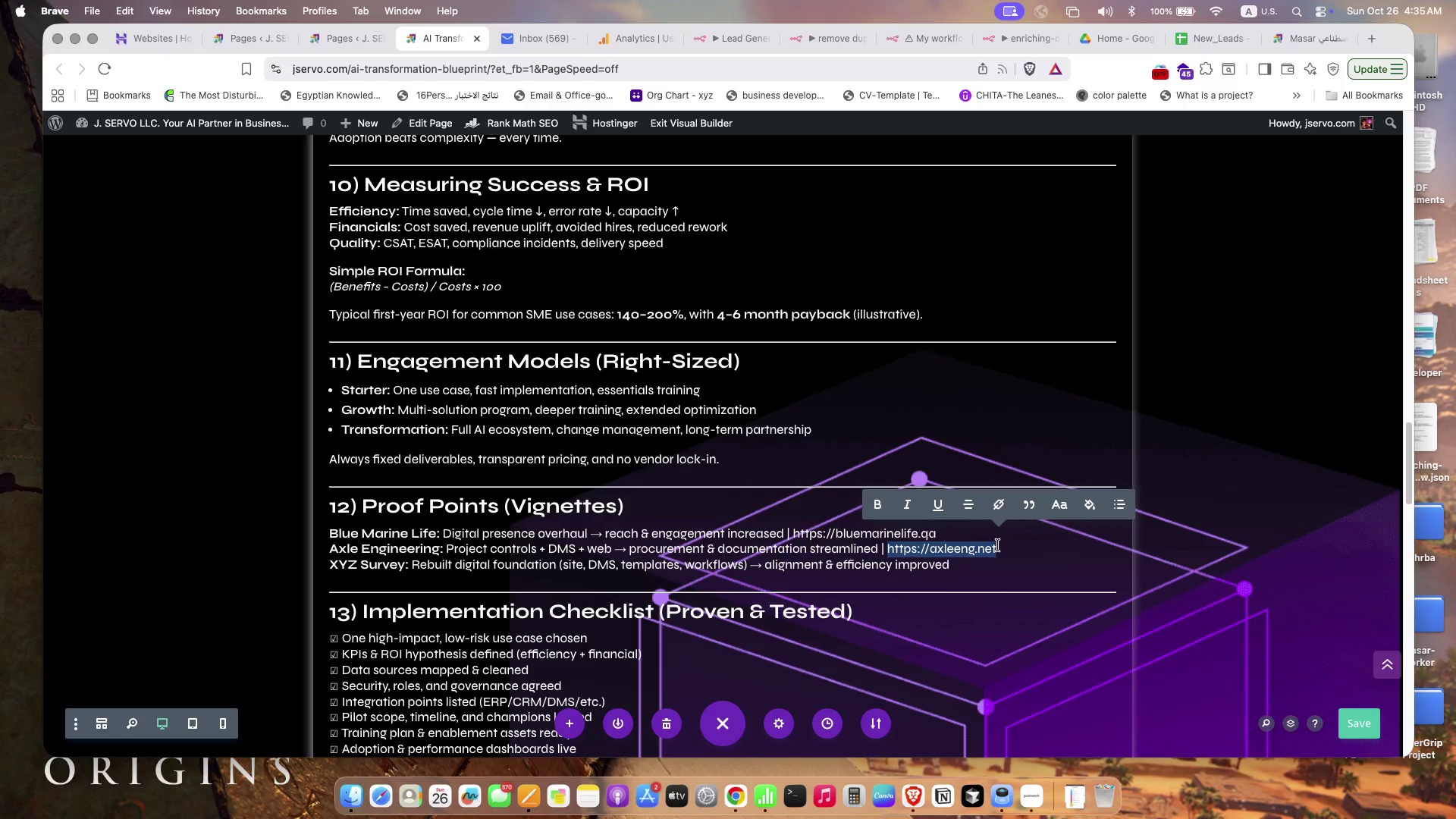 
left_click([953, 570])
 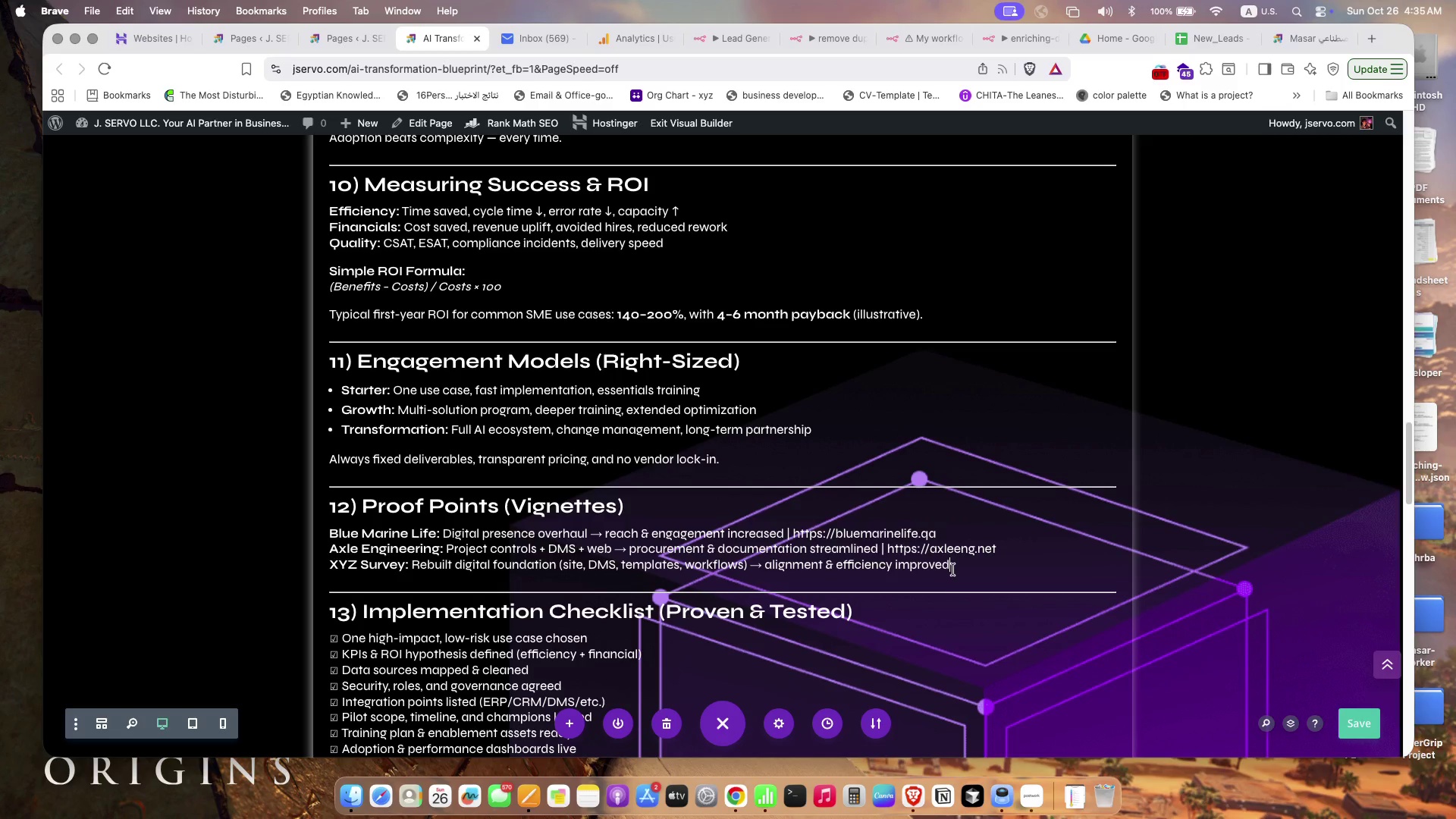 
scroll: coordinate [921, 556], scroll_direction: up, amount: 31.0
 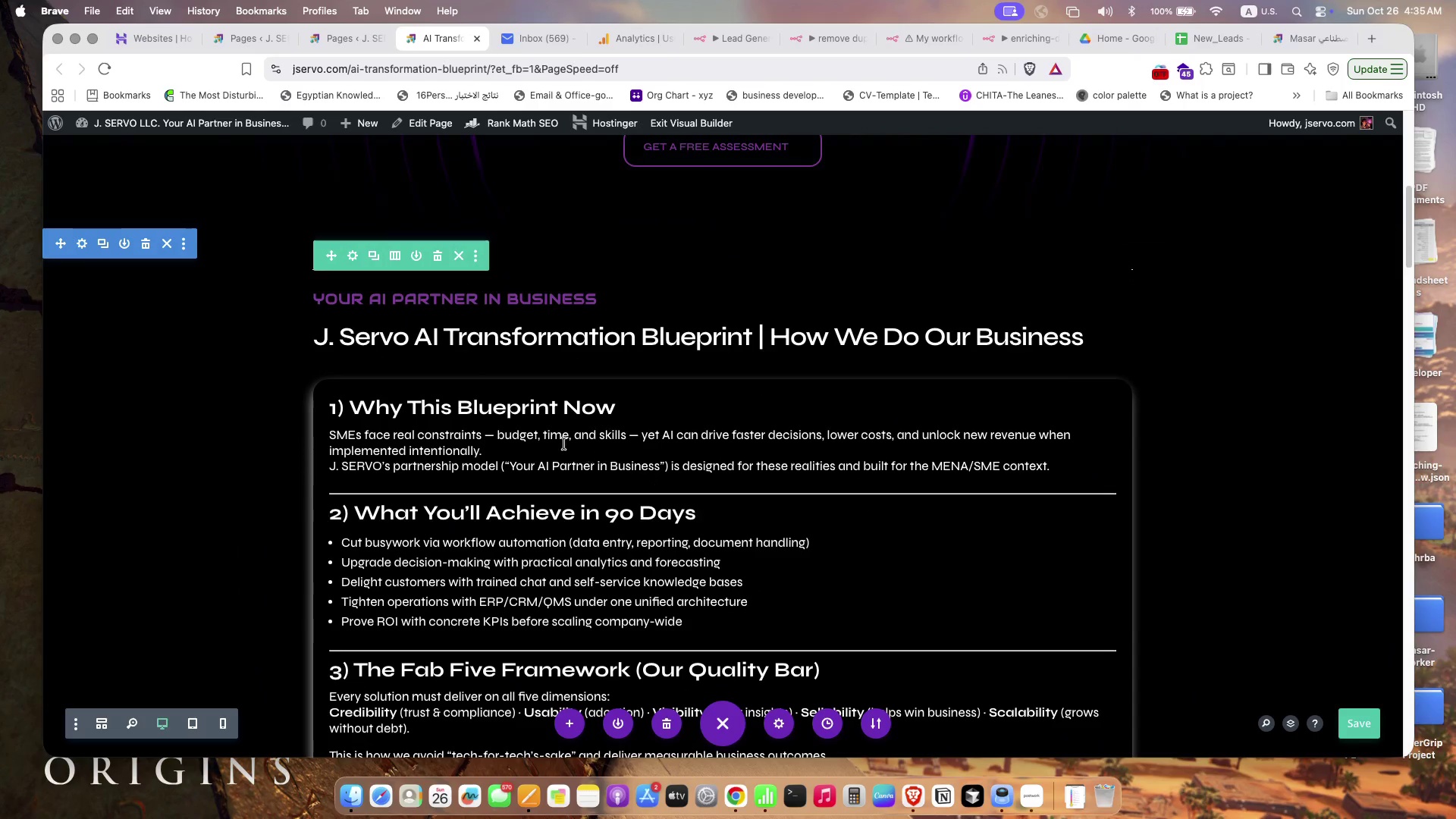 
left_click([544, 452])
 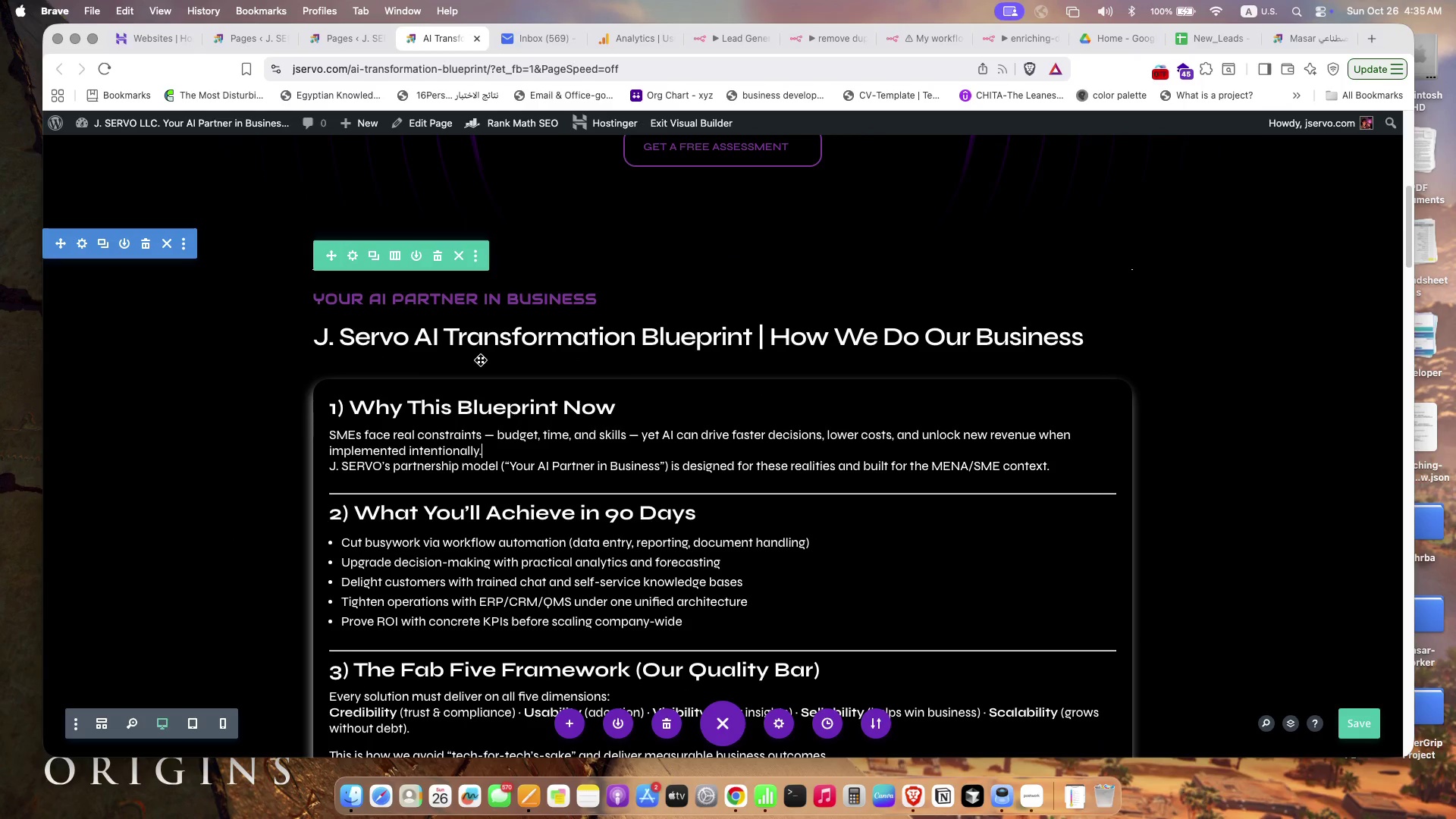 
left_click([468, 309])
 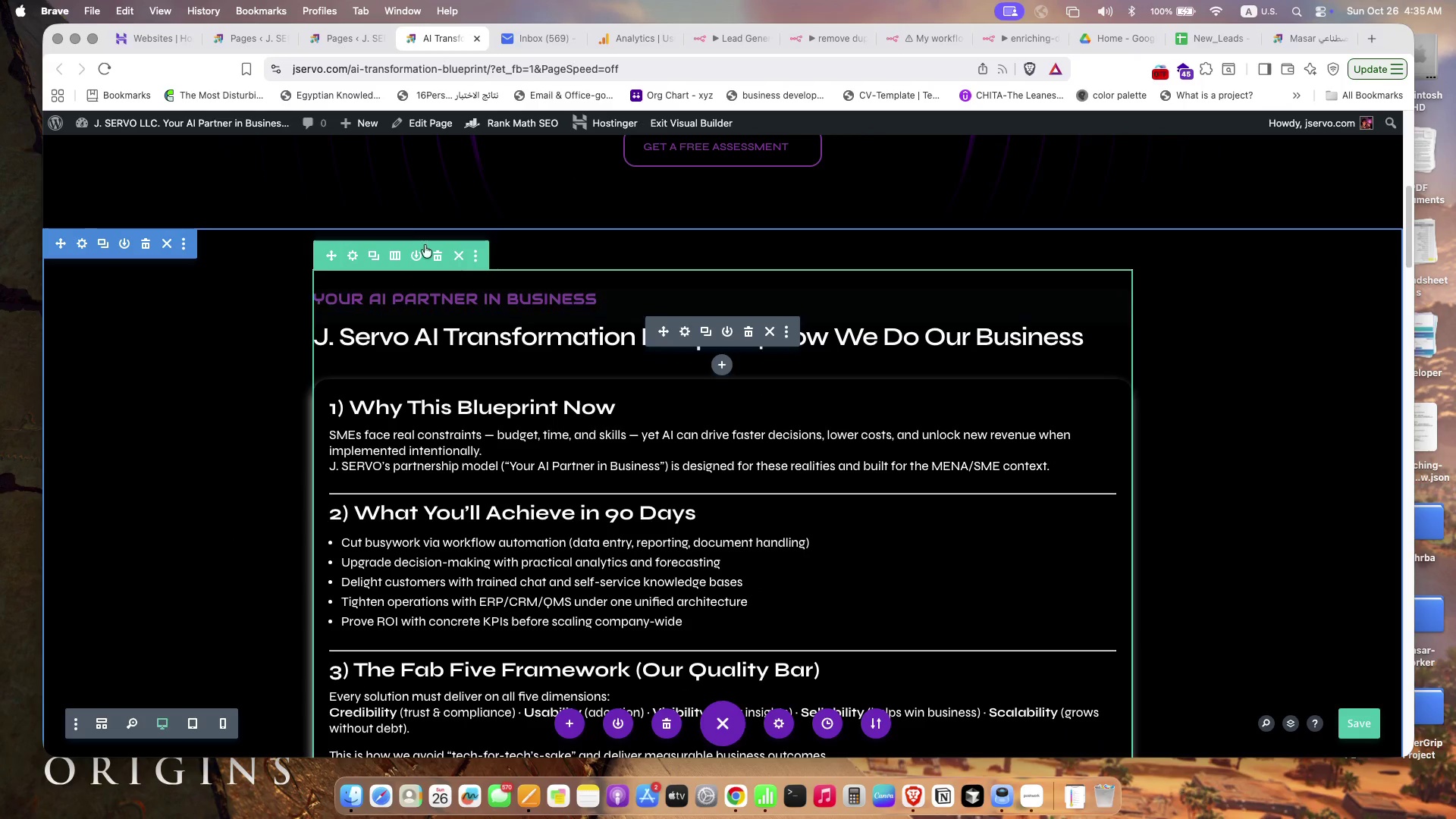 
left_click([459, 317])
 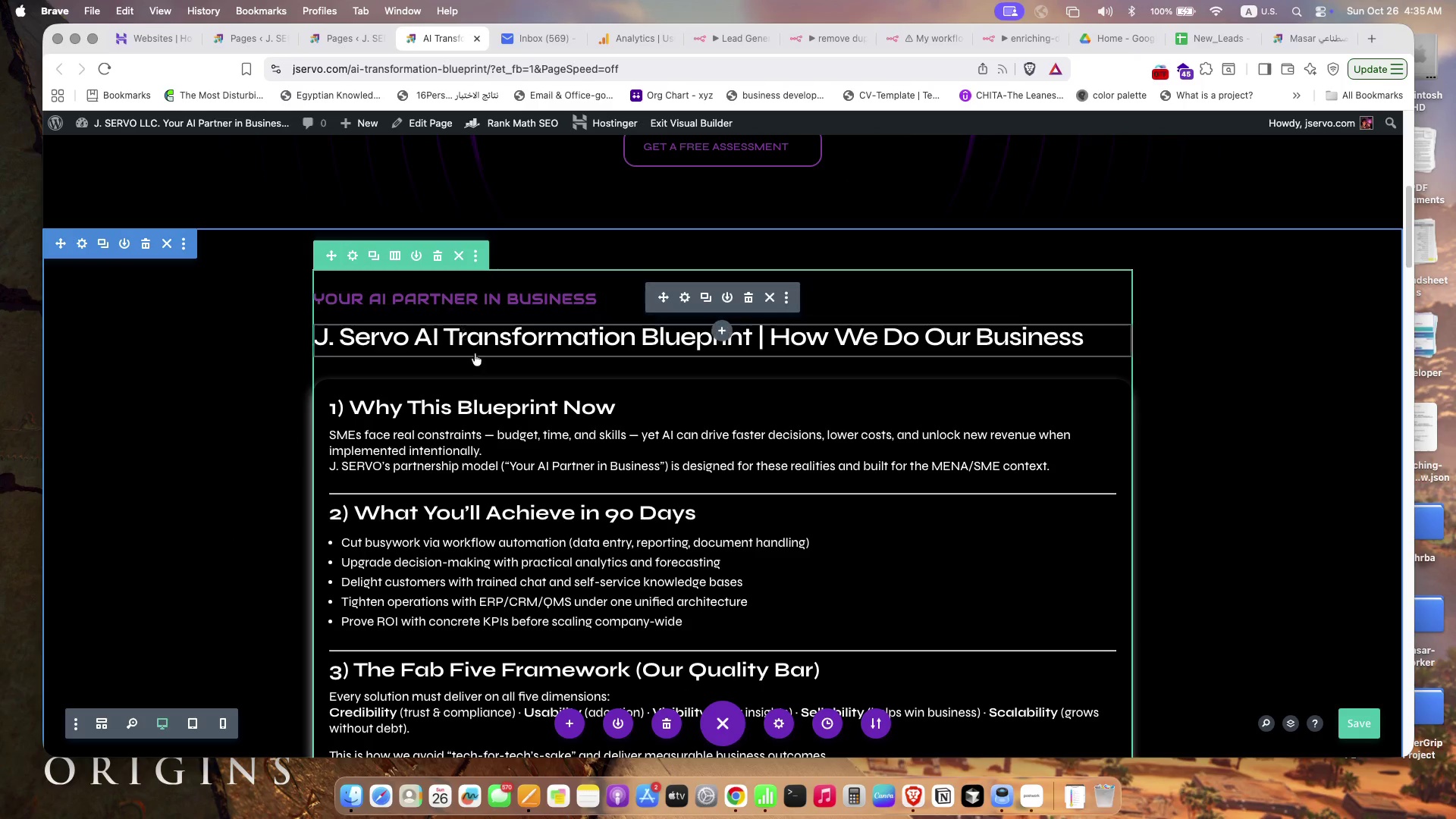 
left_click([480, 363])
 